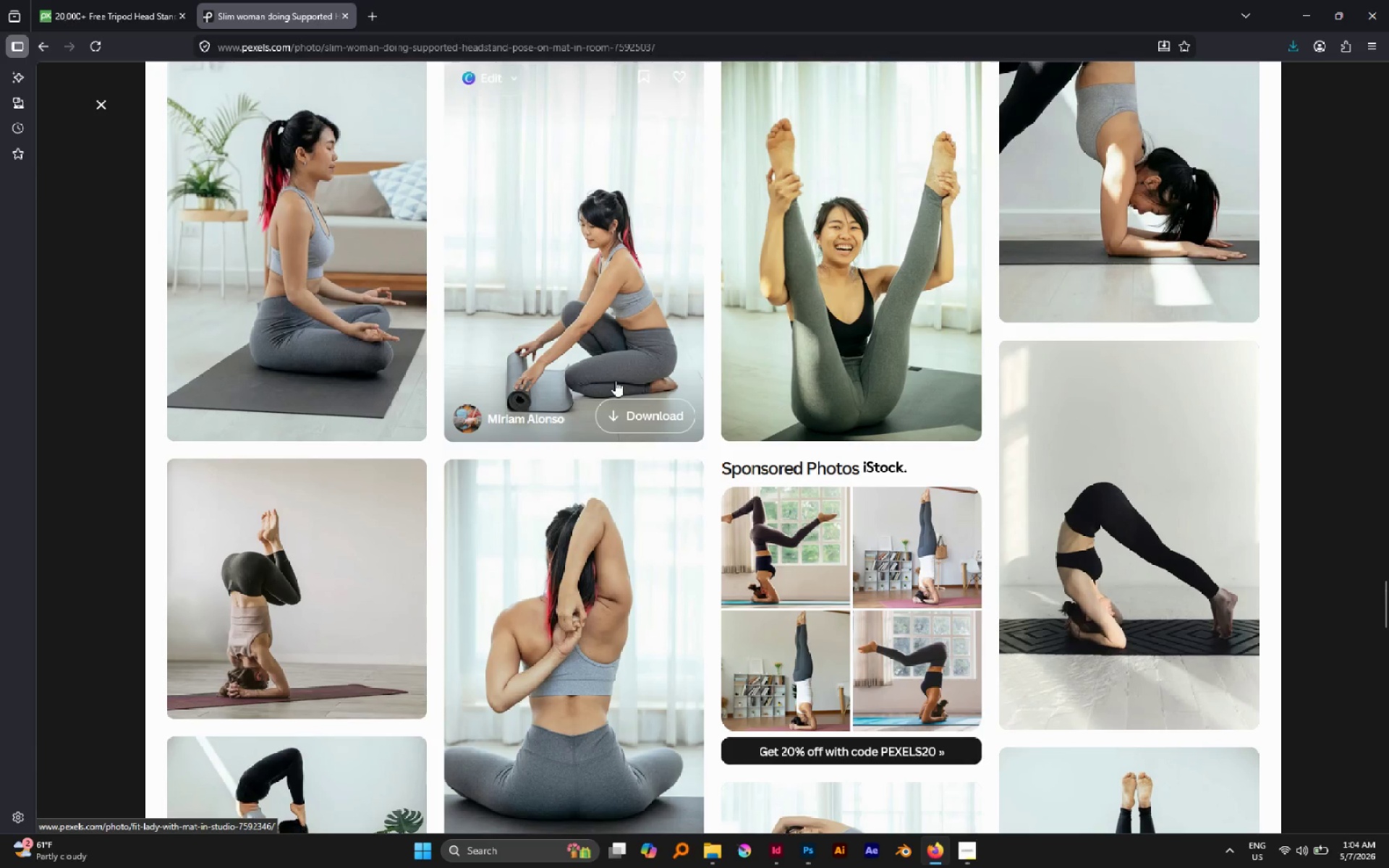 
scroll: coordinate [614, 378], scroll_direction: down, amount: 18.0
 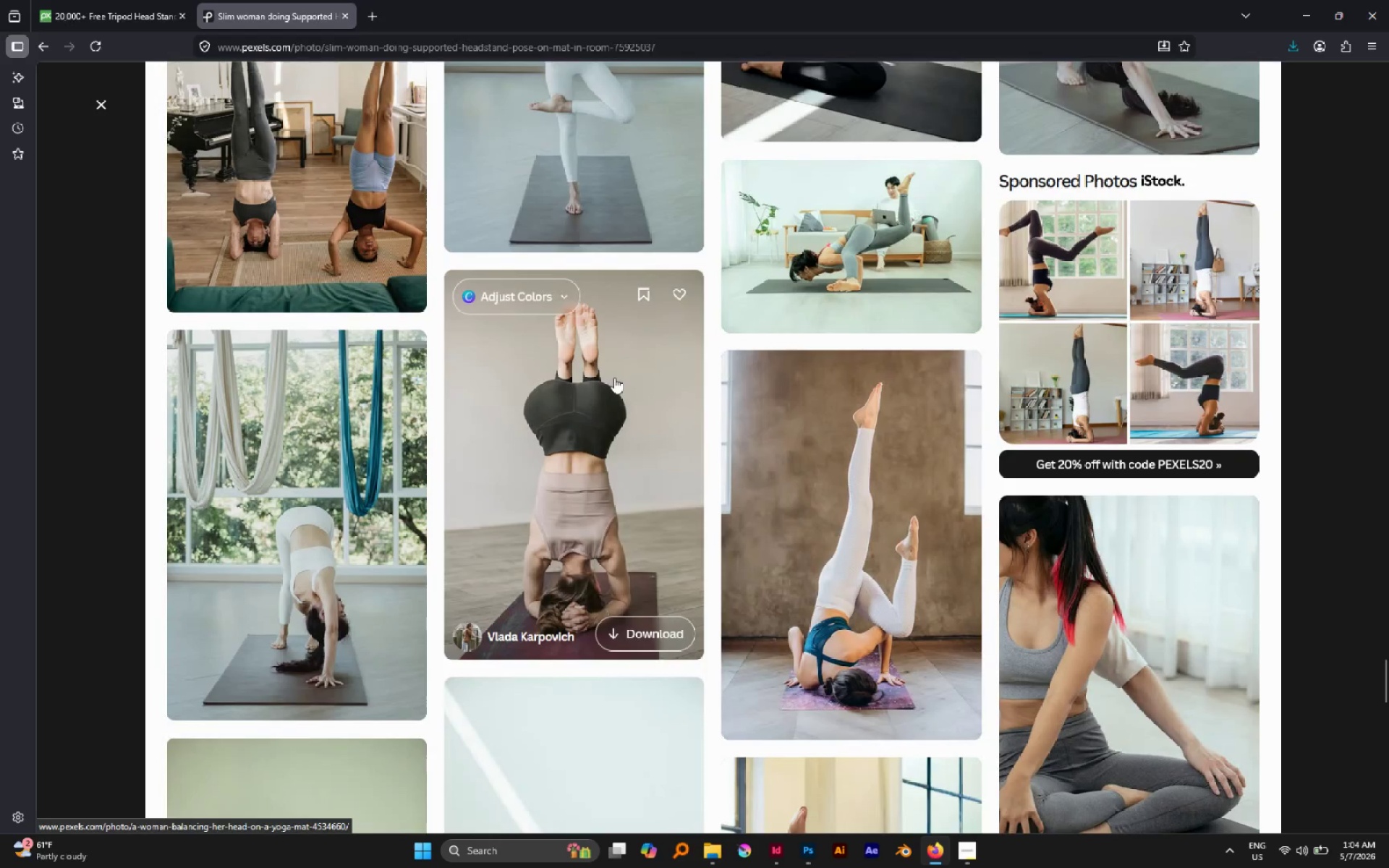 
scroll: coordinate [614, 377], scroll_direction: up, amount: 3.0
 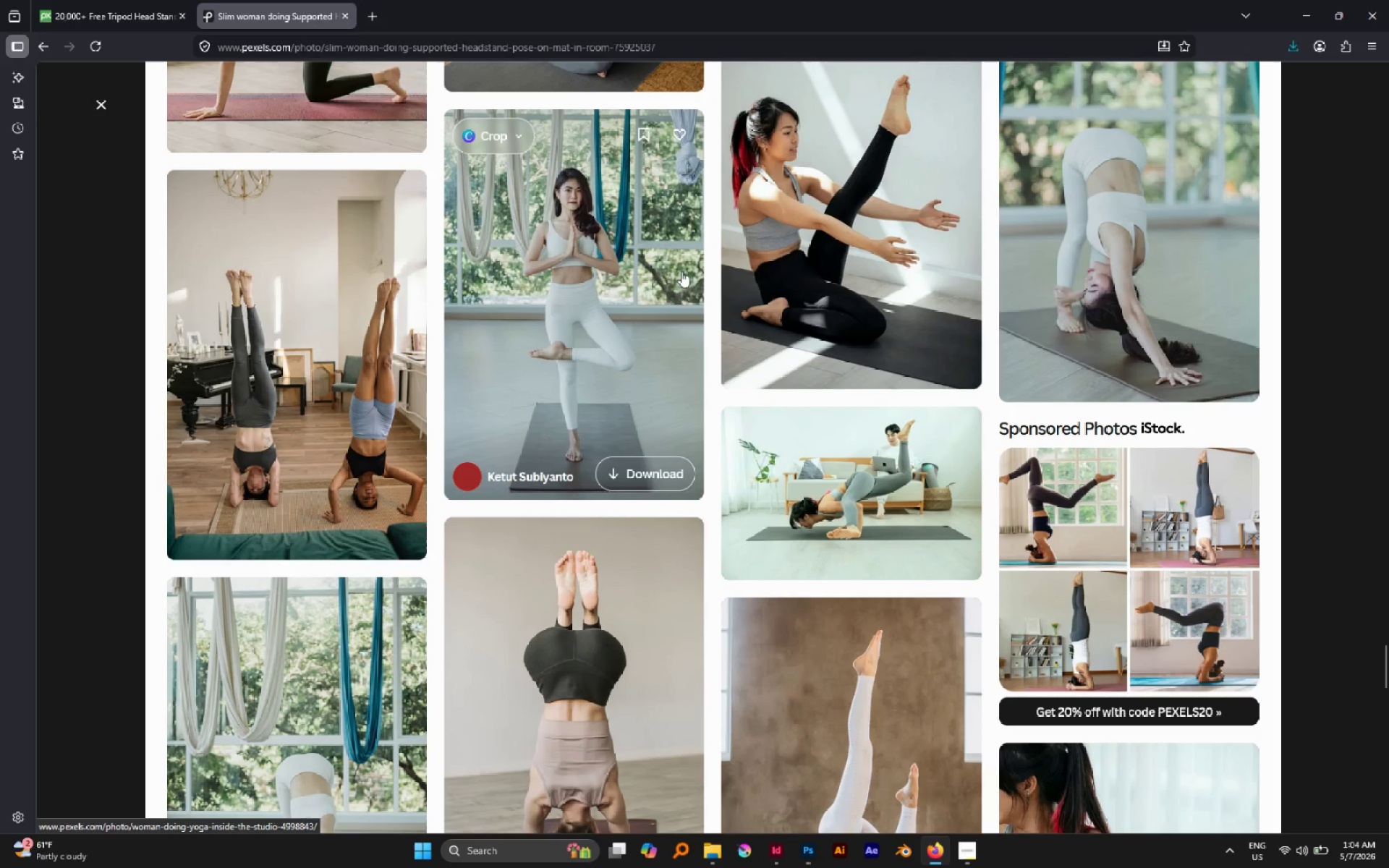 
scroll: coordinate [711, 297], scroll_direction: down, amount: 43.0
 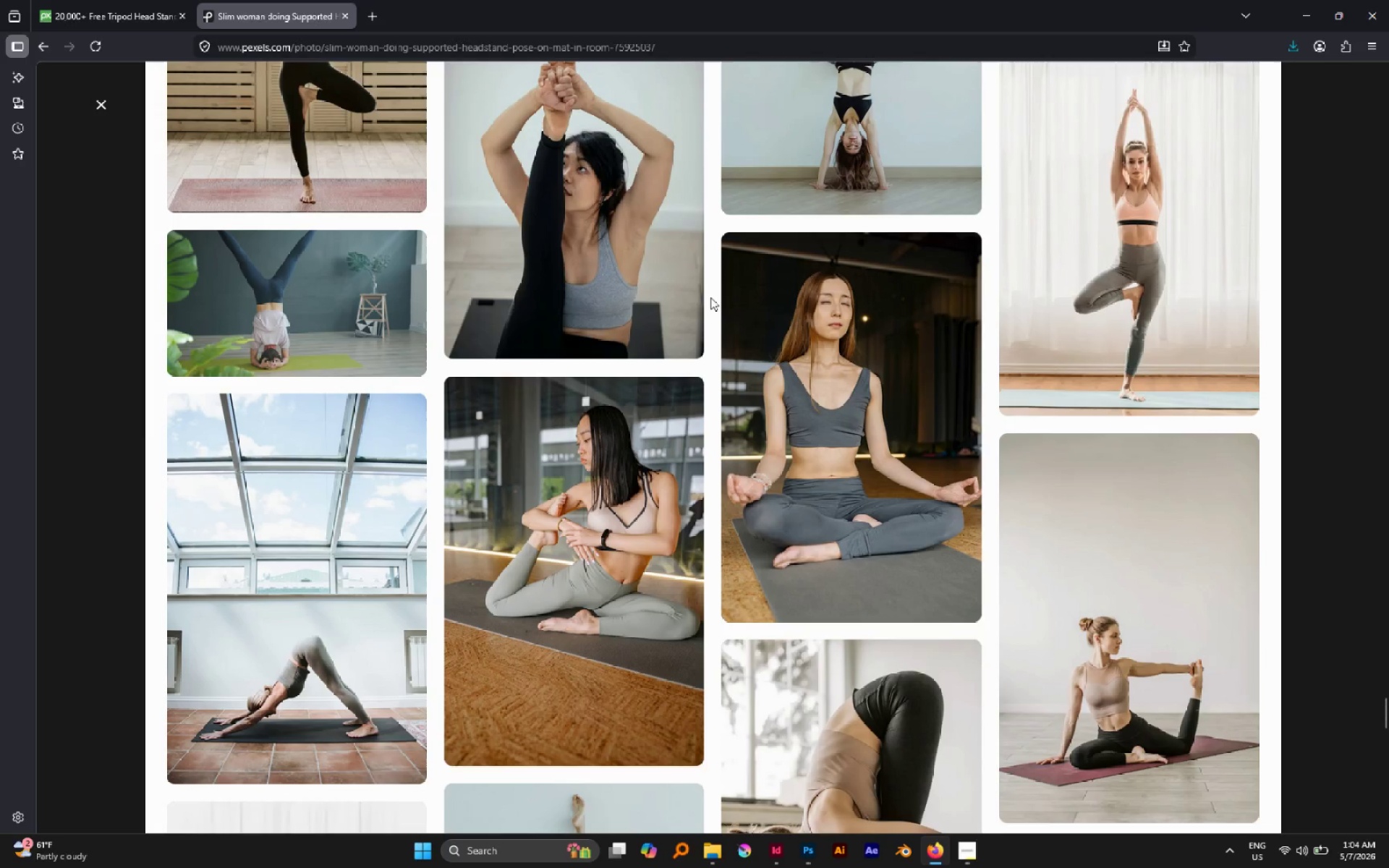 
scroll: coordinate [710, 297], scroll_direction: up, amount: 3.0
 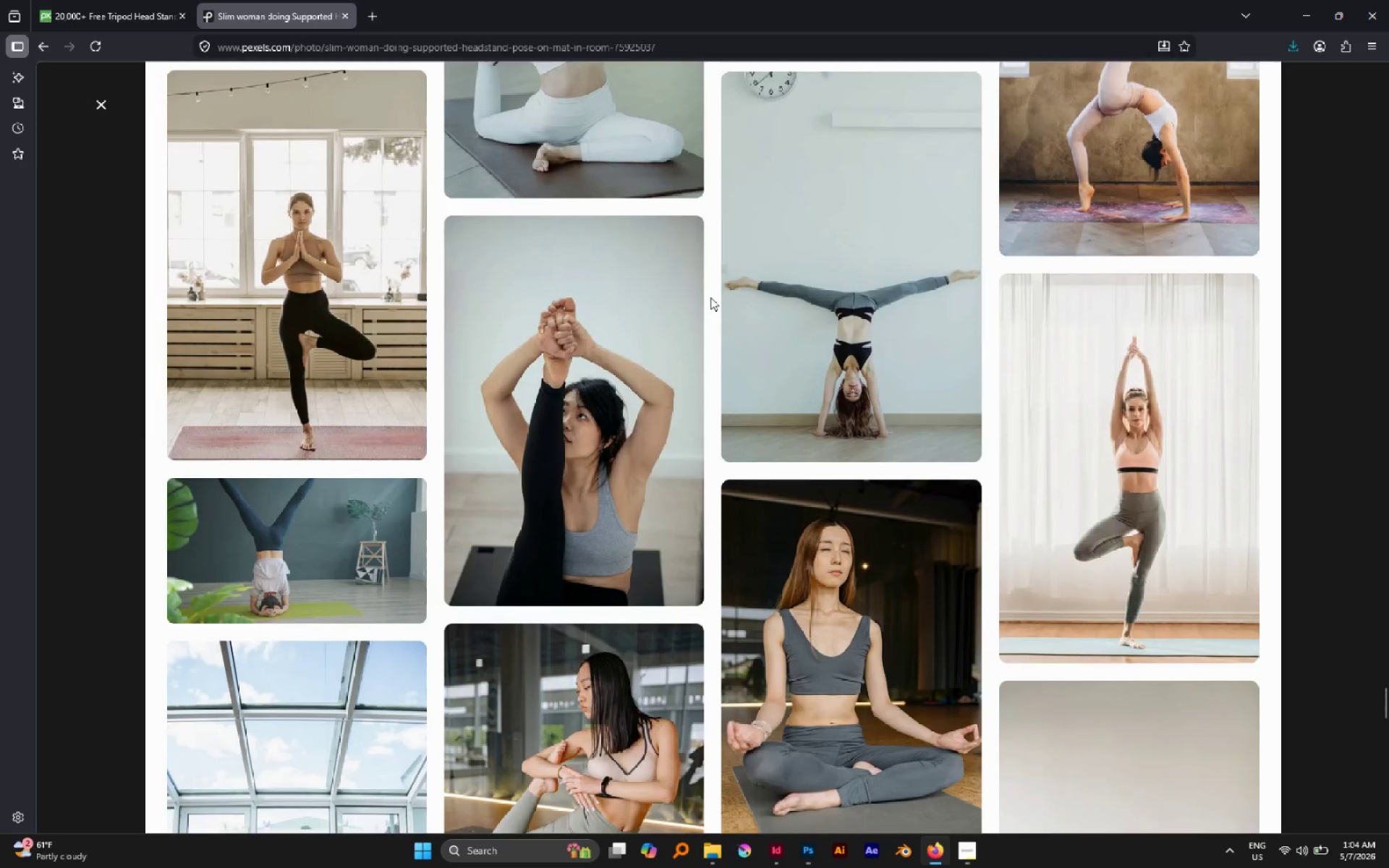 
scroll: coordinate [710, 297], scroll_direction: down, amount: 13.0
 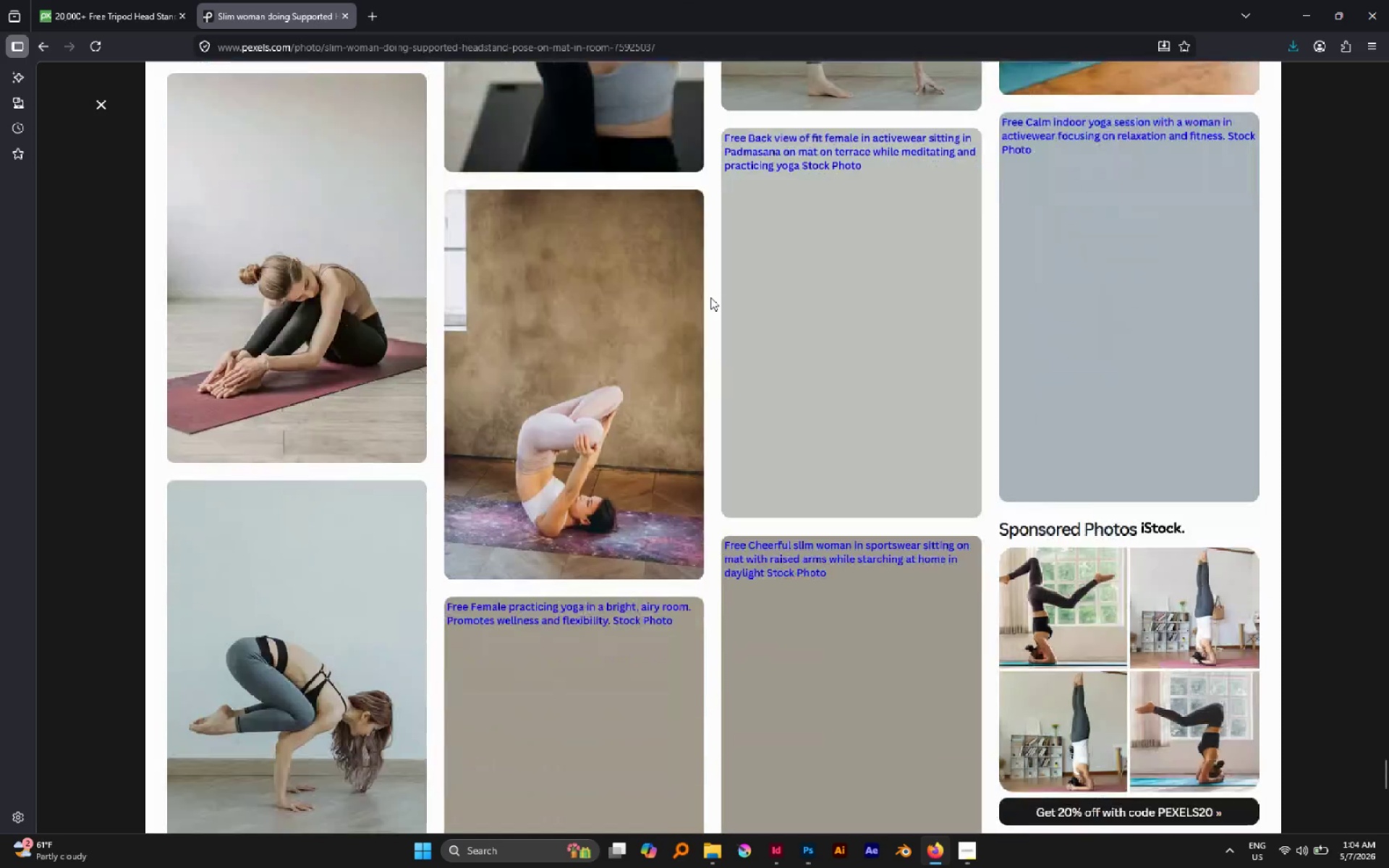 
scroll: coordinate [710, 297], scroll_direction: up, amount: 3.0
 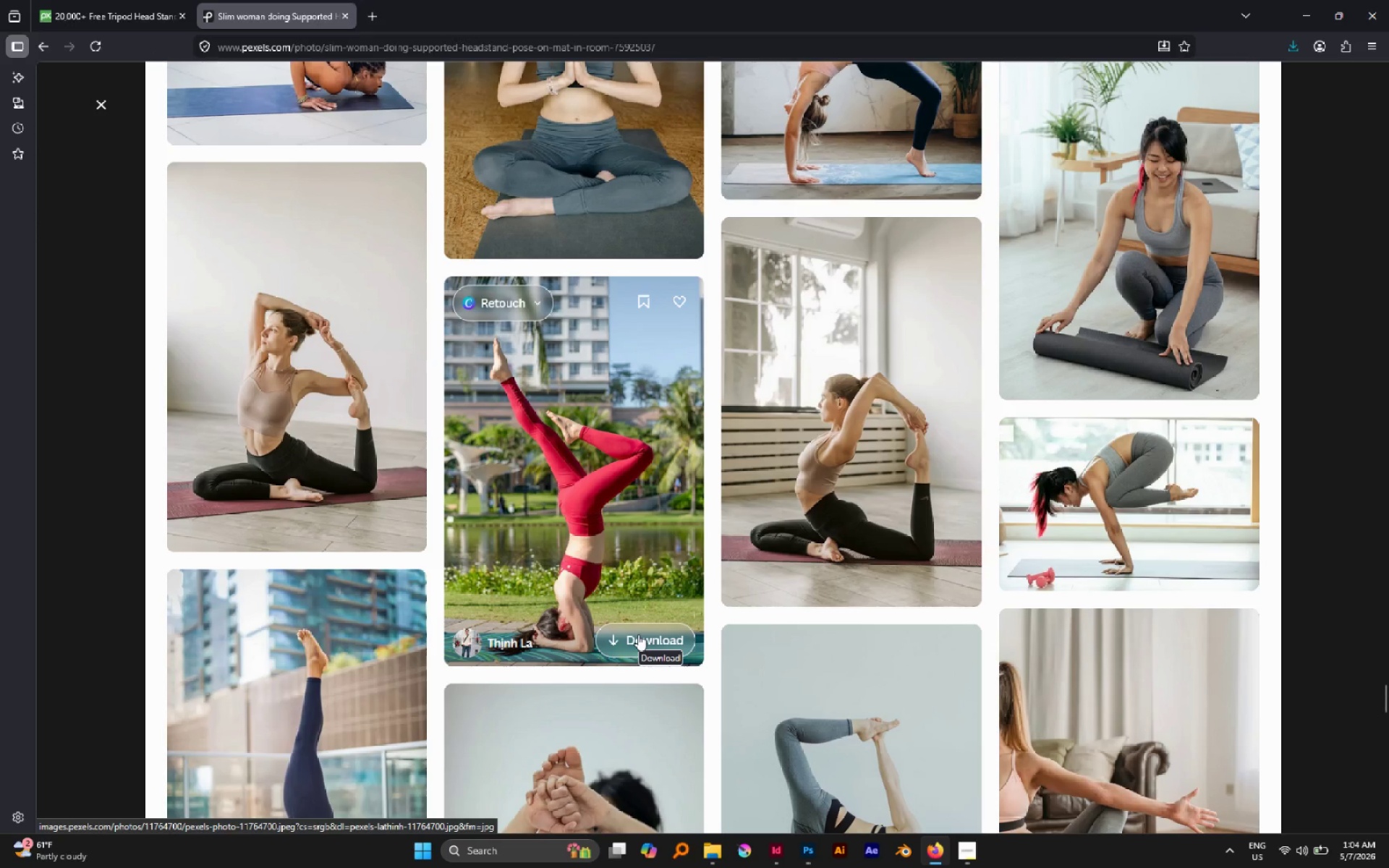 
left_click([638, 634])
 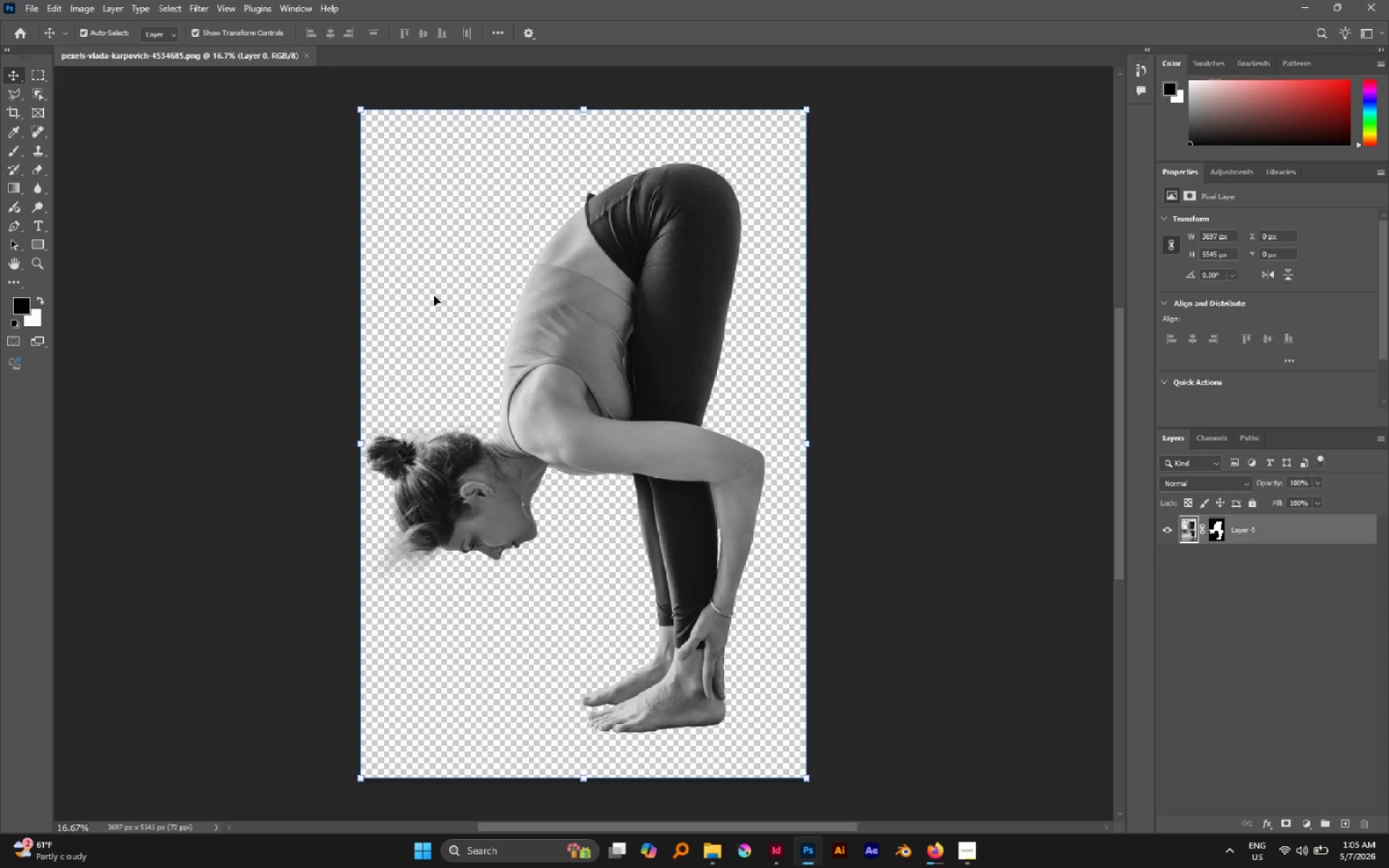 
left_click([304, 56])
 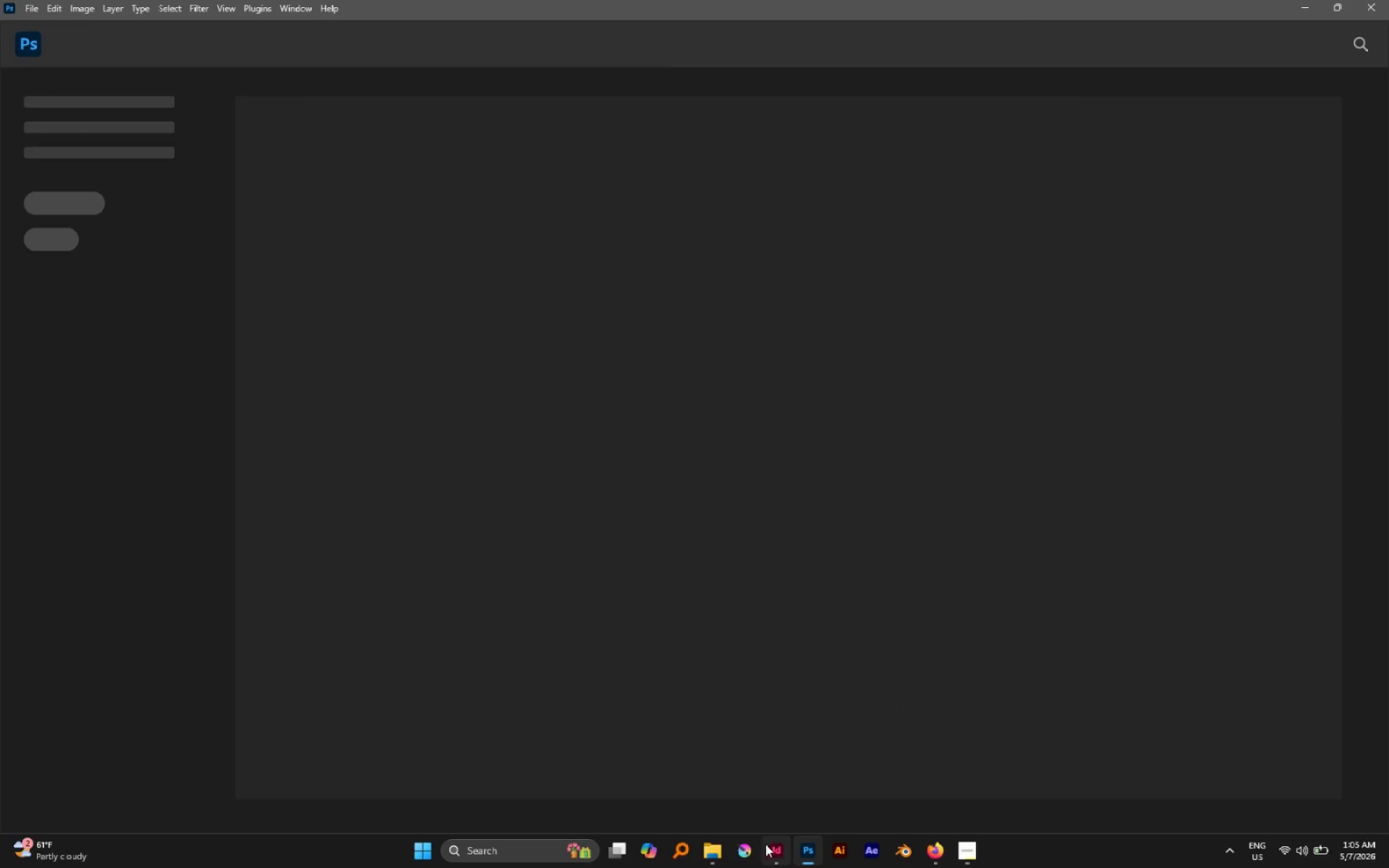 
left_click([715, 843])
 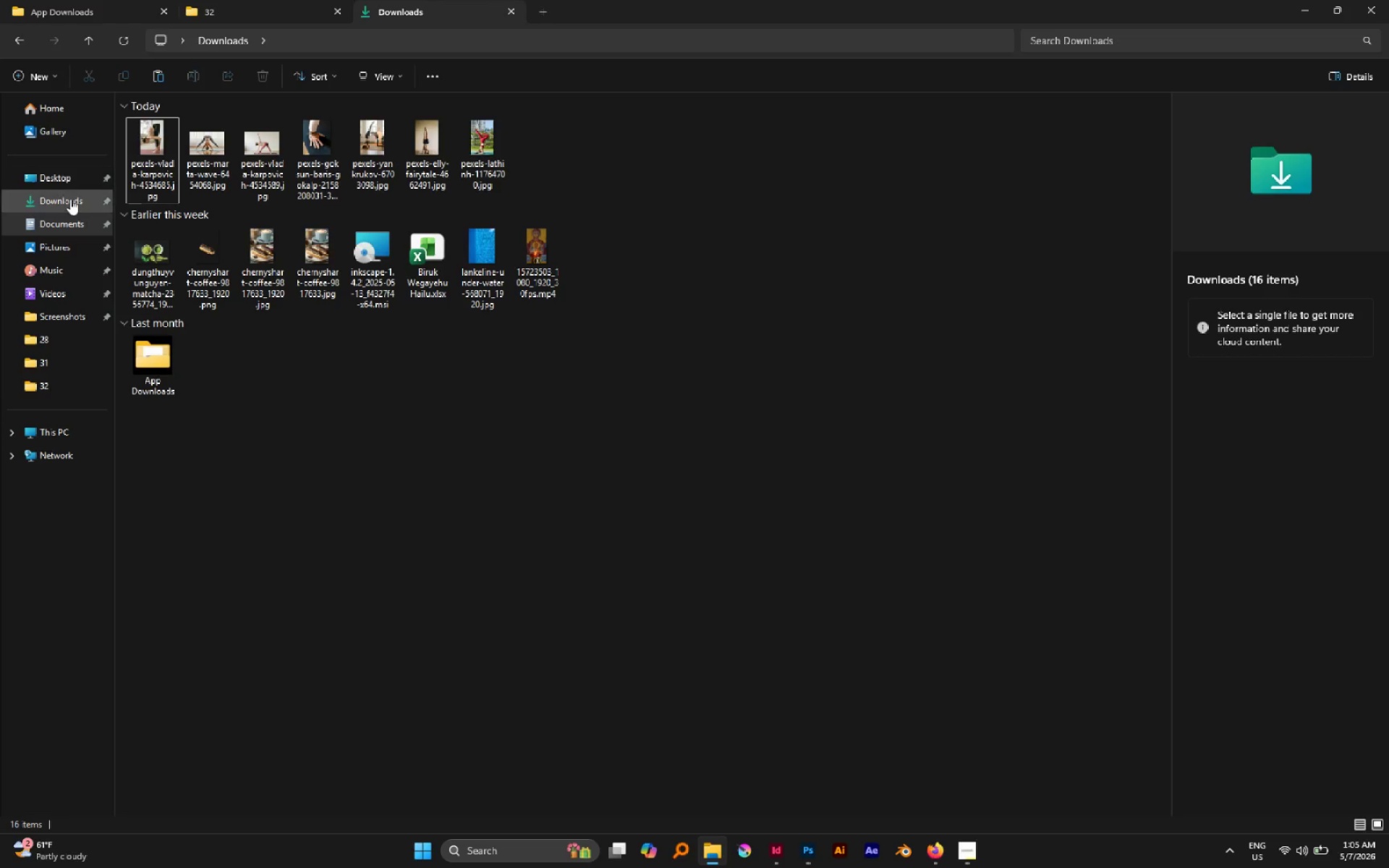 
left_click([67, 200])
 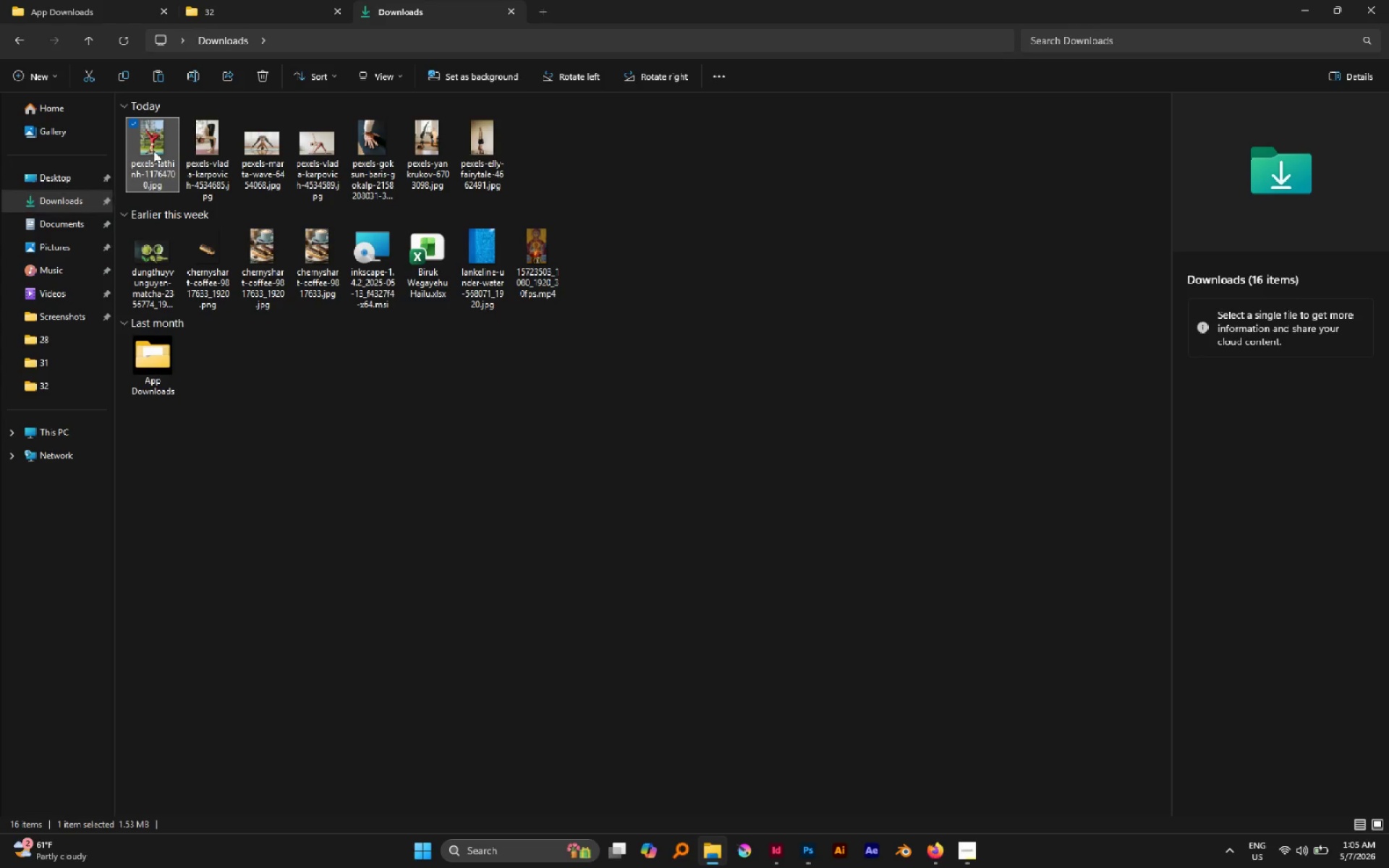 
left_click_drag(start_coordinate=[149, 140], to_coordinate=[716, 489])
 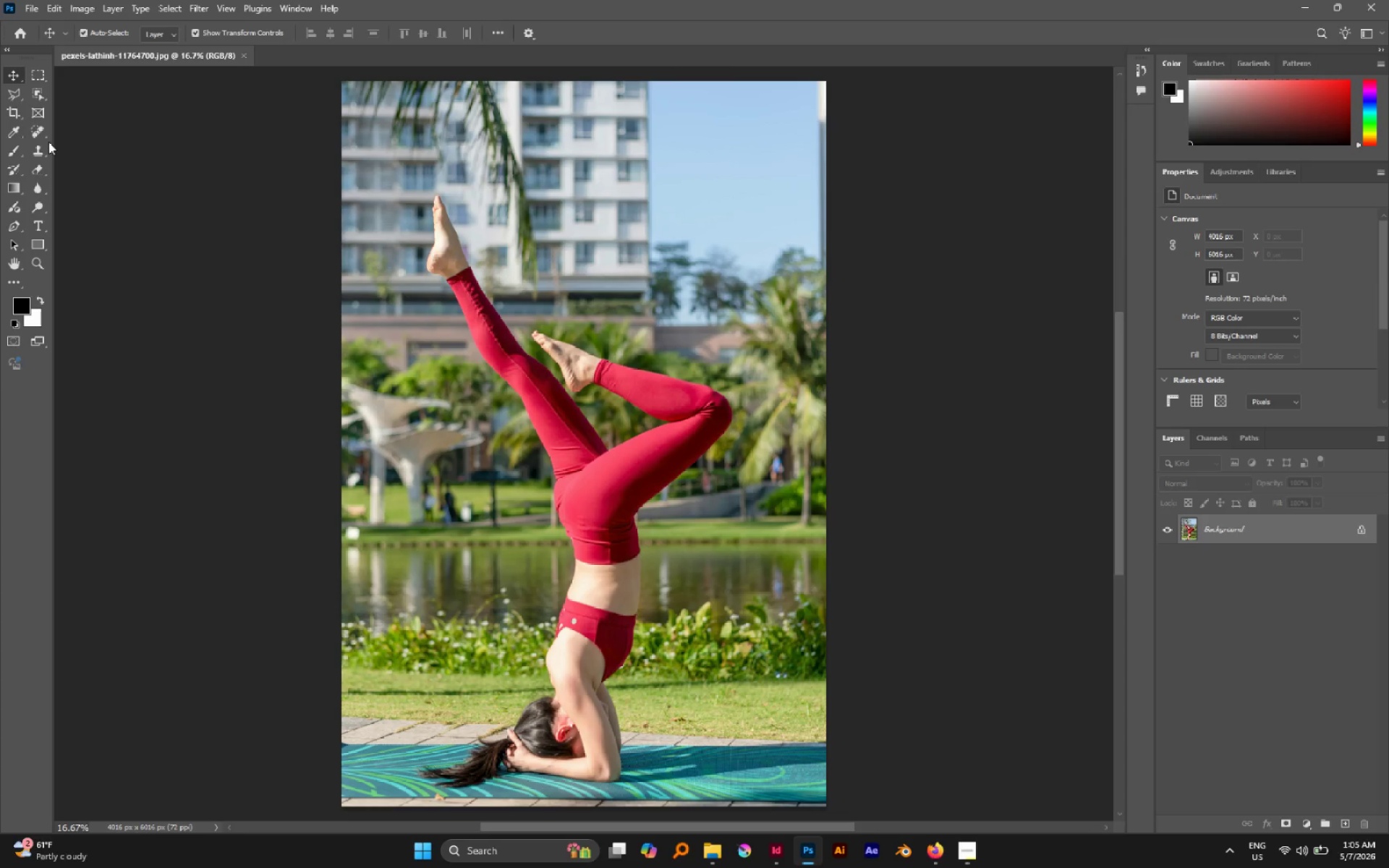 
left_click([43, 94])
 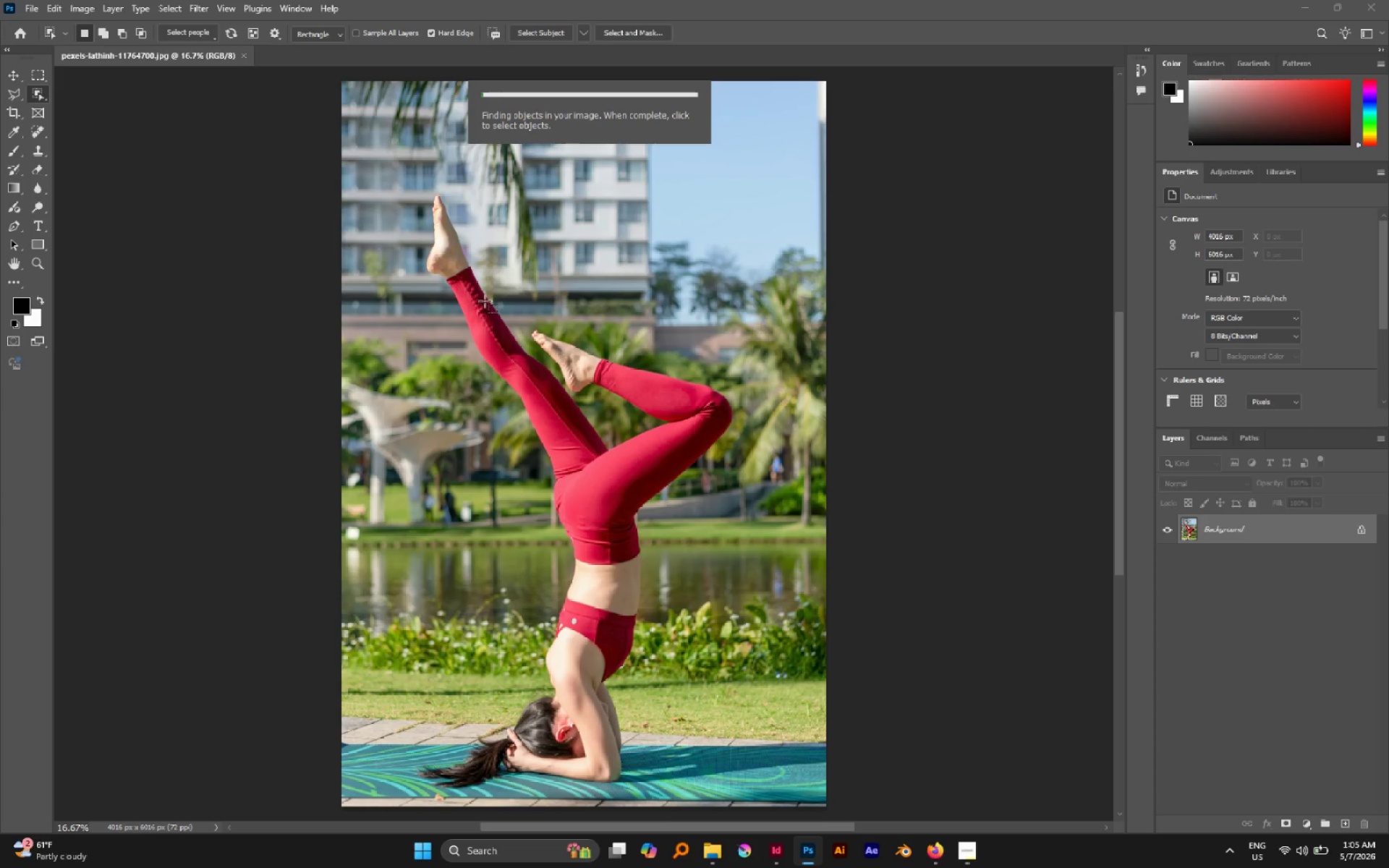 
wait(10.09)
 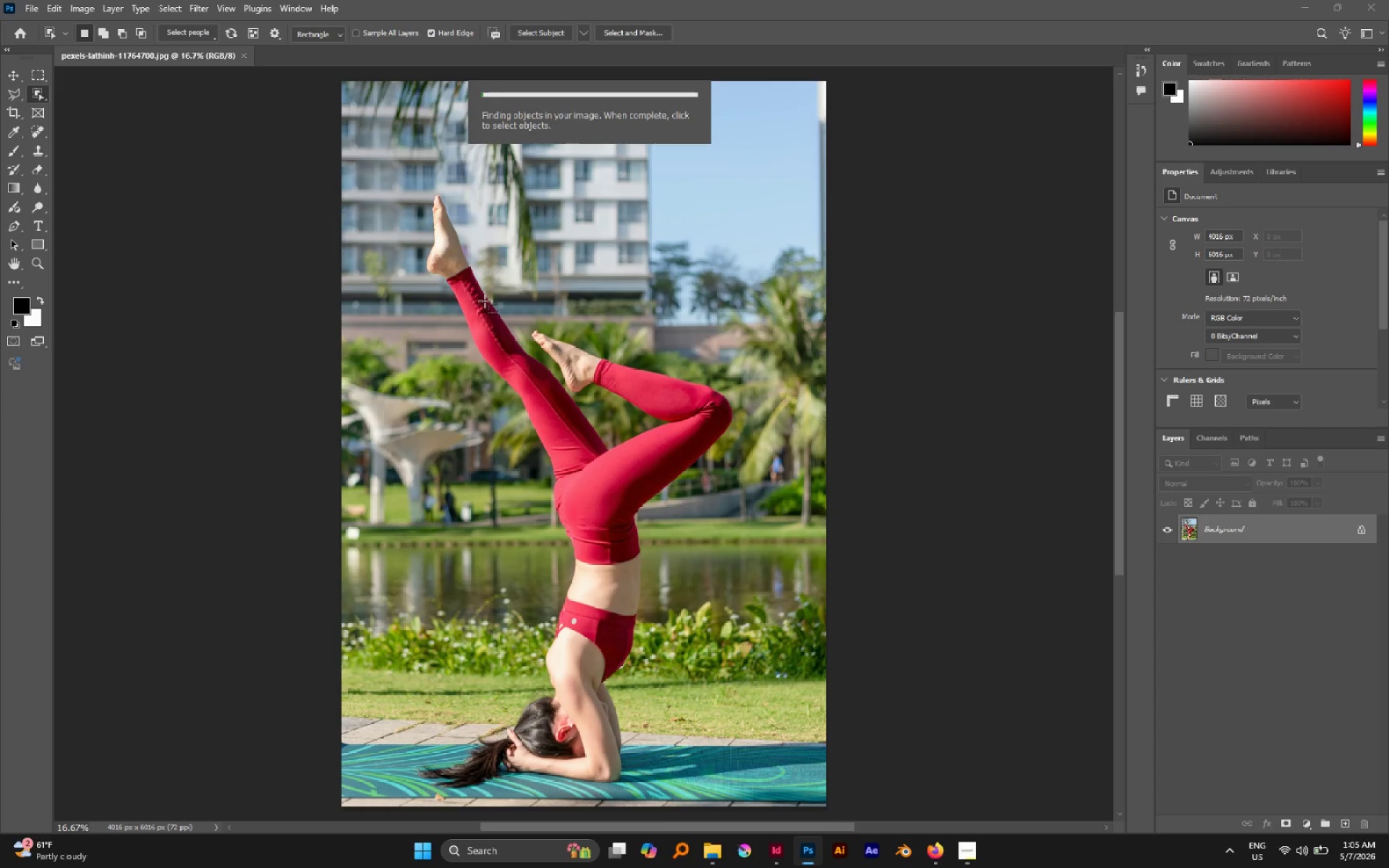 
left_click([487, 303])
 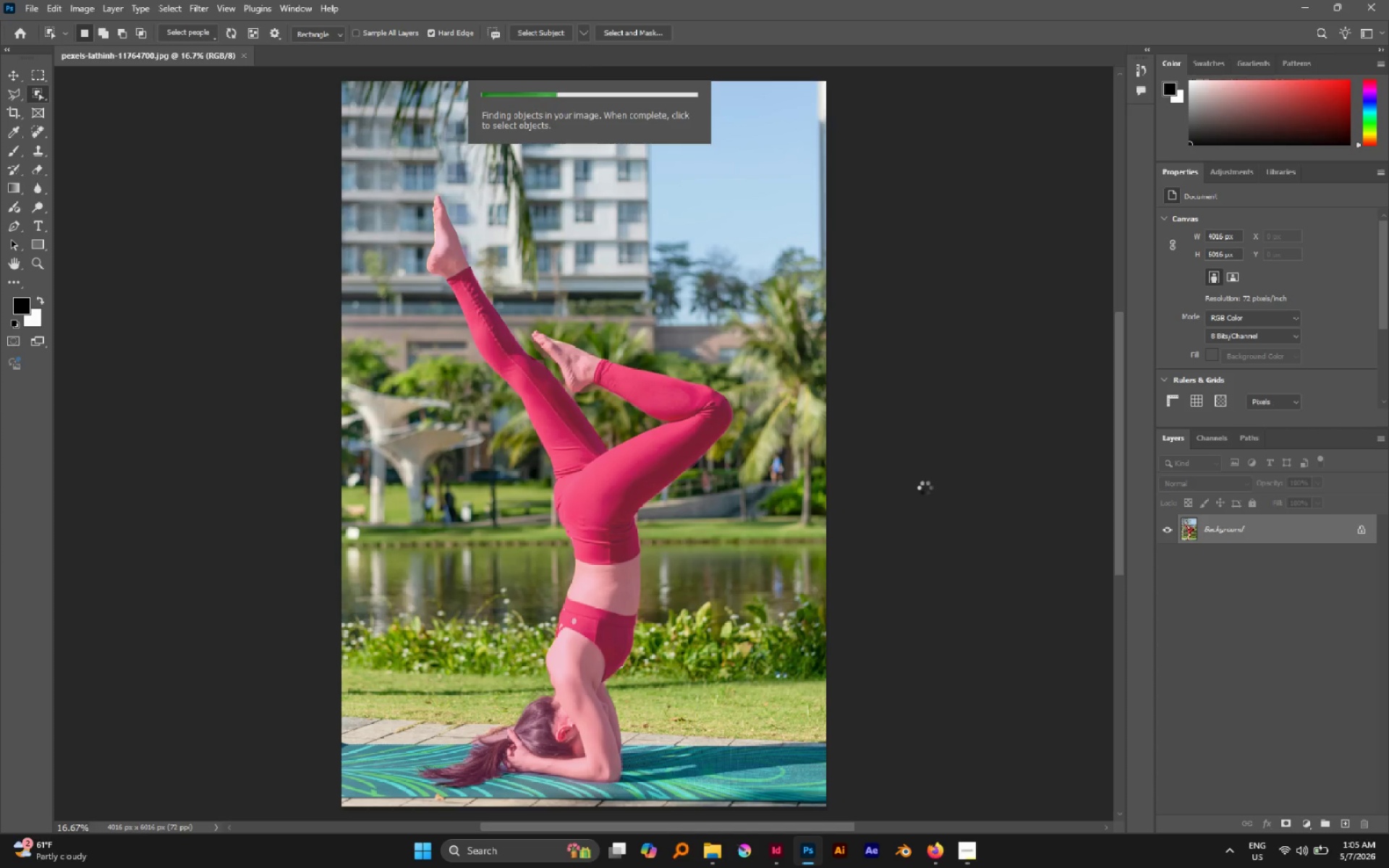 
wait(10.22)
 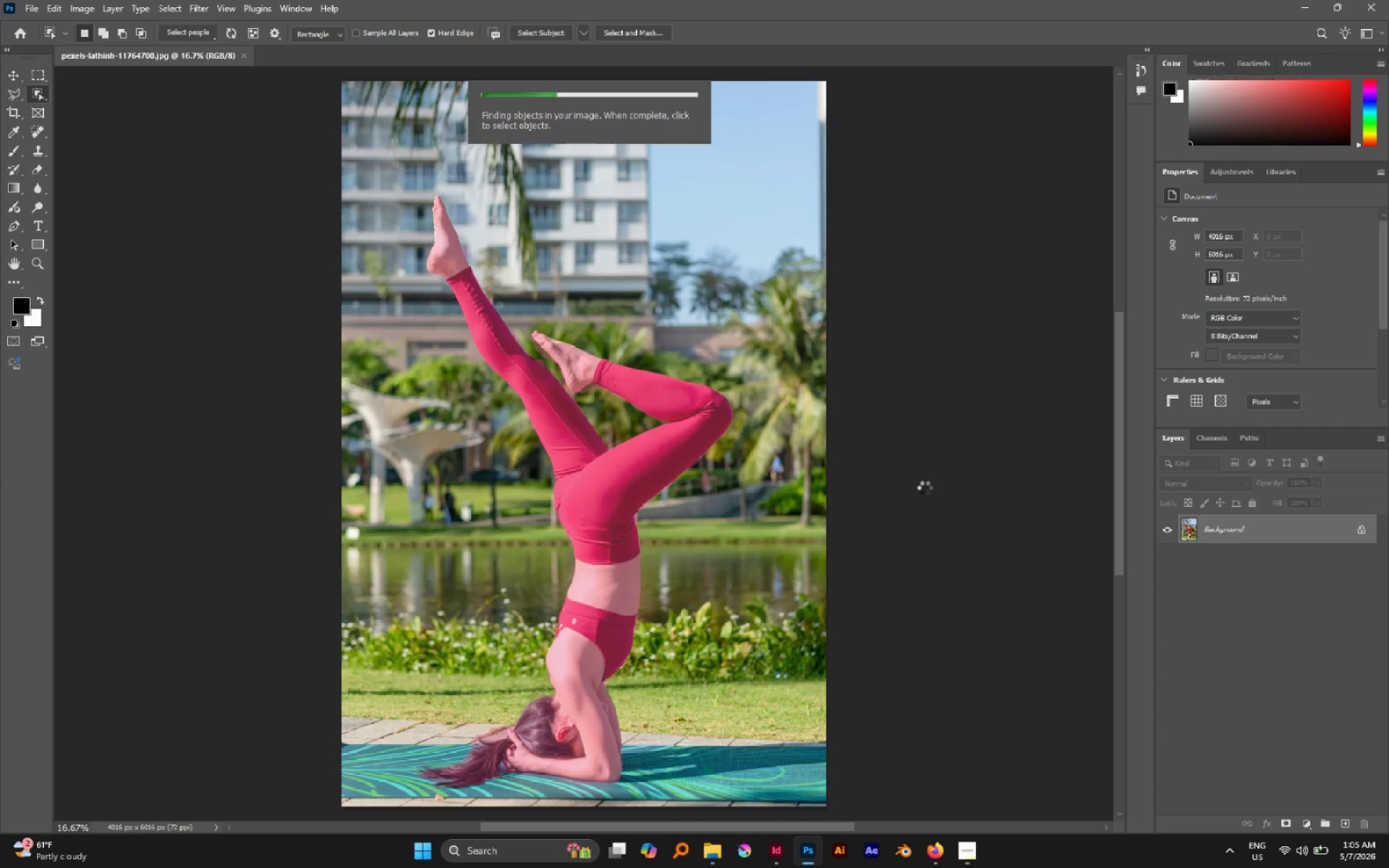 
left_click([13, 79])
 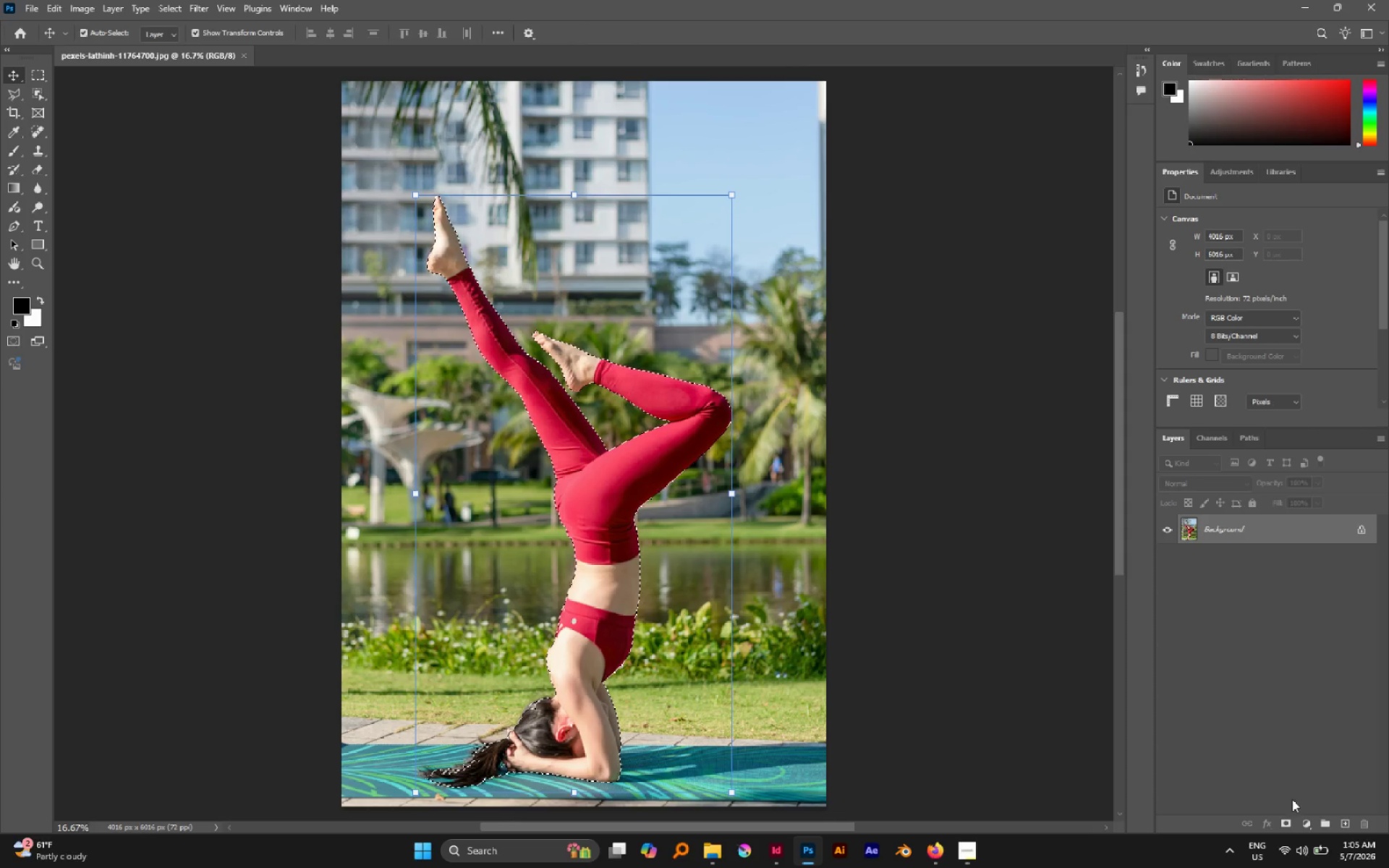 
left_click([1285, 818])
 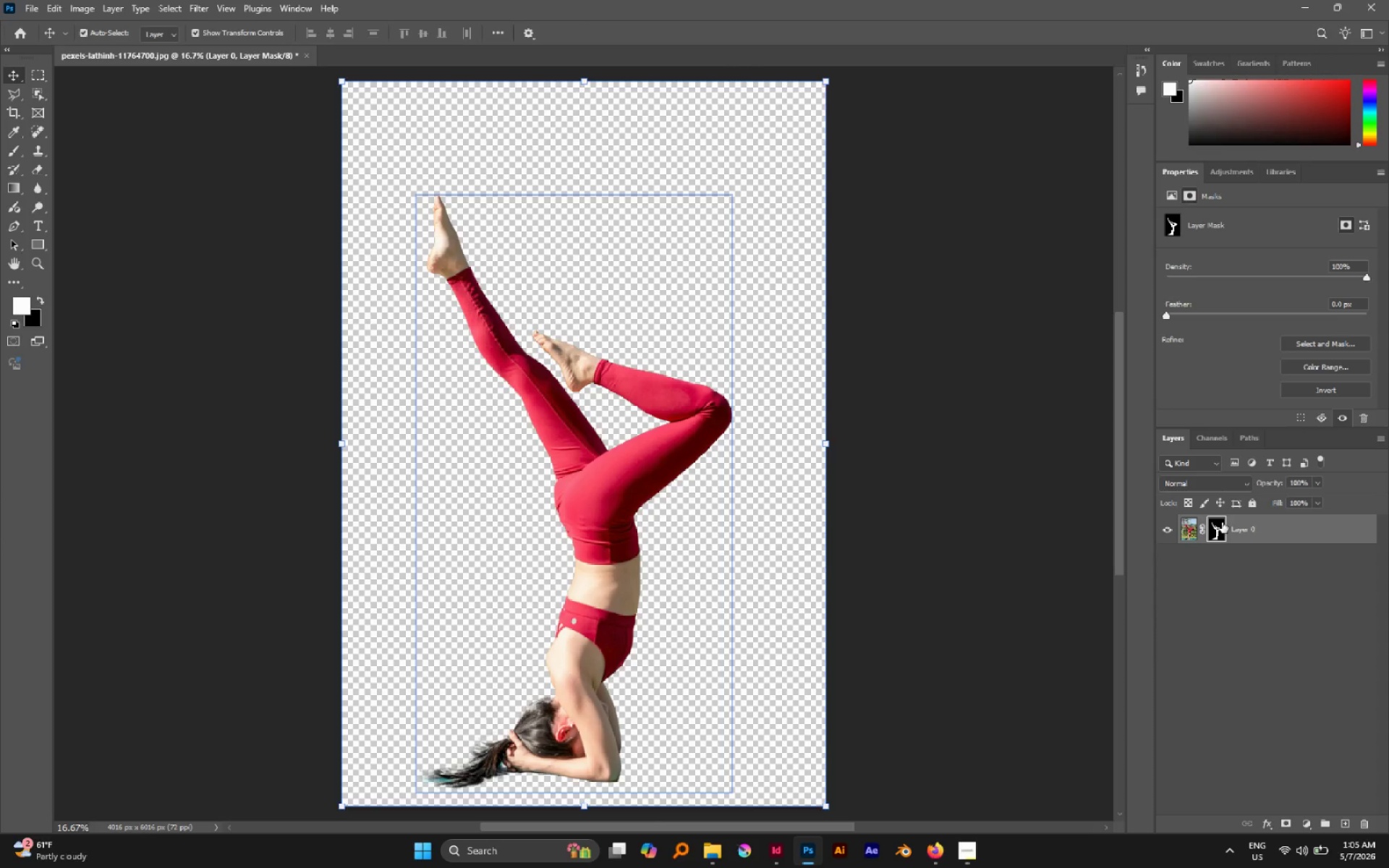 
double_click([1220, 524])
 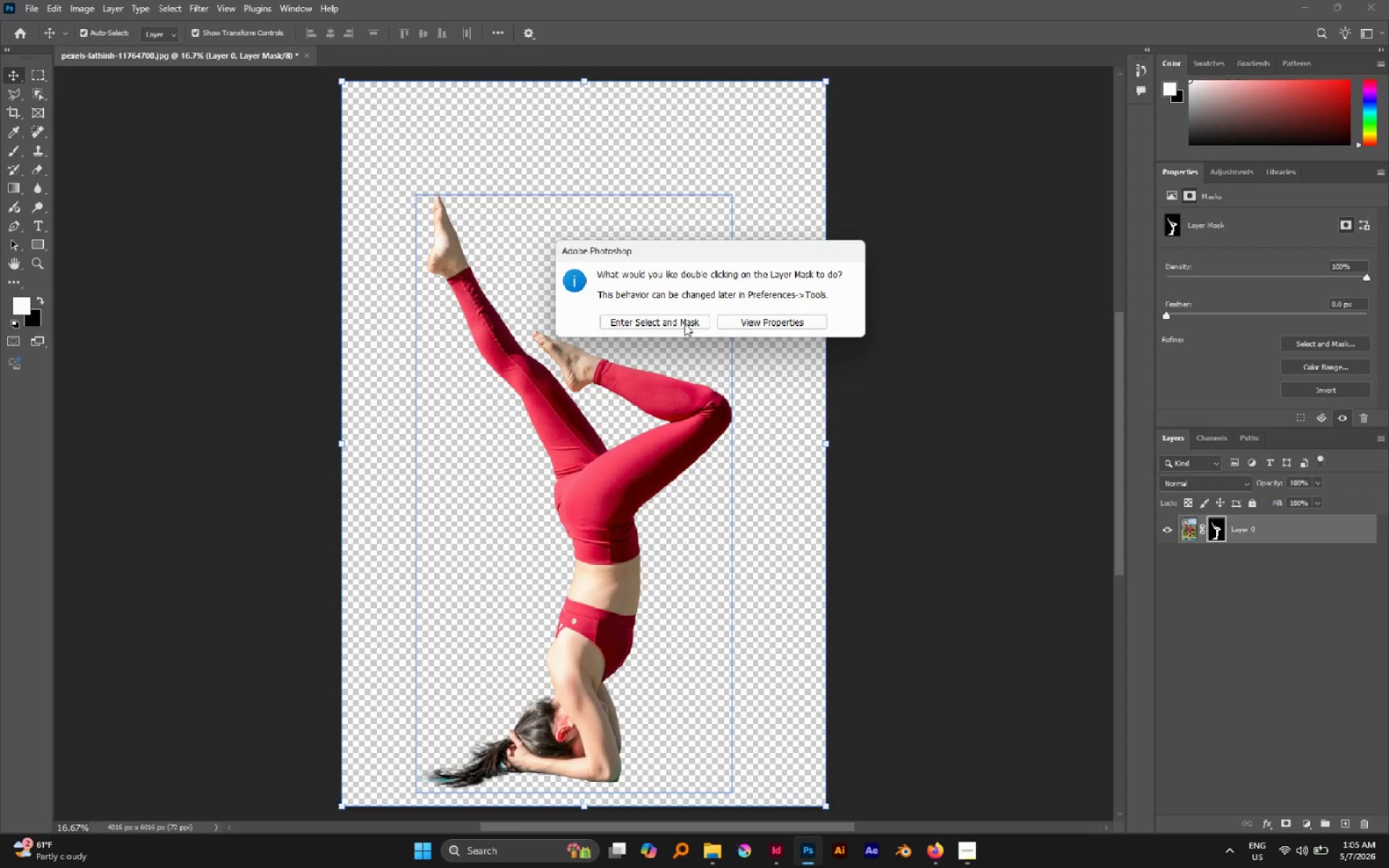 
left_click([683, 322])
 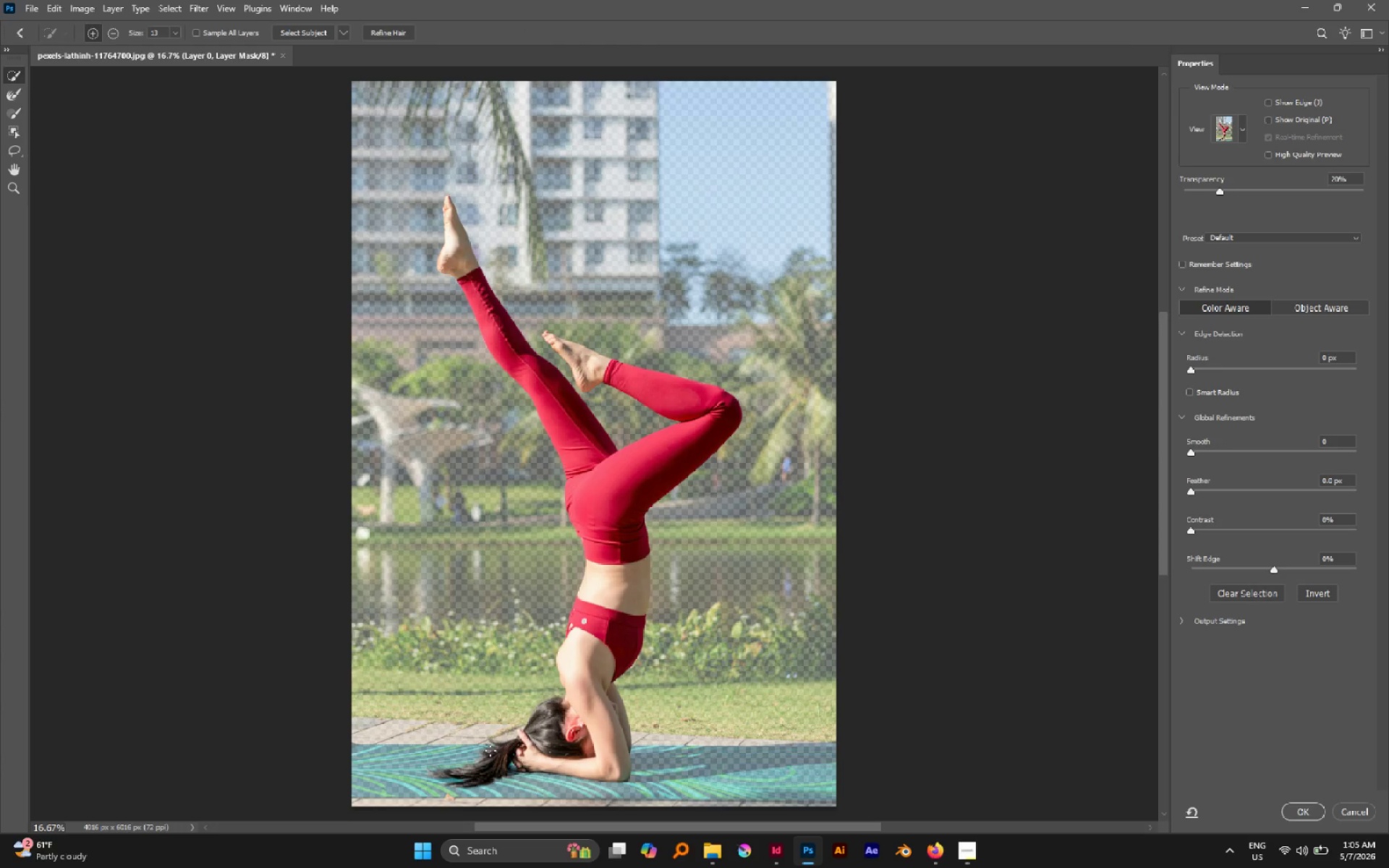 
wait(6.56)
 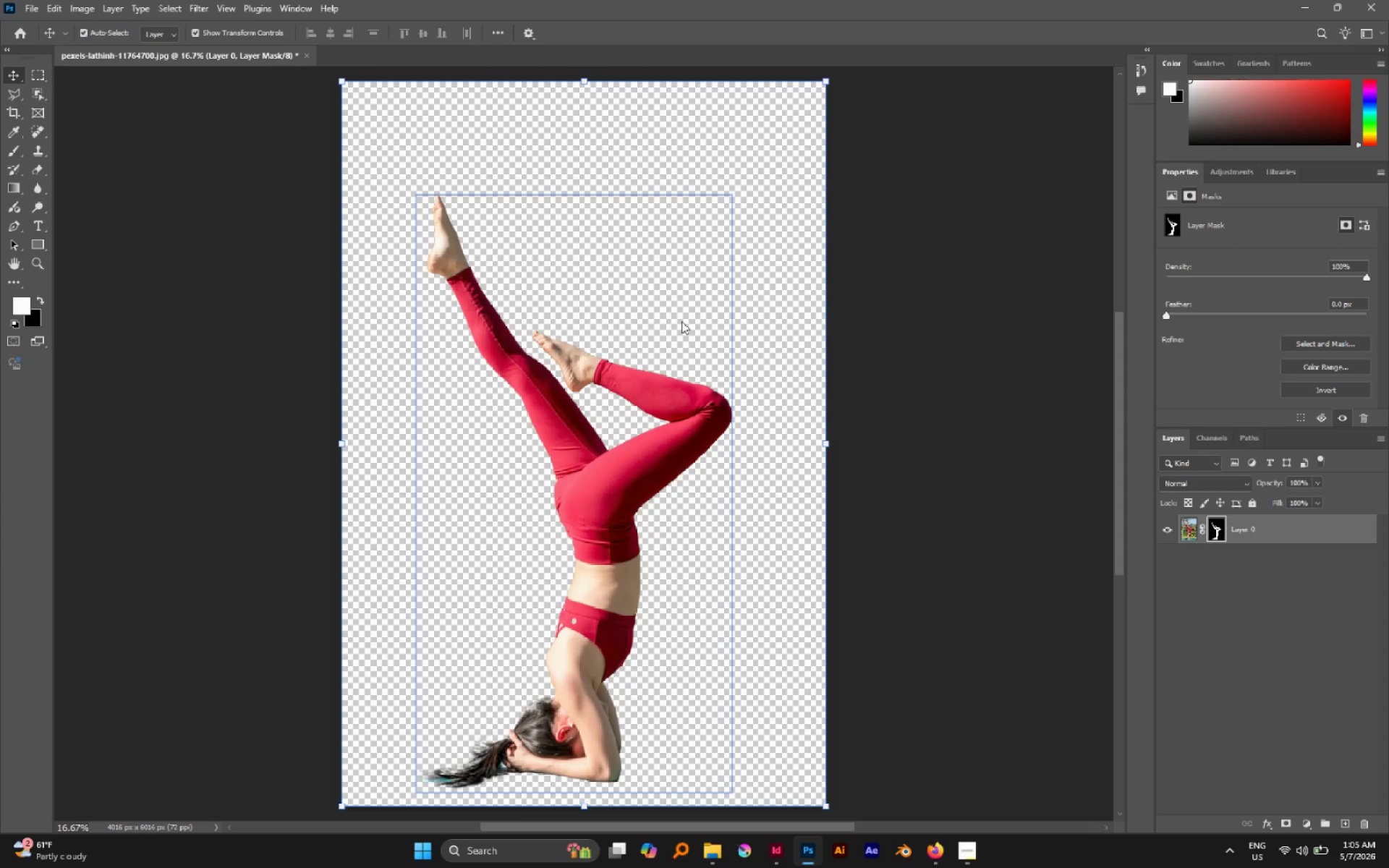 
left_click([9, 100])
 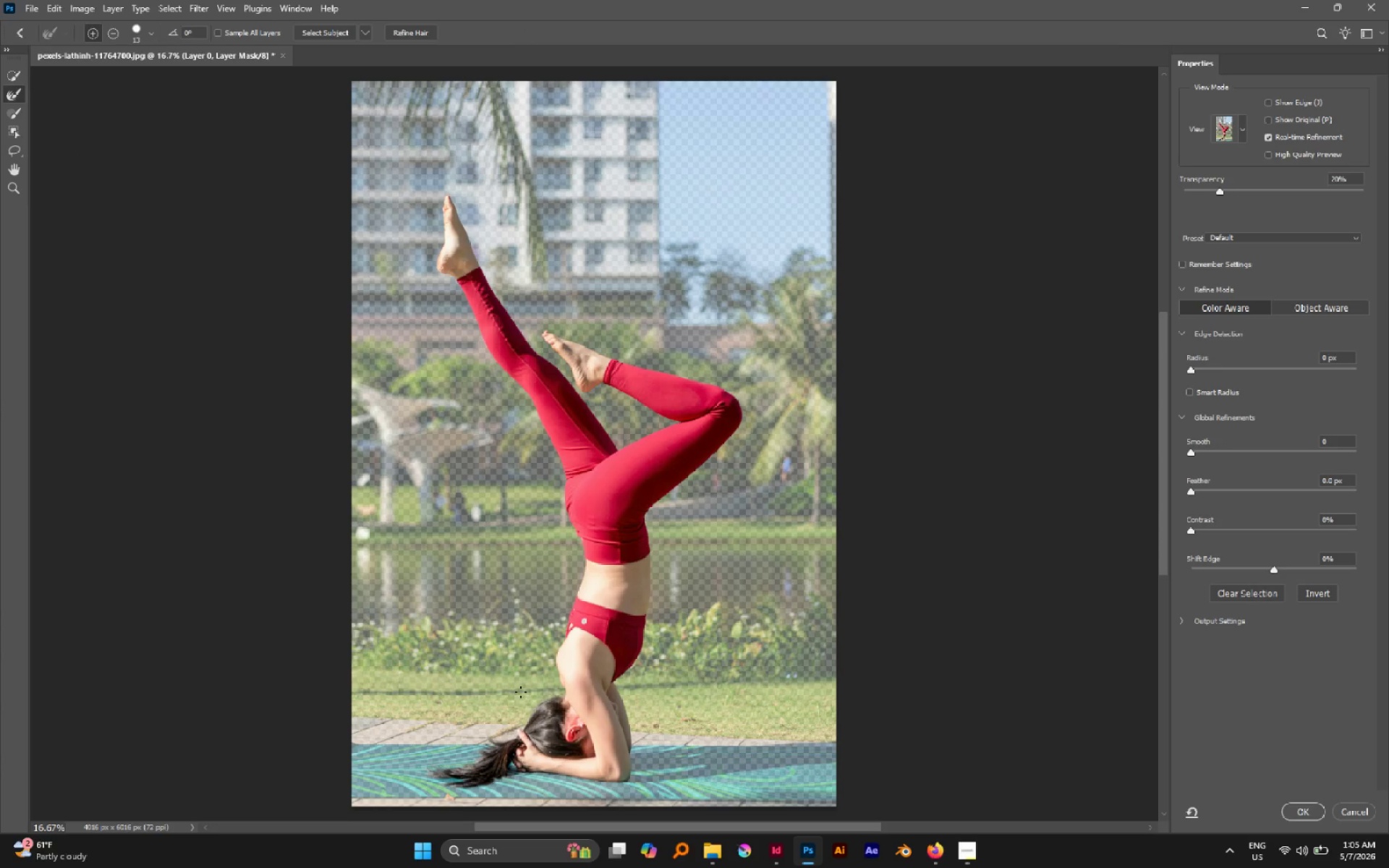 
key(BracketRight)
 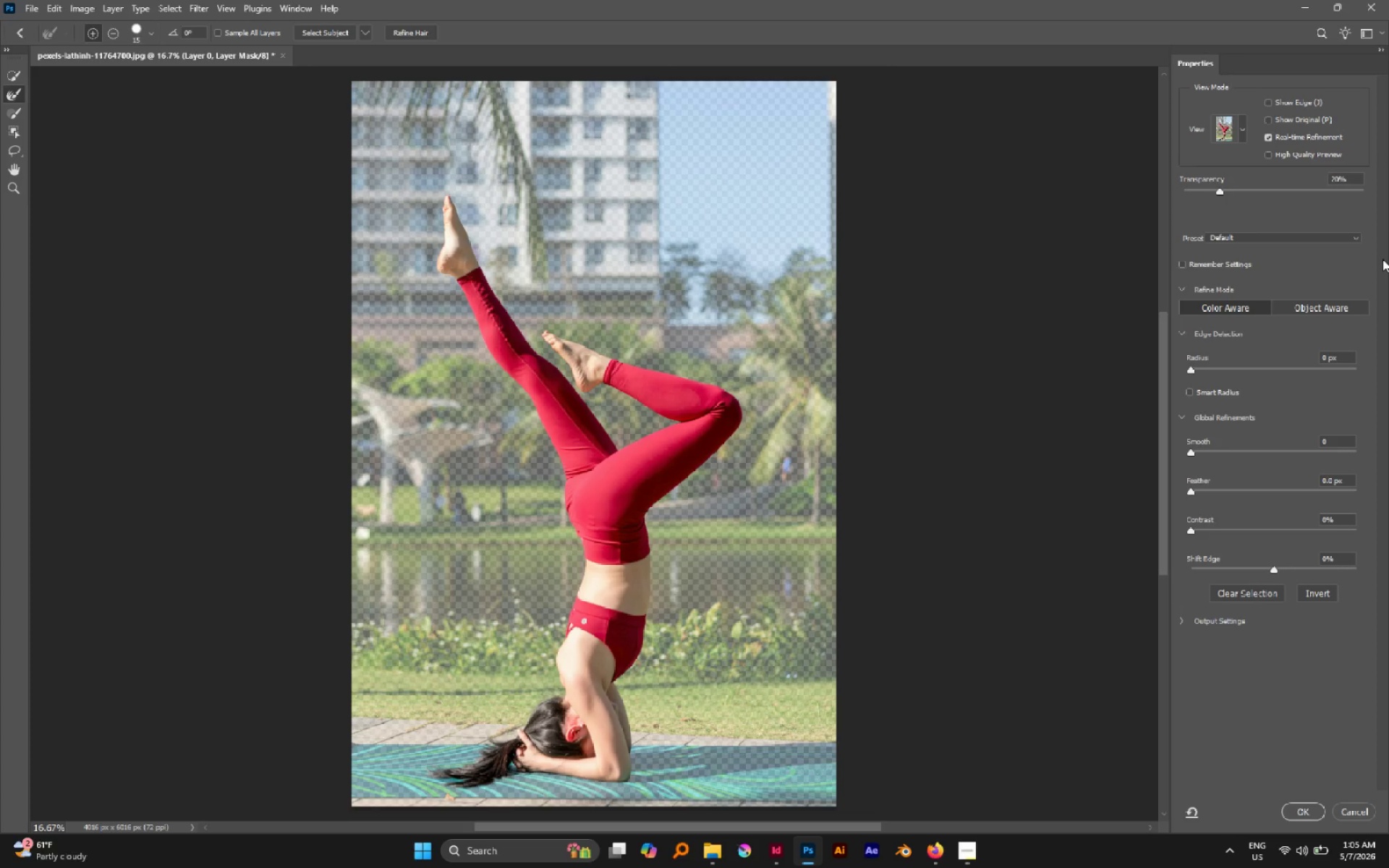 
key(BracketRight)
 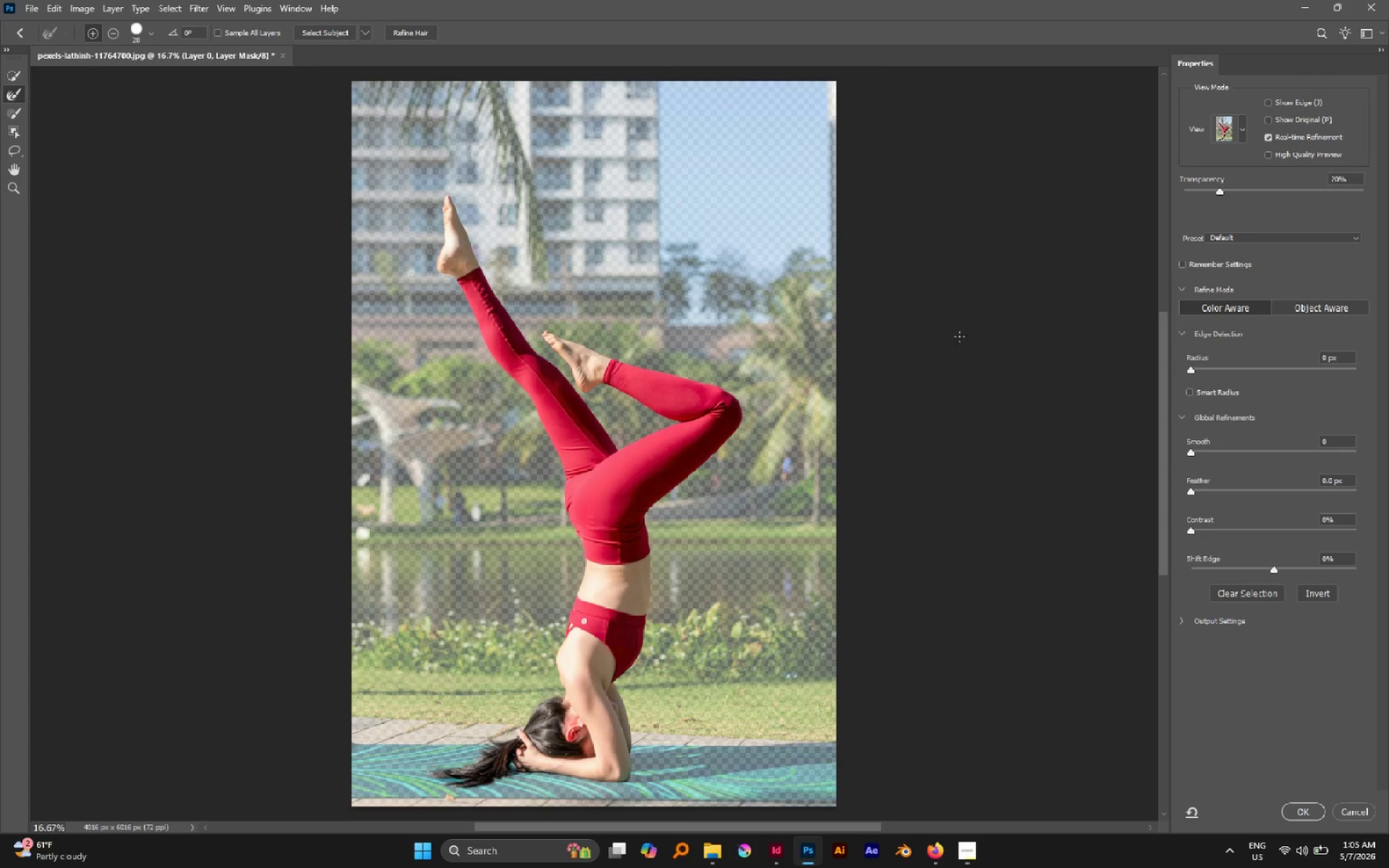 
key(BracketRight)
 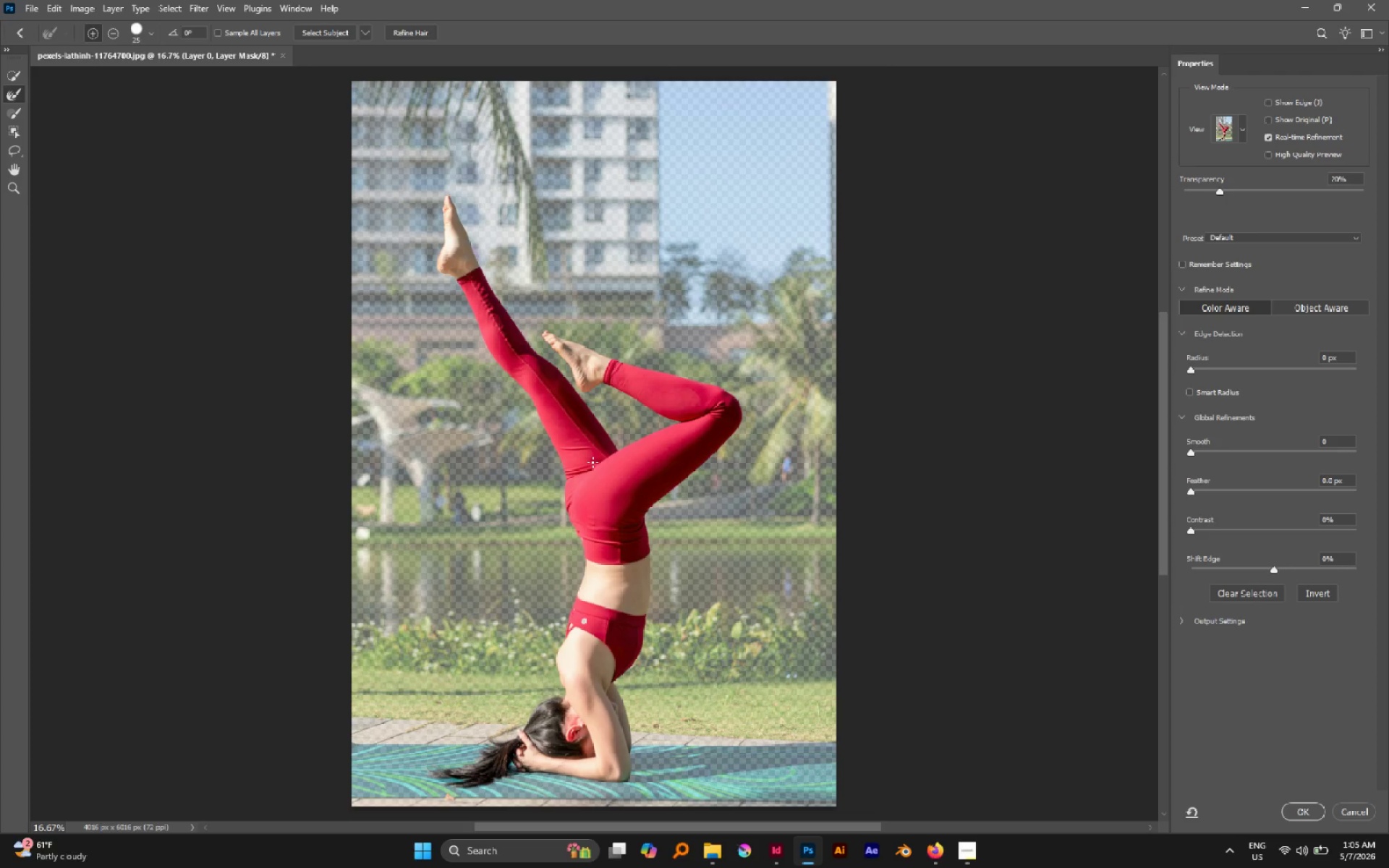 
key(BracketRight)
 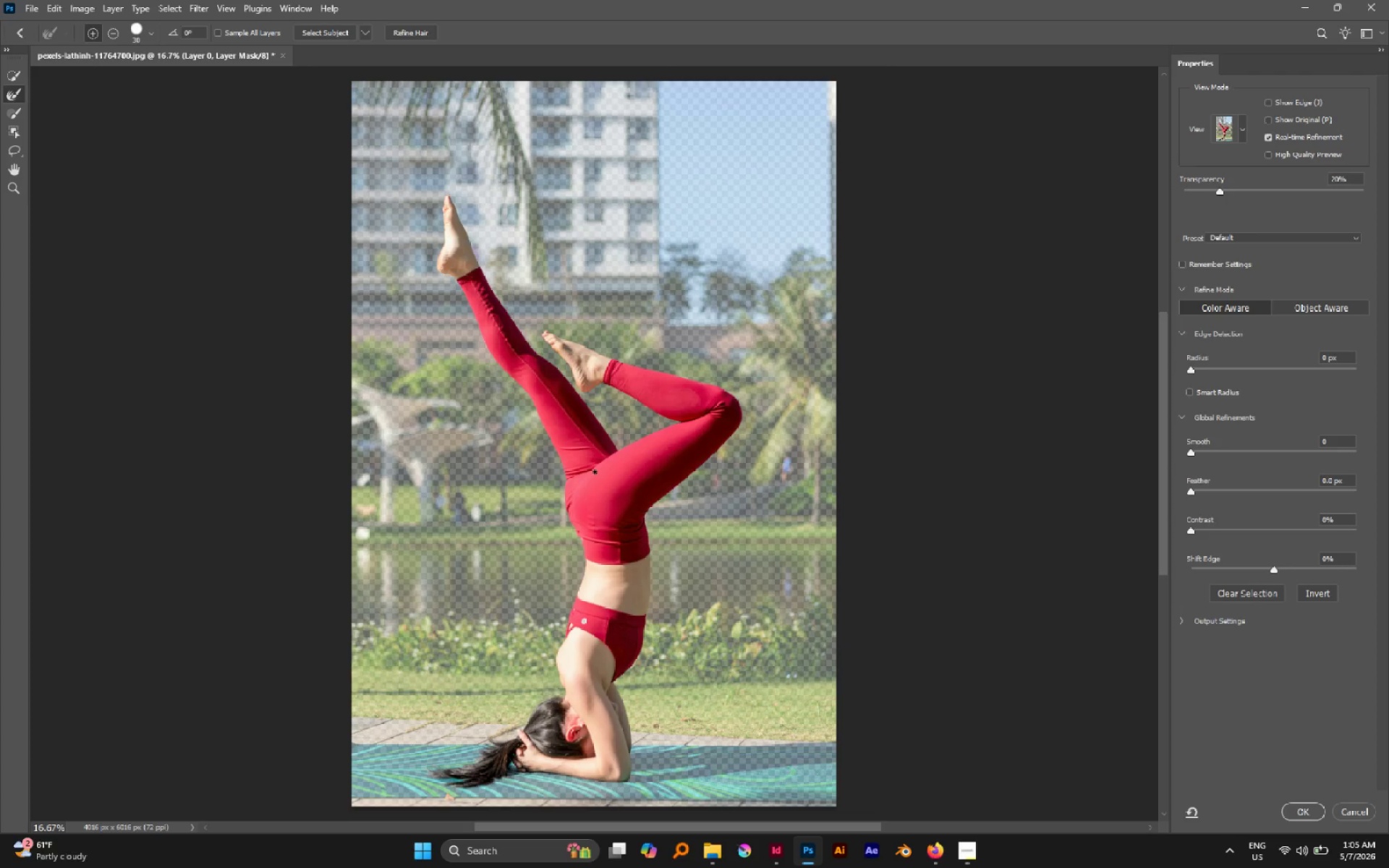 
hold_key(key=BracketRight, duration=1.16)
 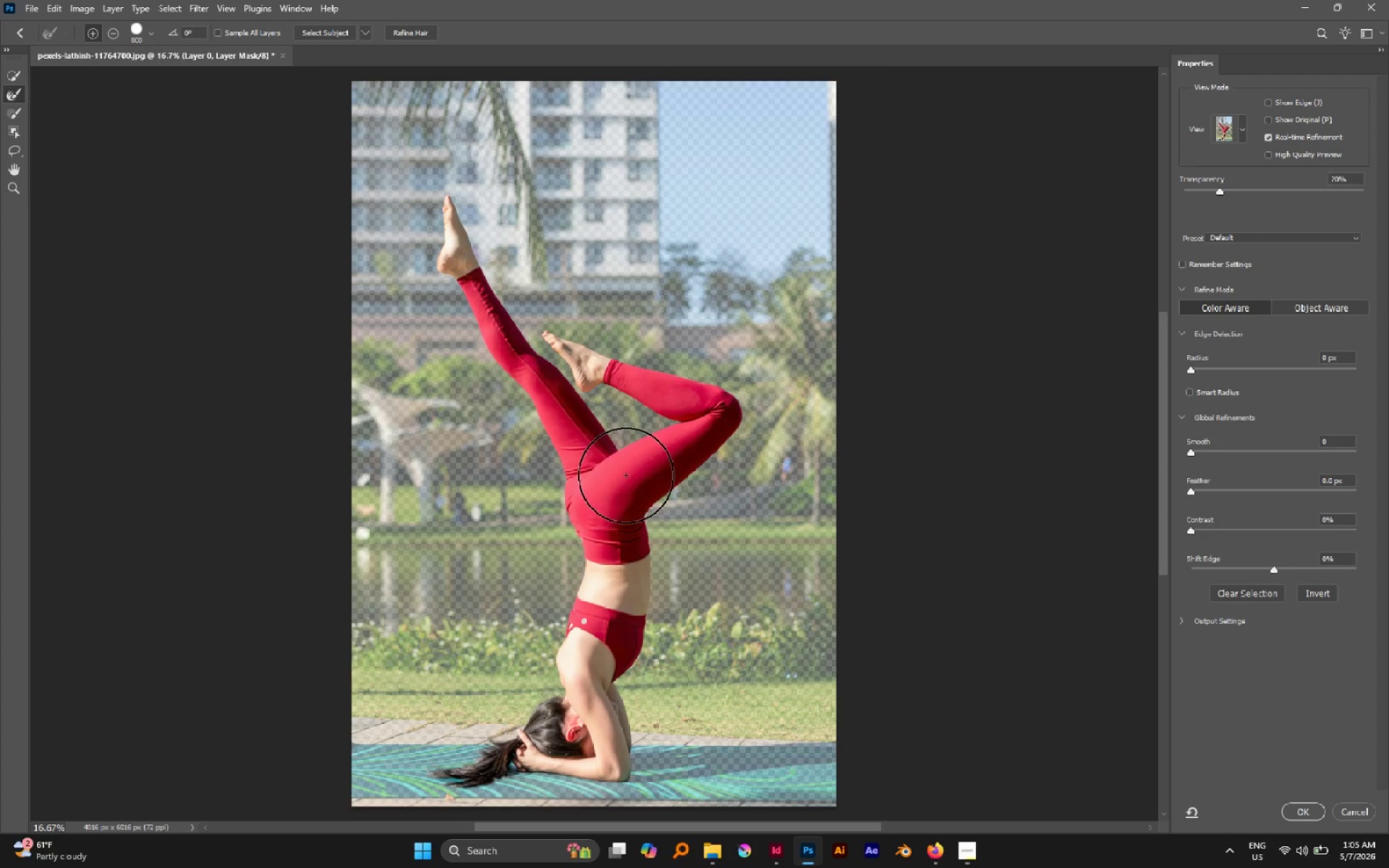 
key(BracketLeft)
 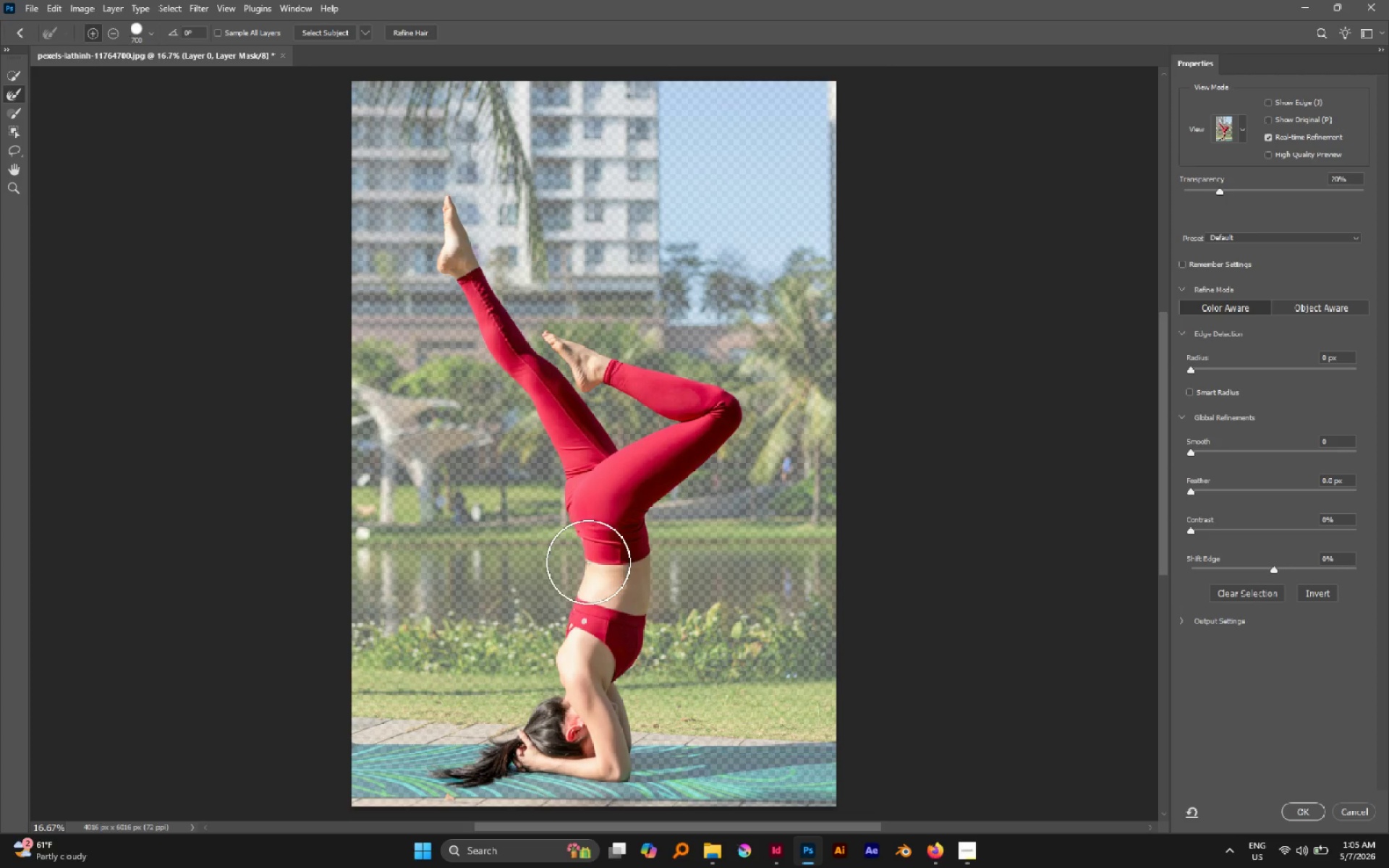 
key(BracketLeft)
 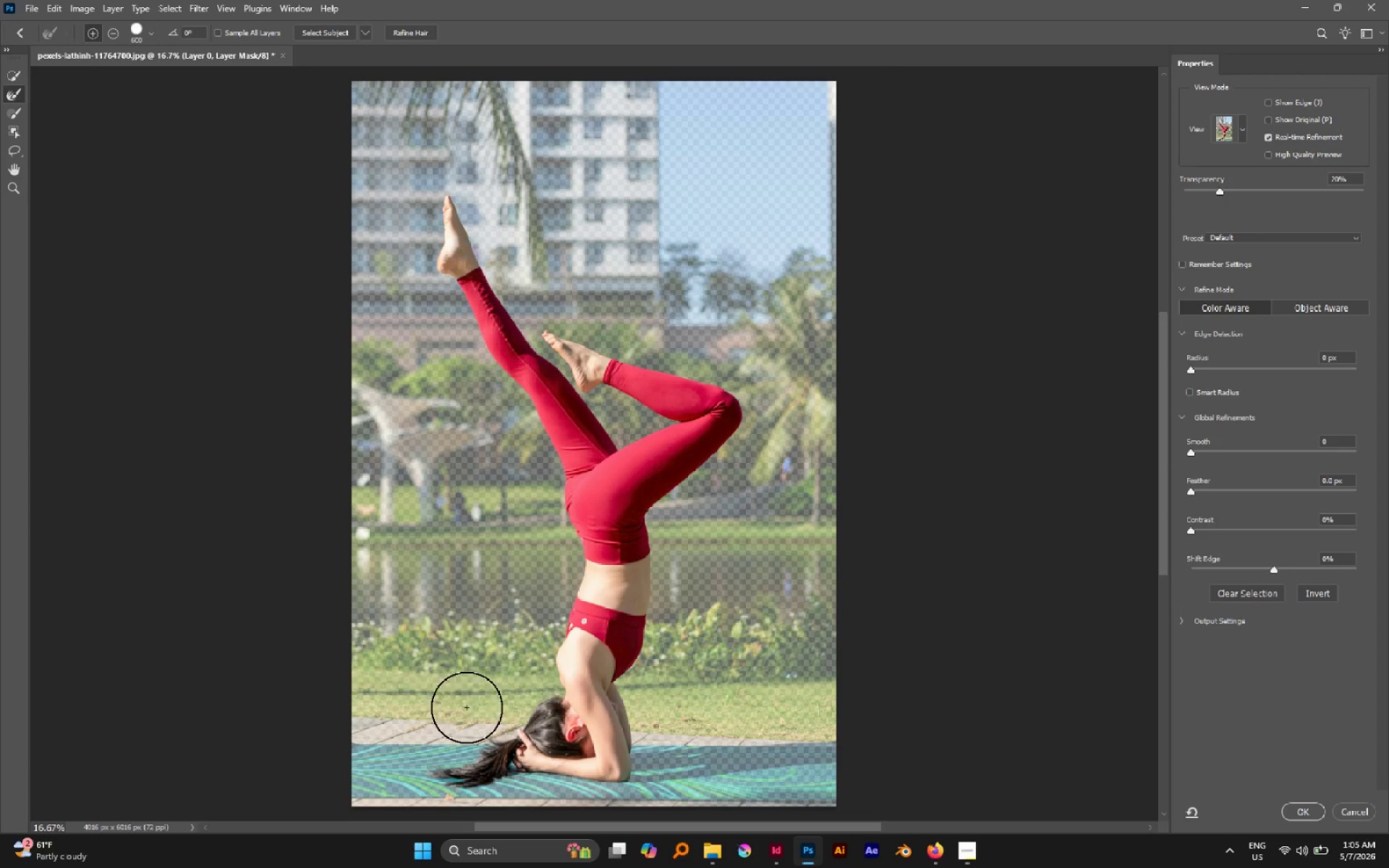 
key(BracketLeft)
 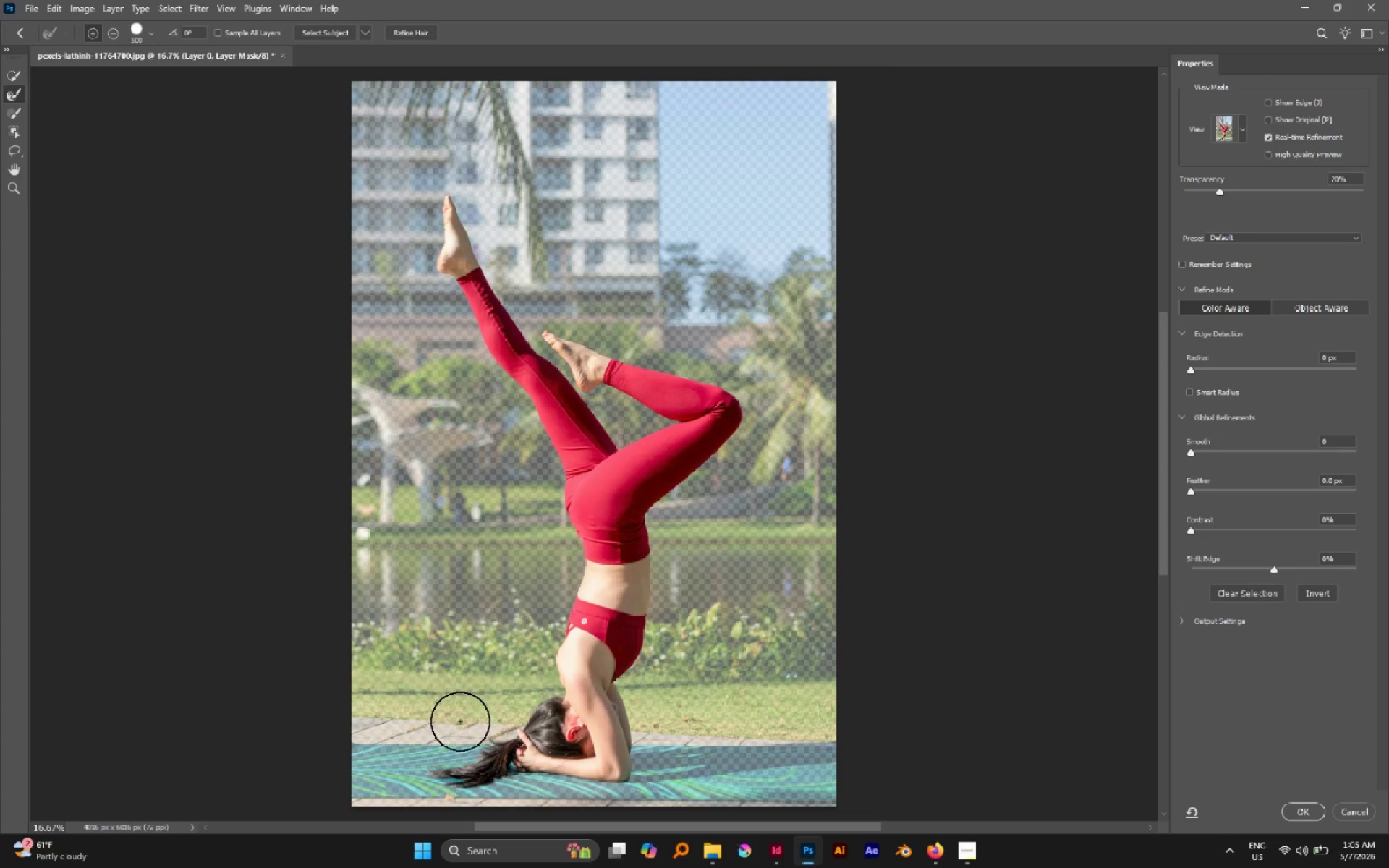 
key(BracketLeft)
 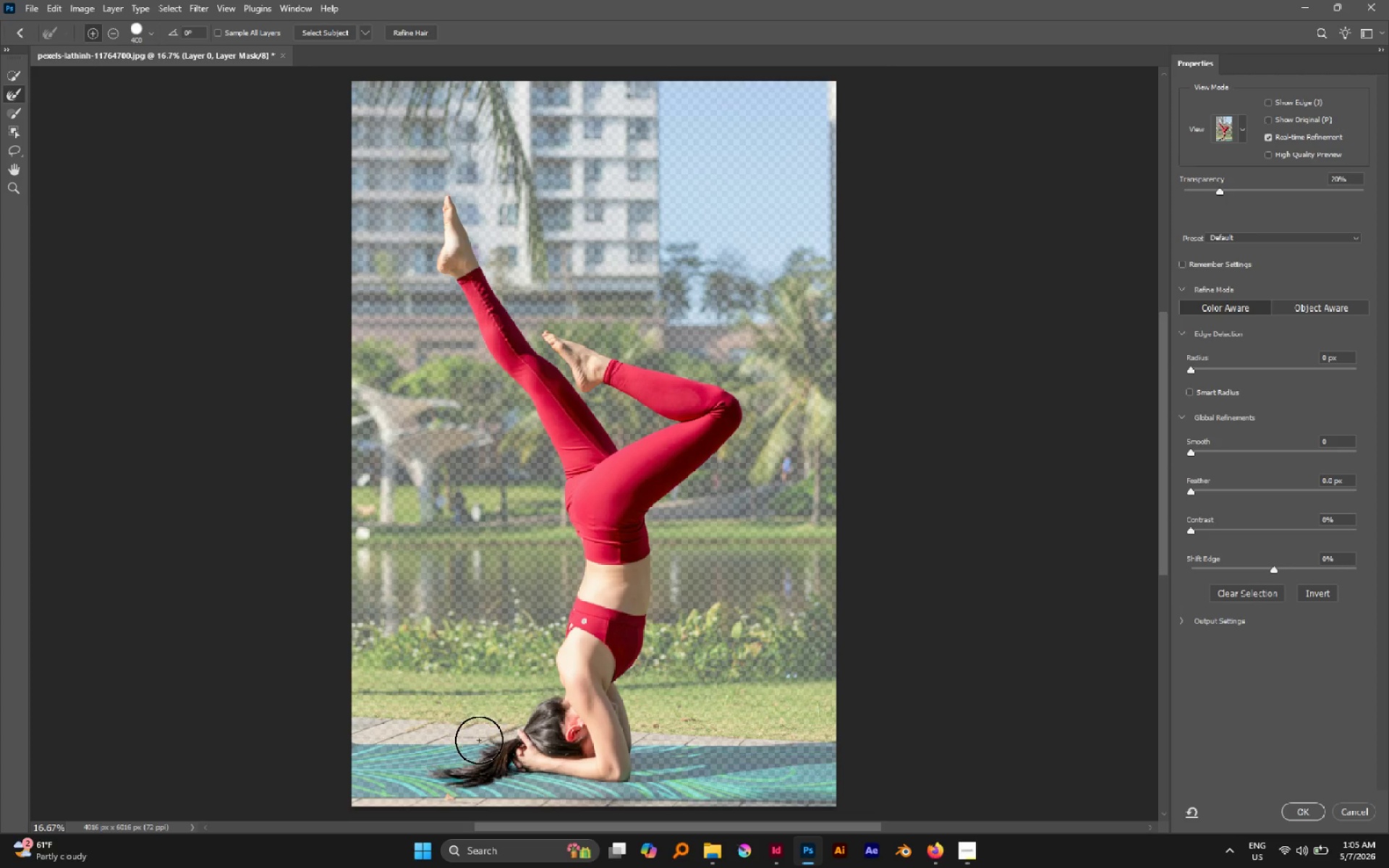 
key(BracketLeft)
 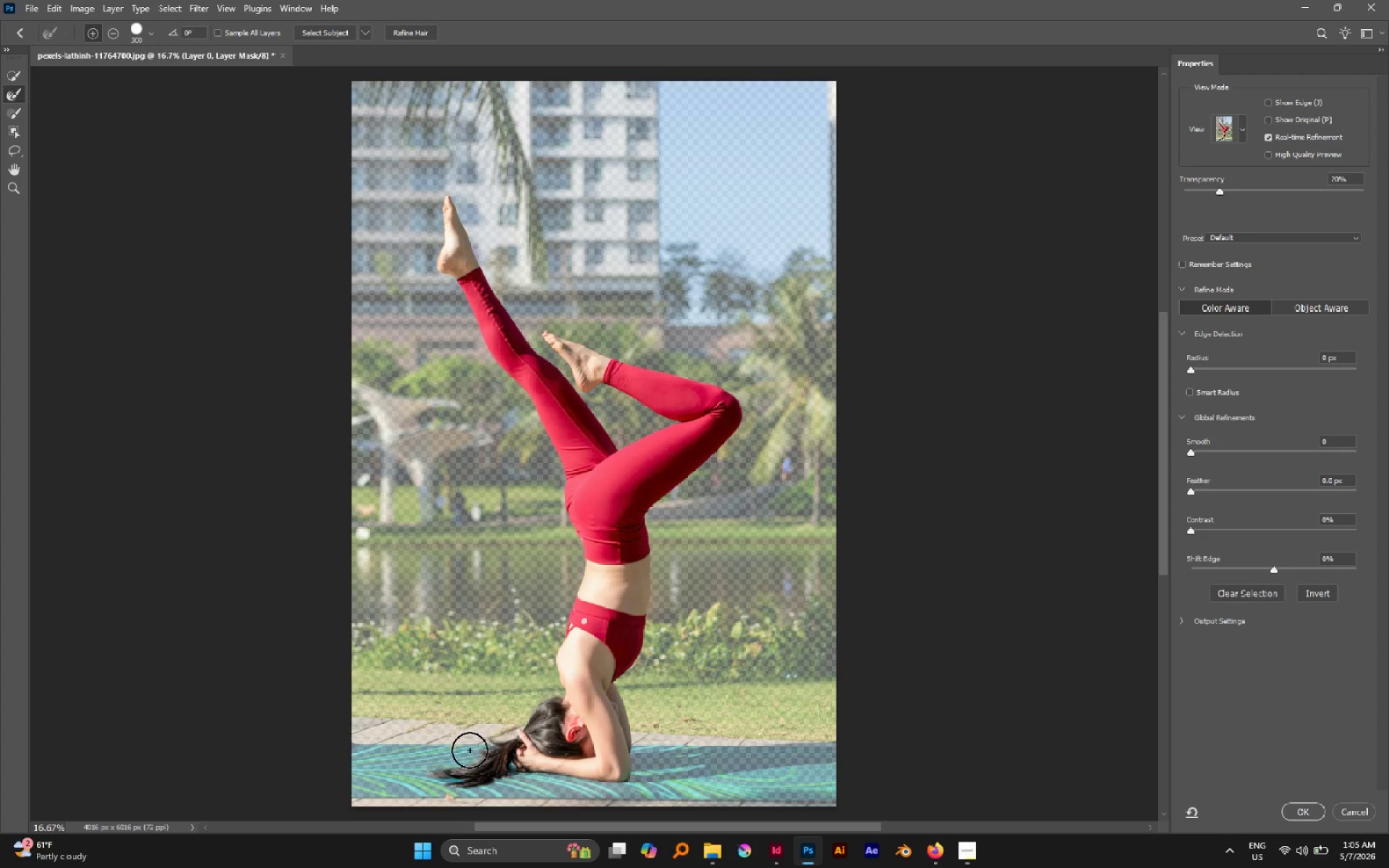 
key(BracketLeft)
 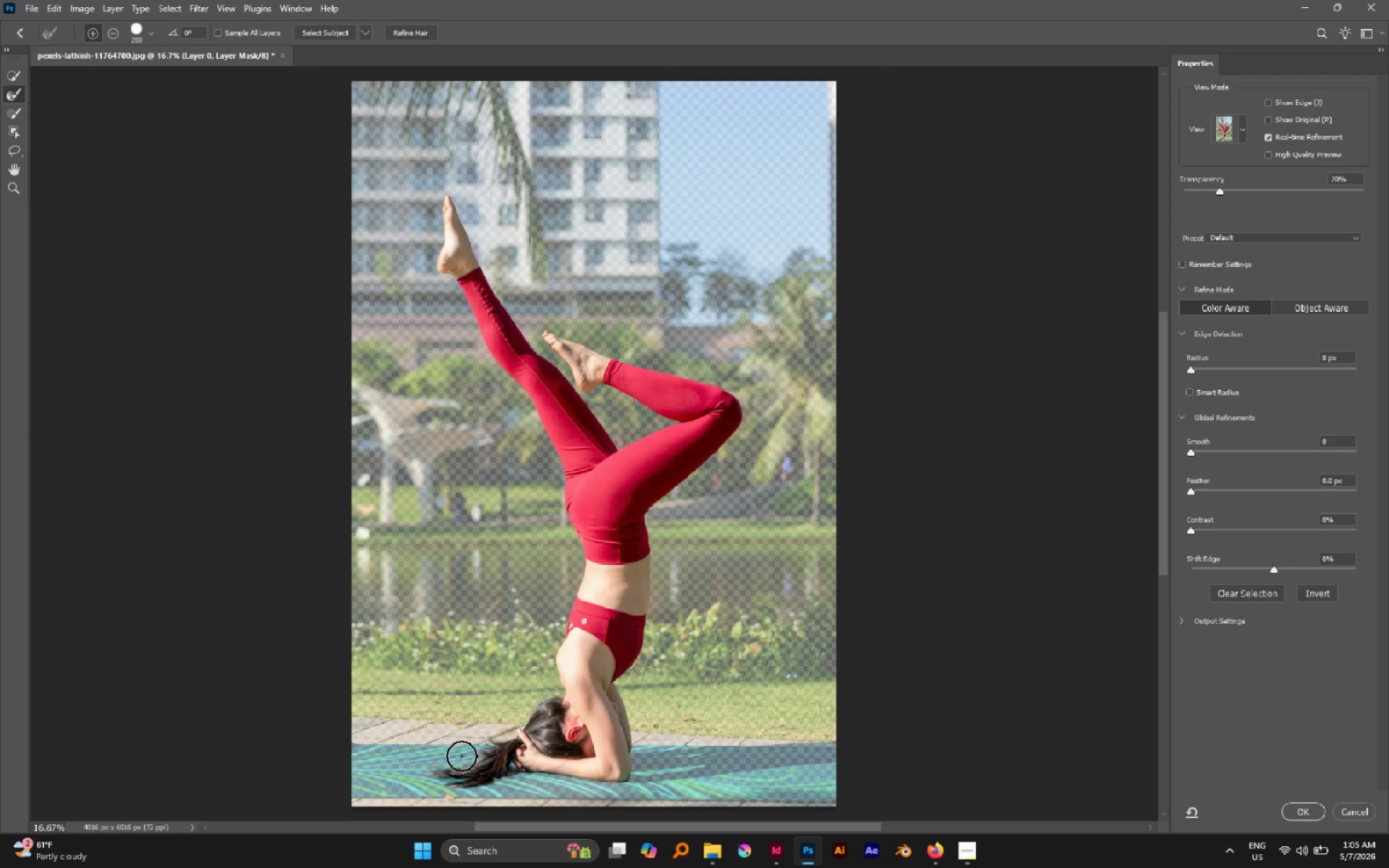 
key(BracketLeft)
 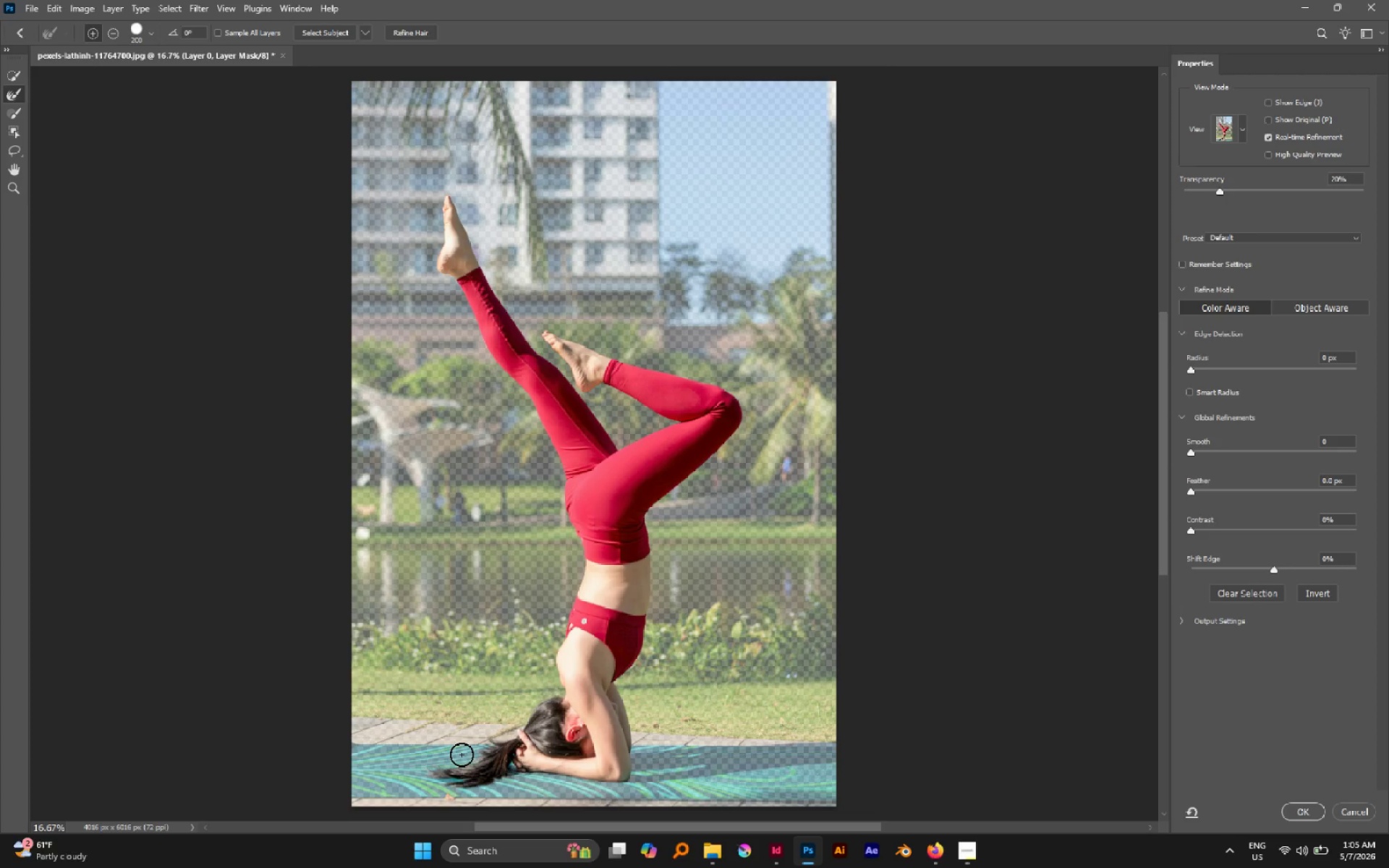 
left_click_drag(start_coordinate=[462, 754], to_coordinate=[461, 773])
 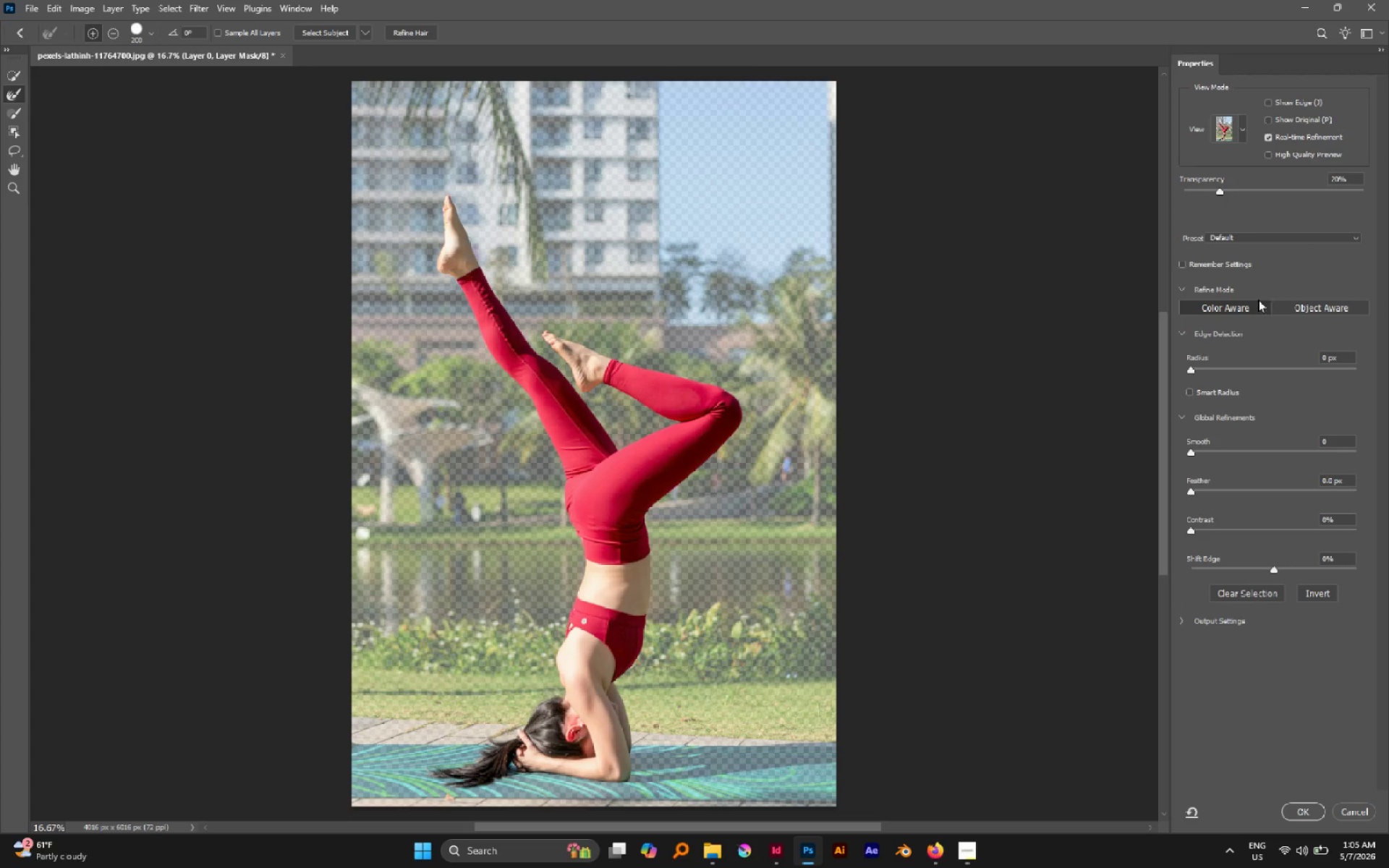 
wait(8.64)
 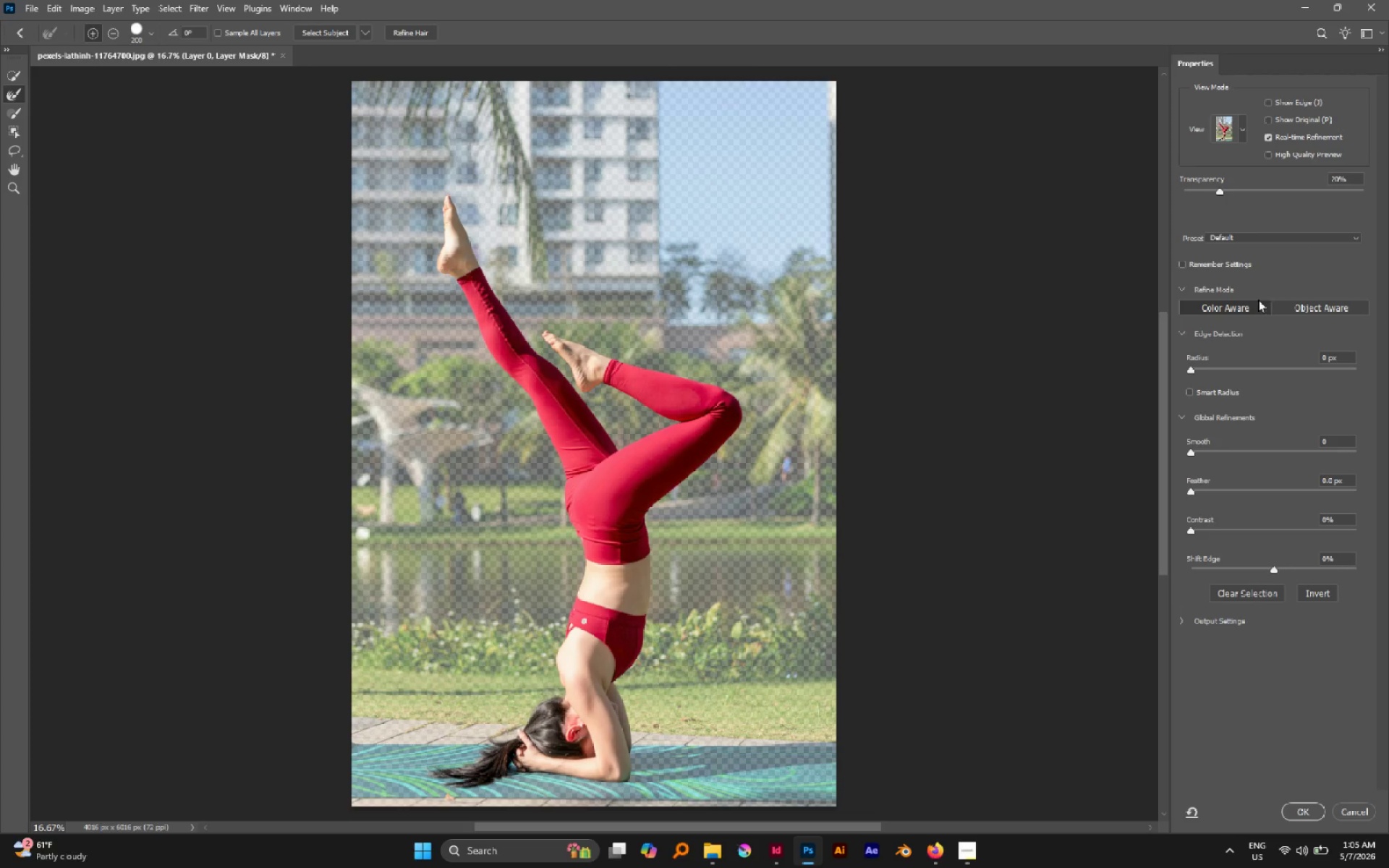 
left_click_drag(start_coordinate=[1230, 191], to_coordinate=[1387, 192])
 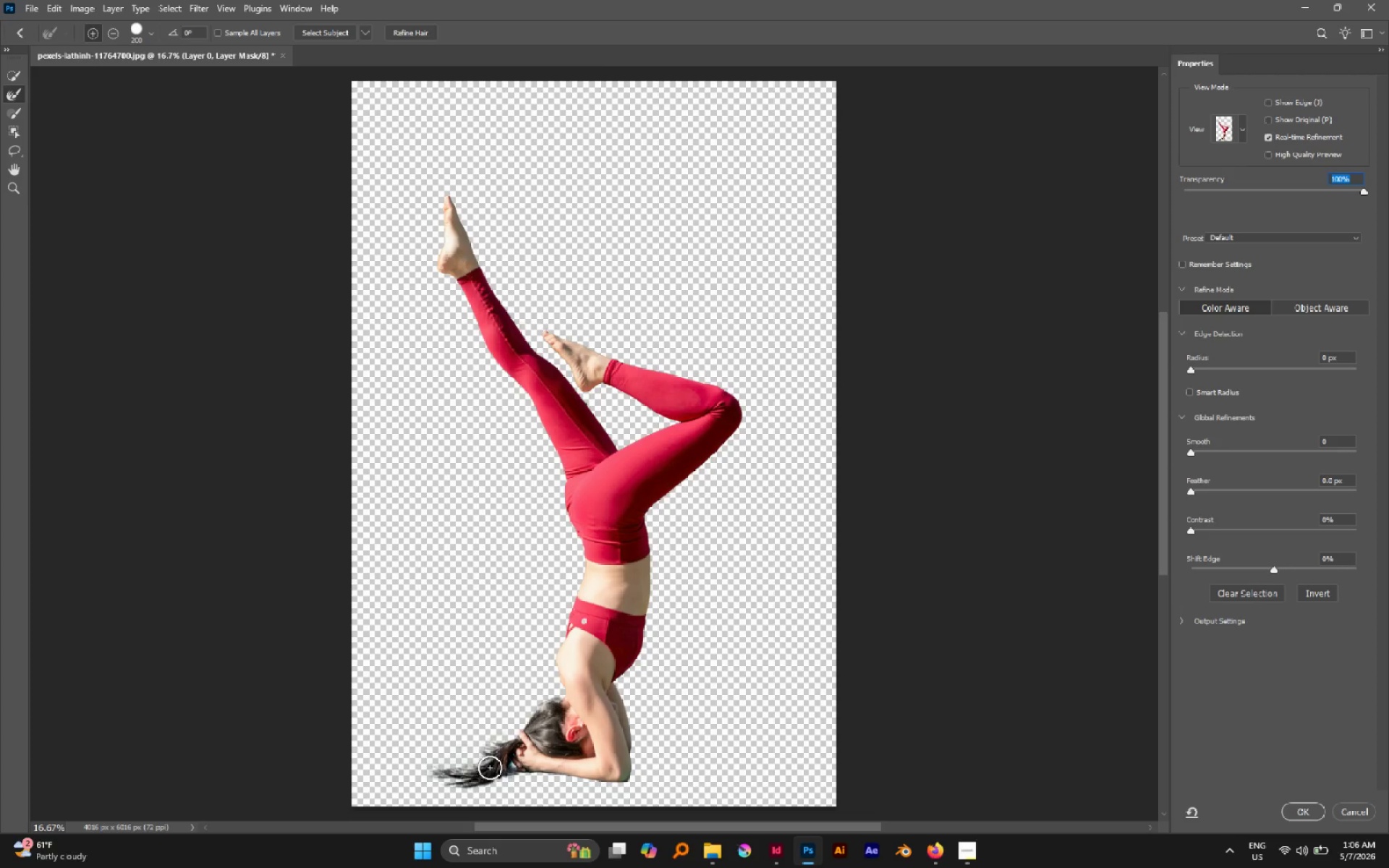 
left_click_drag(start_coordinate=[497, 764], to_coordinate=[519, 788])
 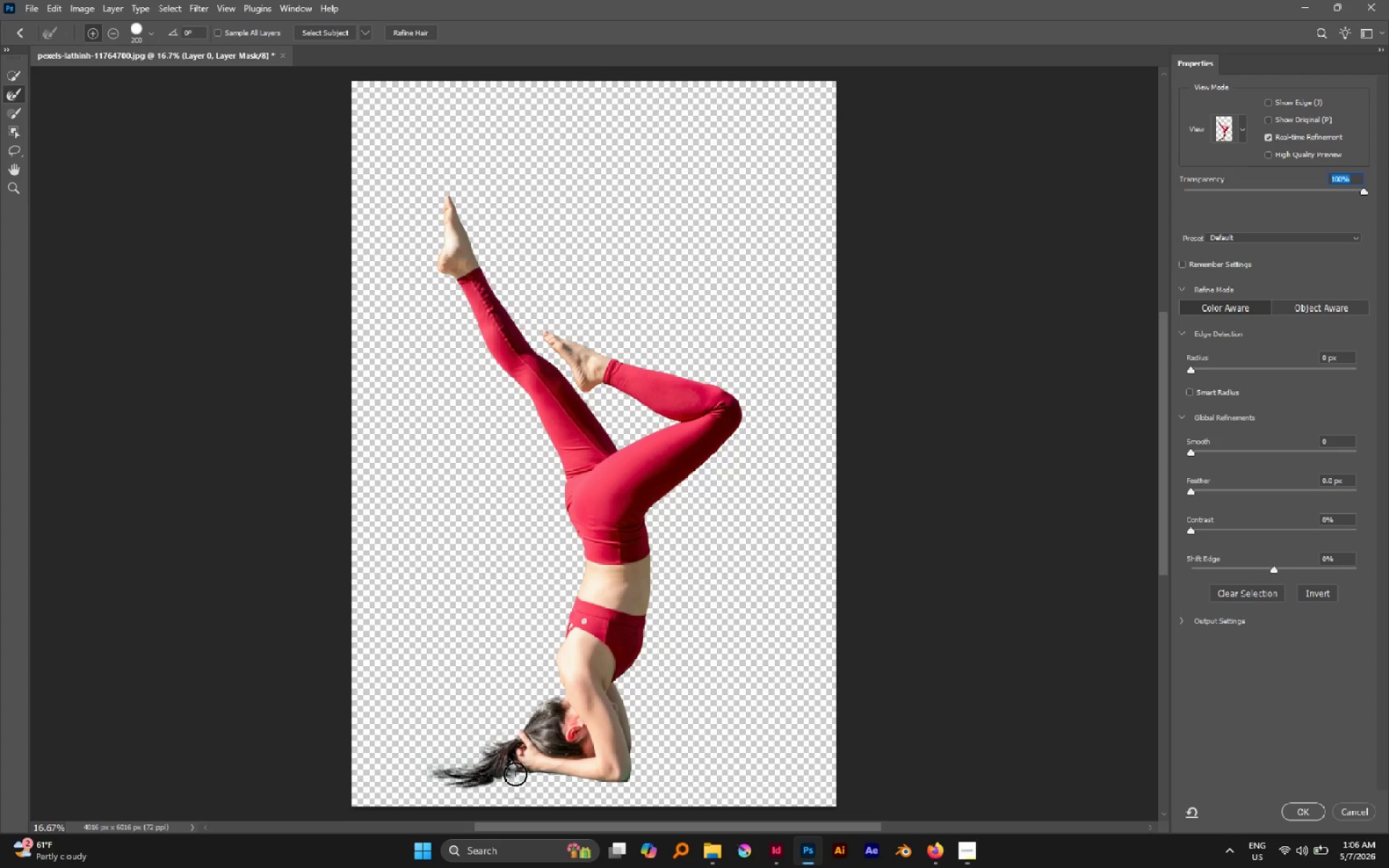 
left_click_drag(start_coordinate=[514, 777], to_coordinate=[493, 787])
 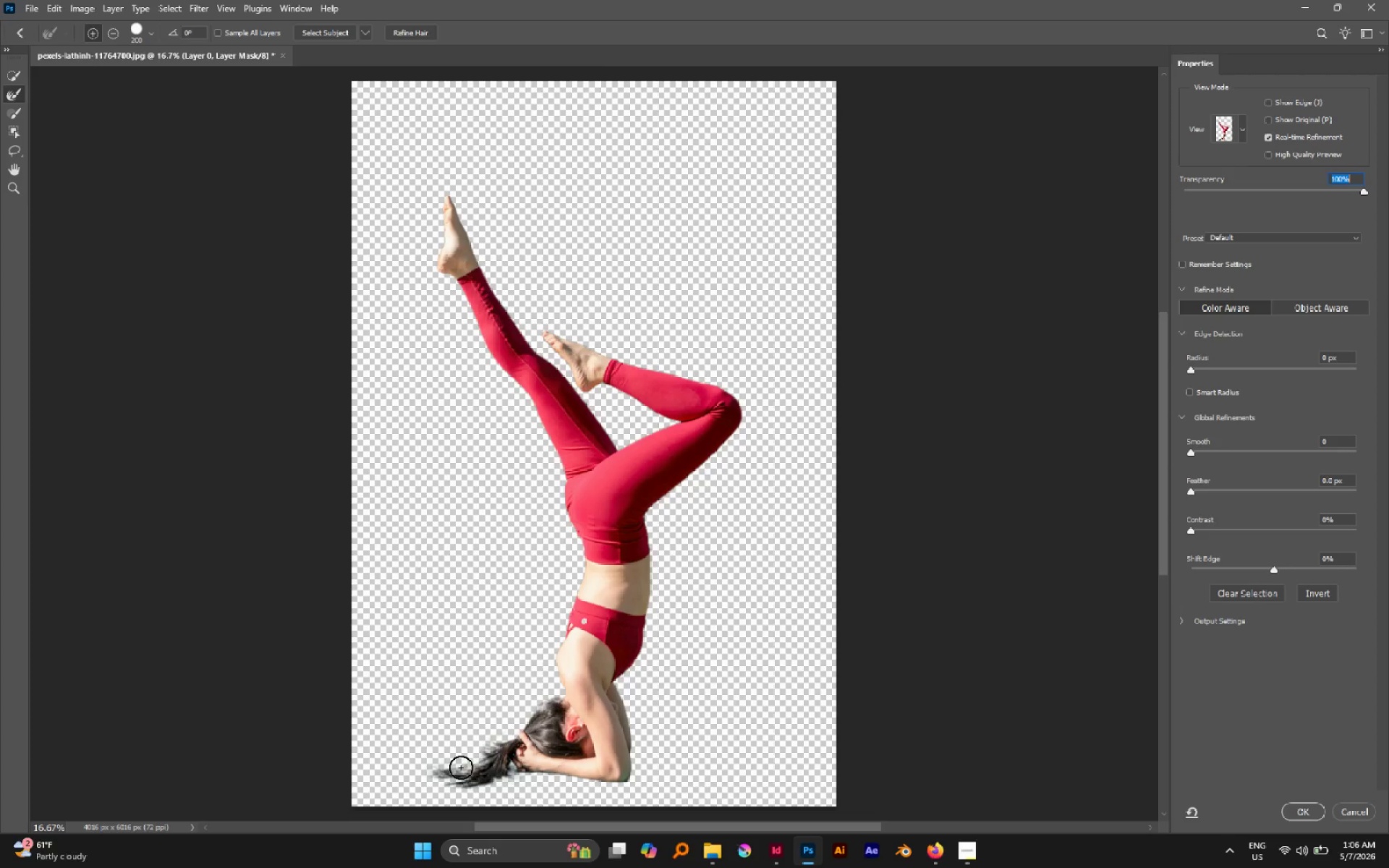 
left_click_drag(start_coordinate=[459, 767], to_coordinate=[427, 767])
 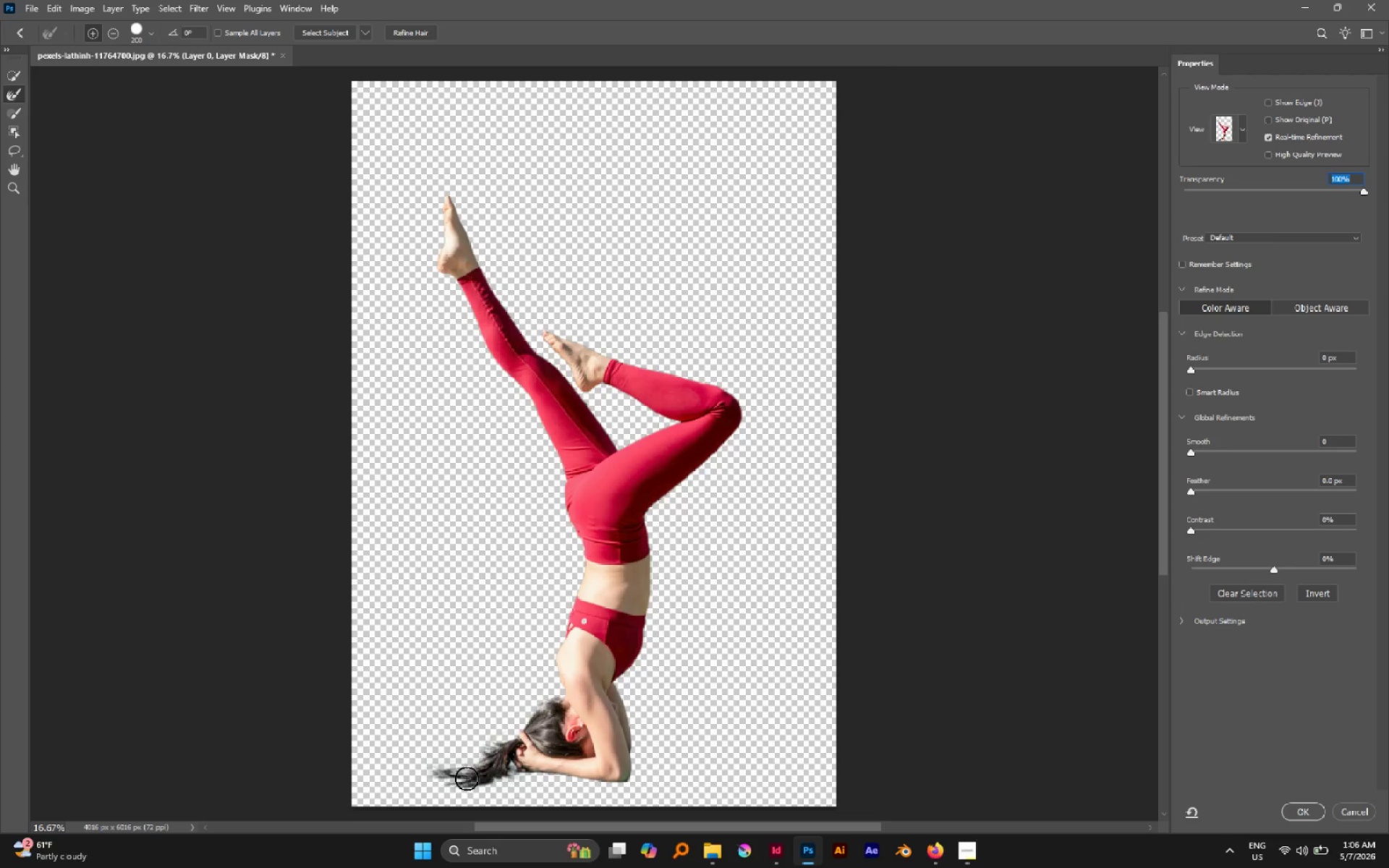 
left_click_drag(start_coordinate=[467, 778], to_coordinate=[451, 783])
 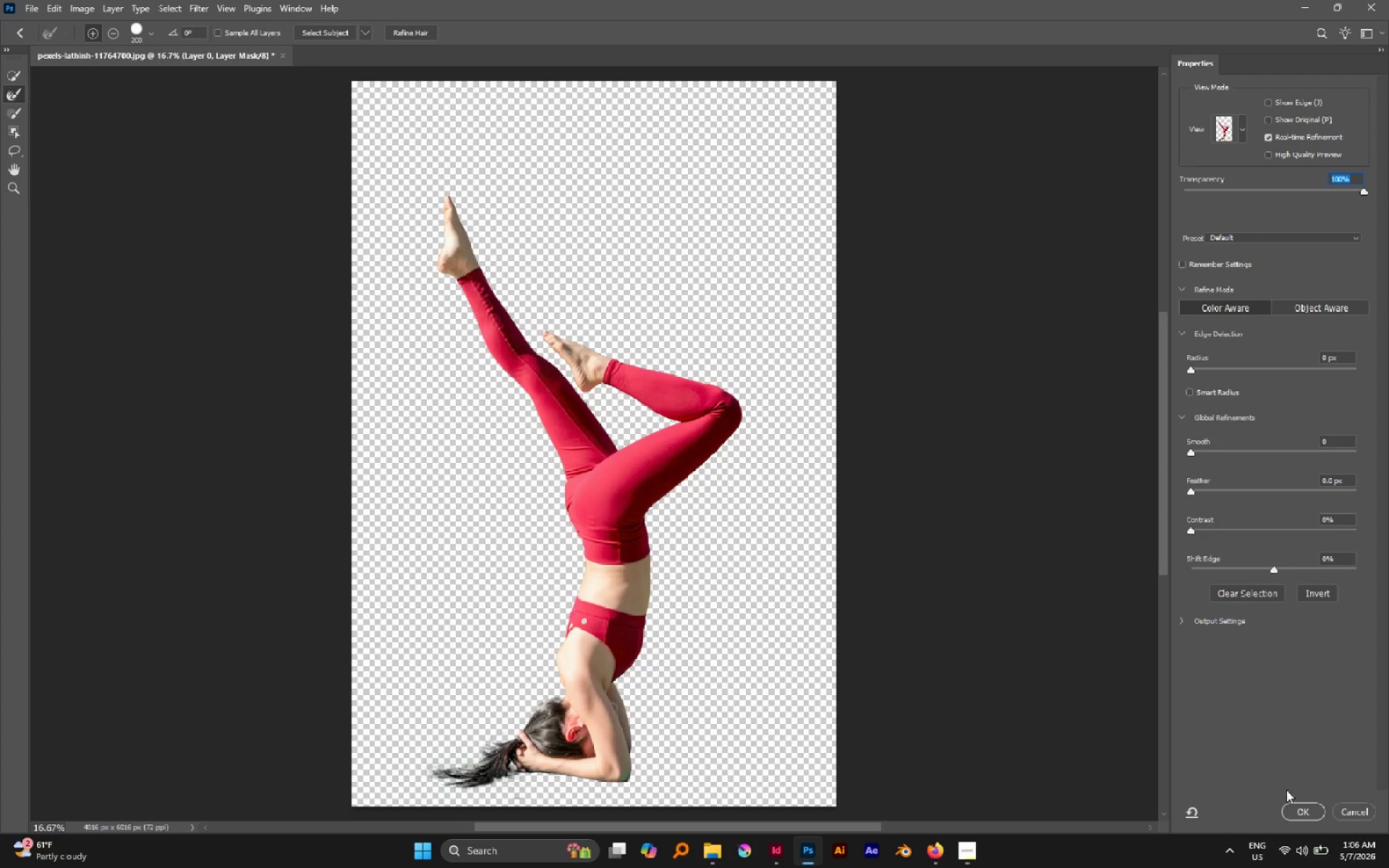 
left_click([1300, 809])
 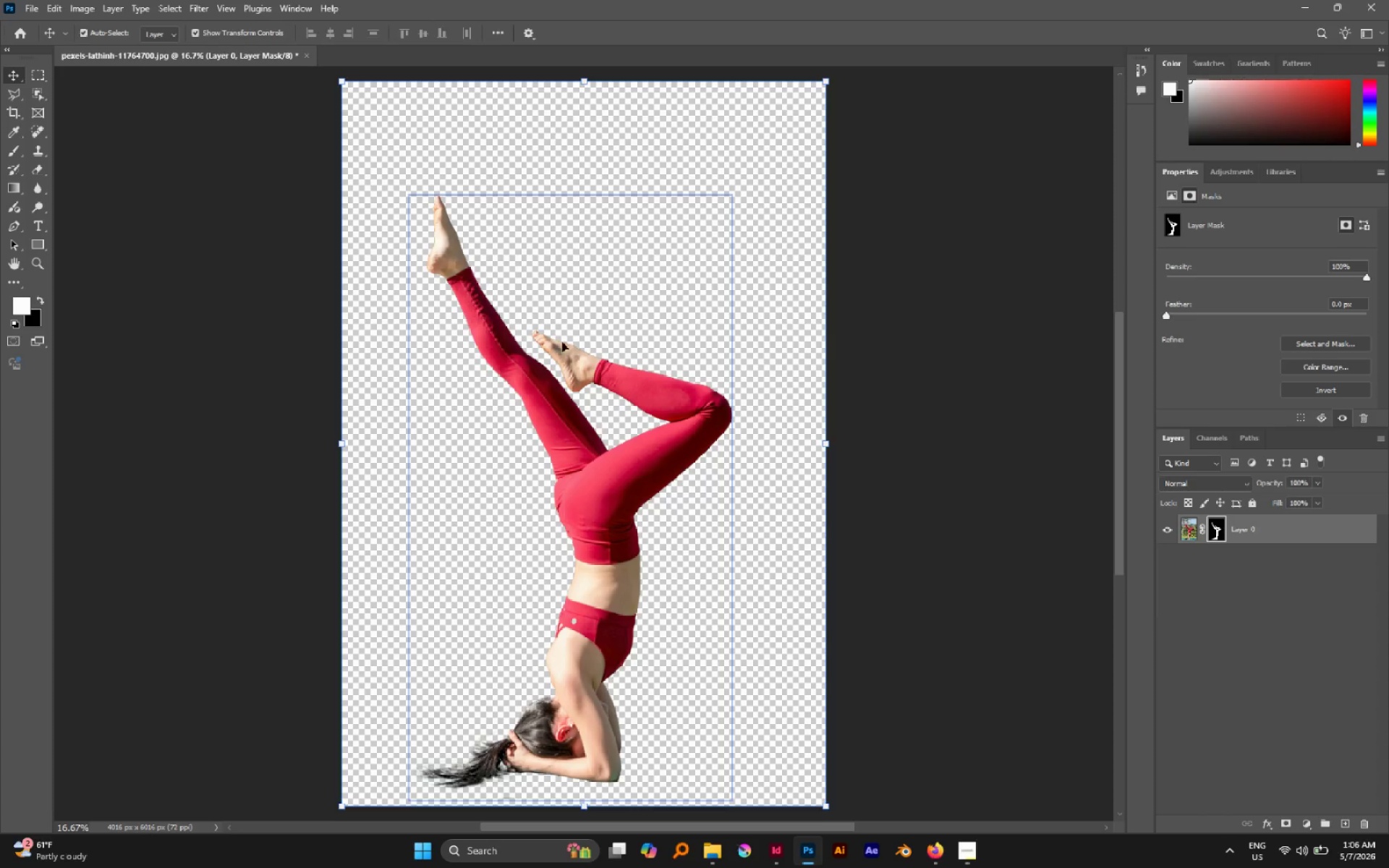 
left_click([1191, 531])
 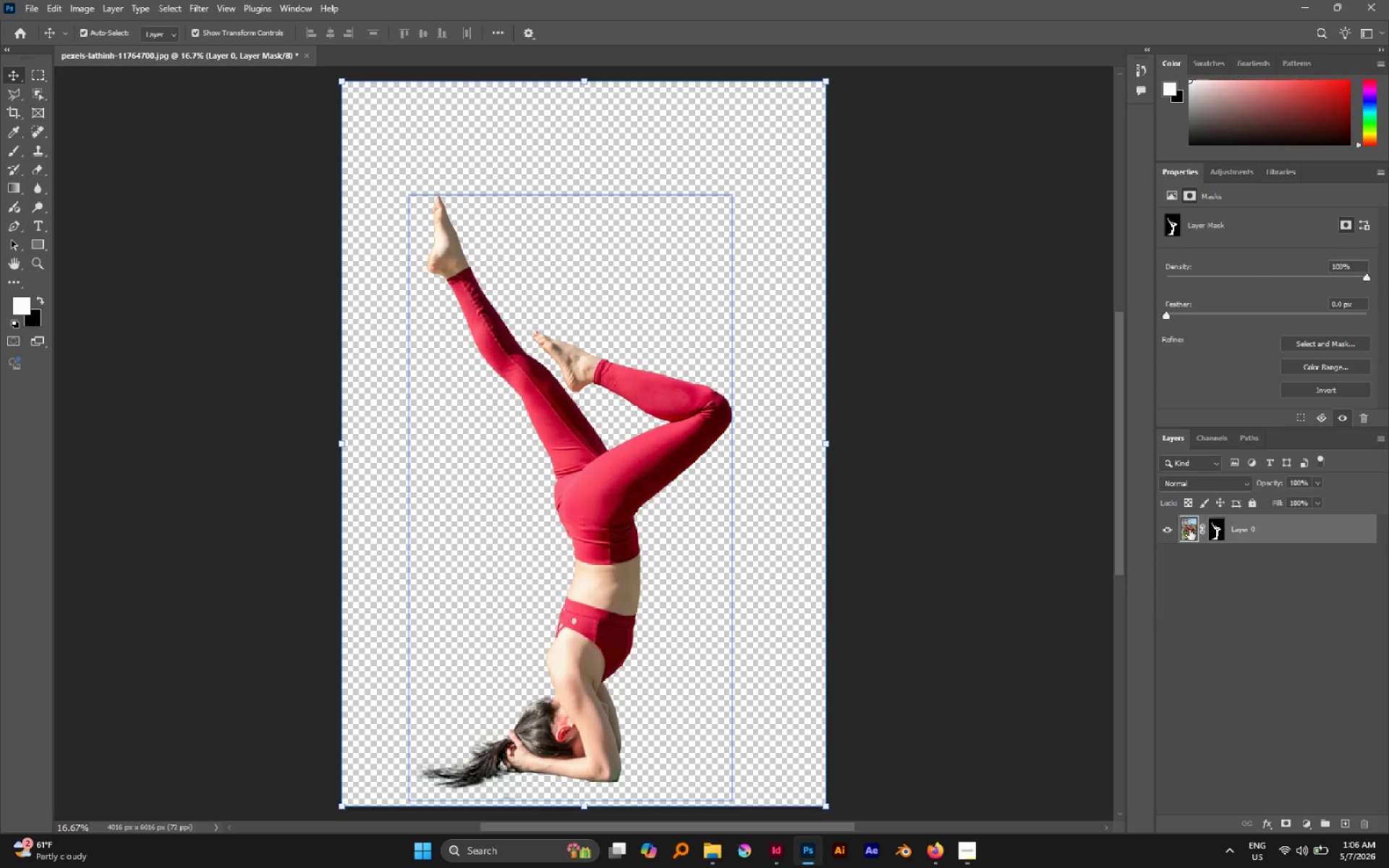 
key(Control+Shift+U)
 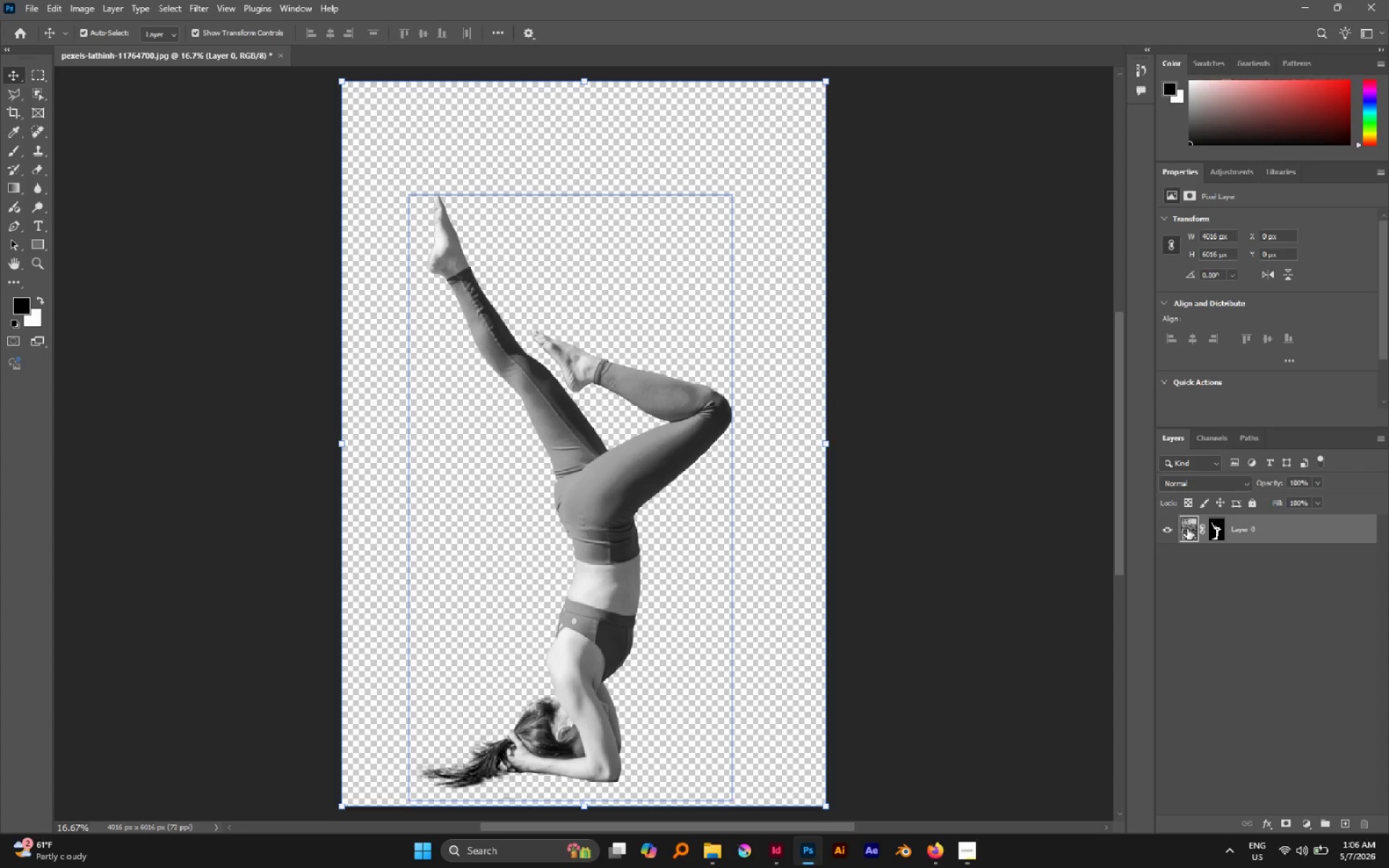 
key(V)
 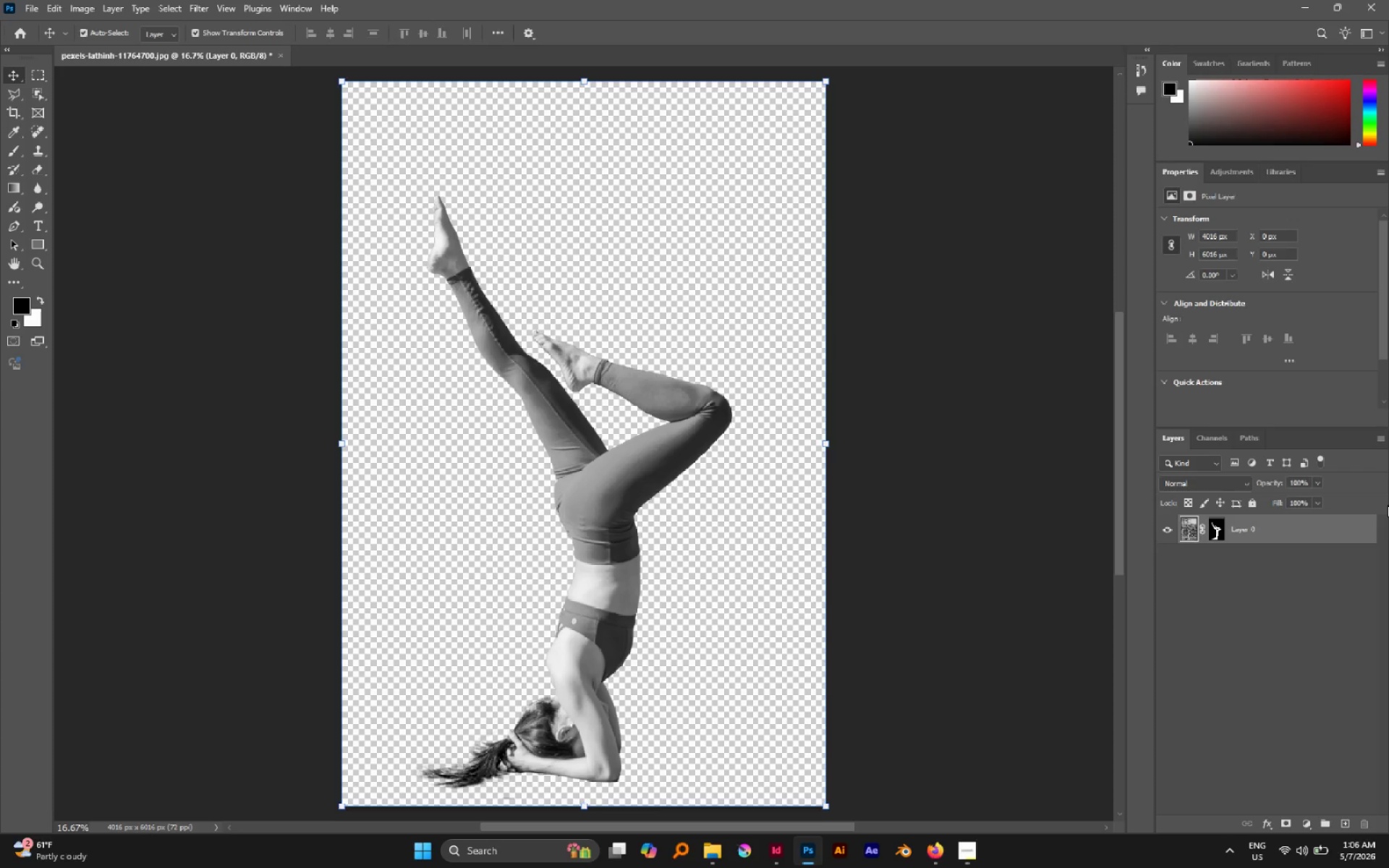 
key(Control+L)
 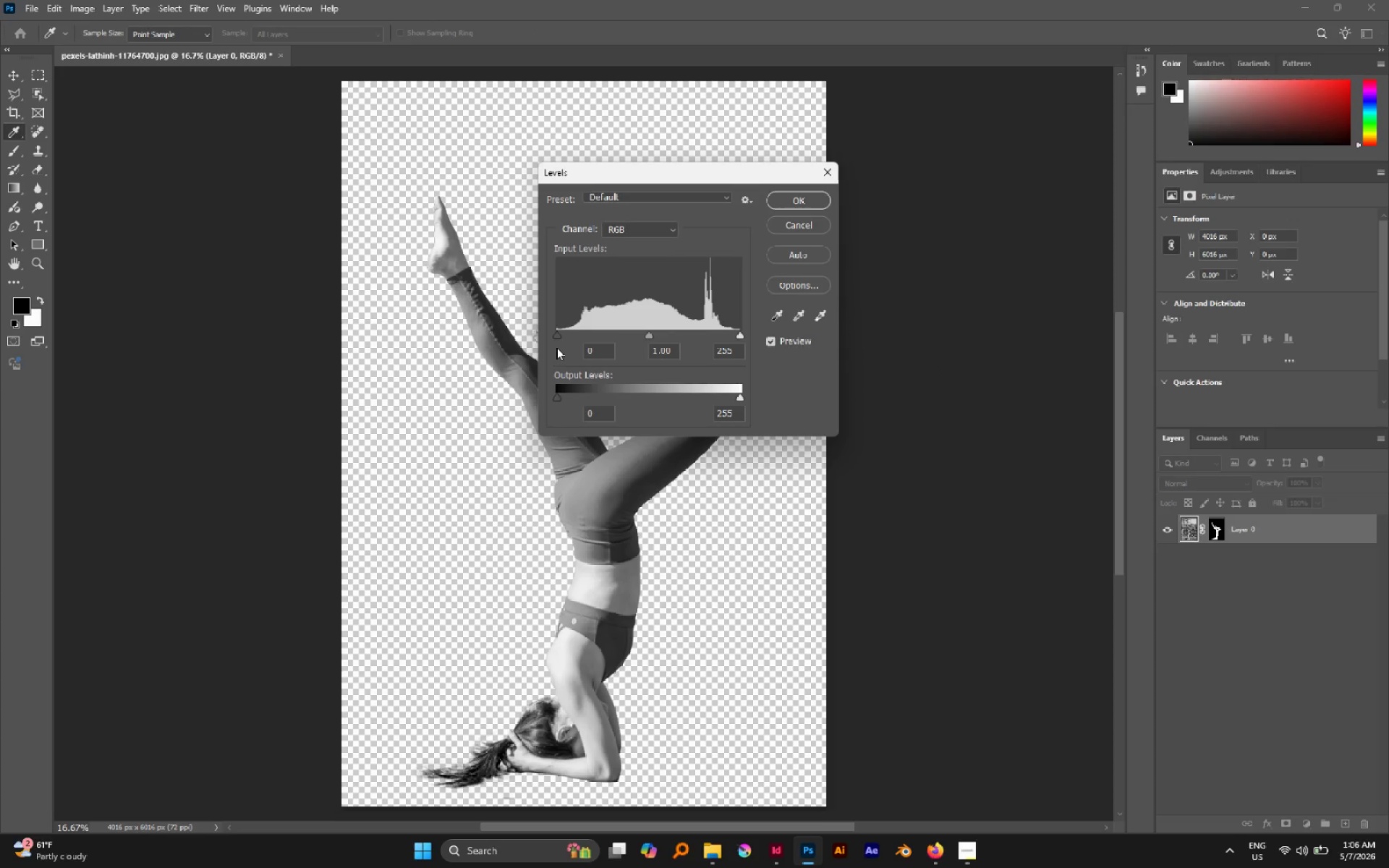 
left_click_drag(start_coordinate=[558, 335], to_coordinate=[579, 337])
 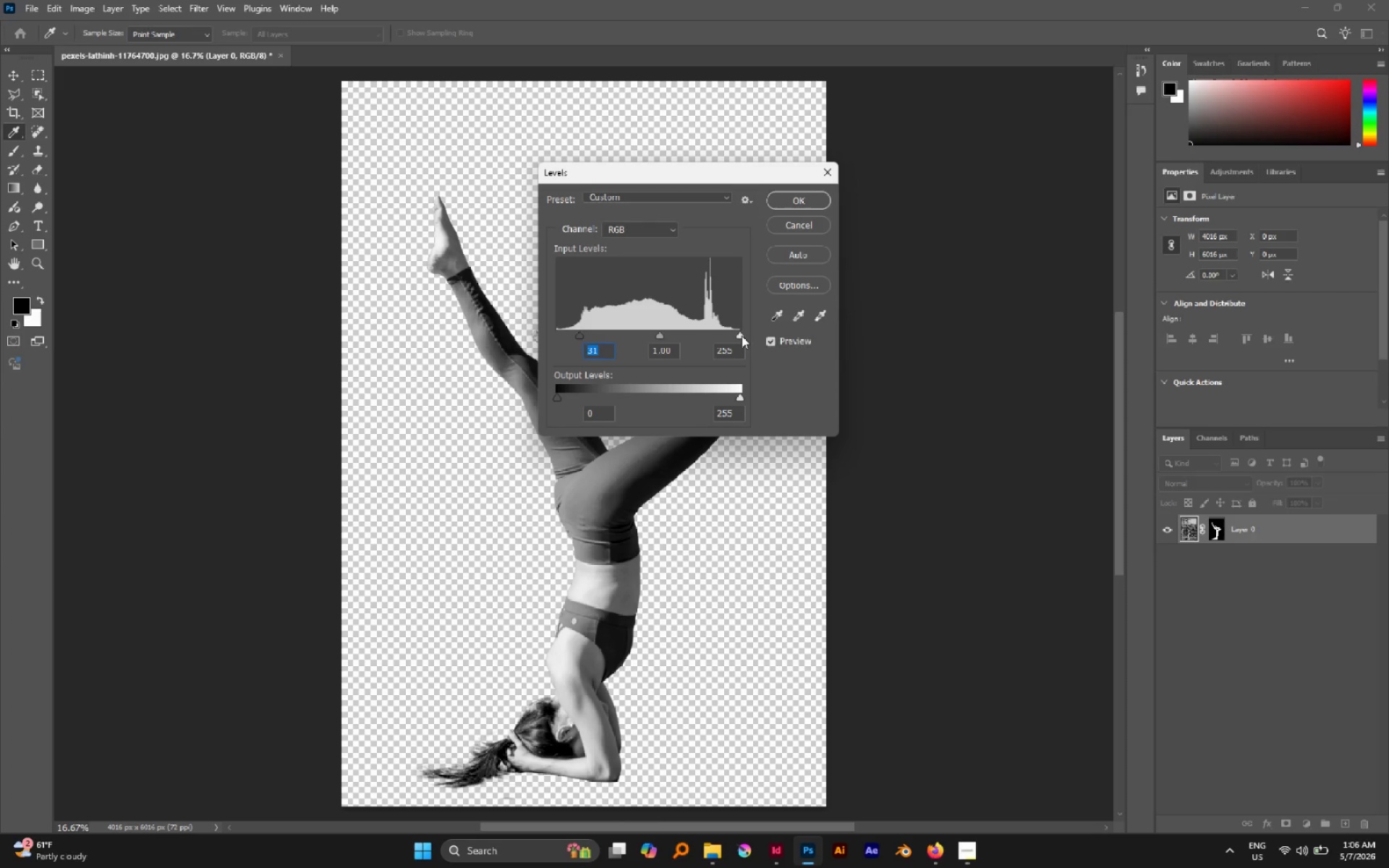 
left_click_drag(start_coordinate=[742, 336], to_coordinate=[752, 333])
 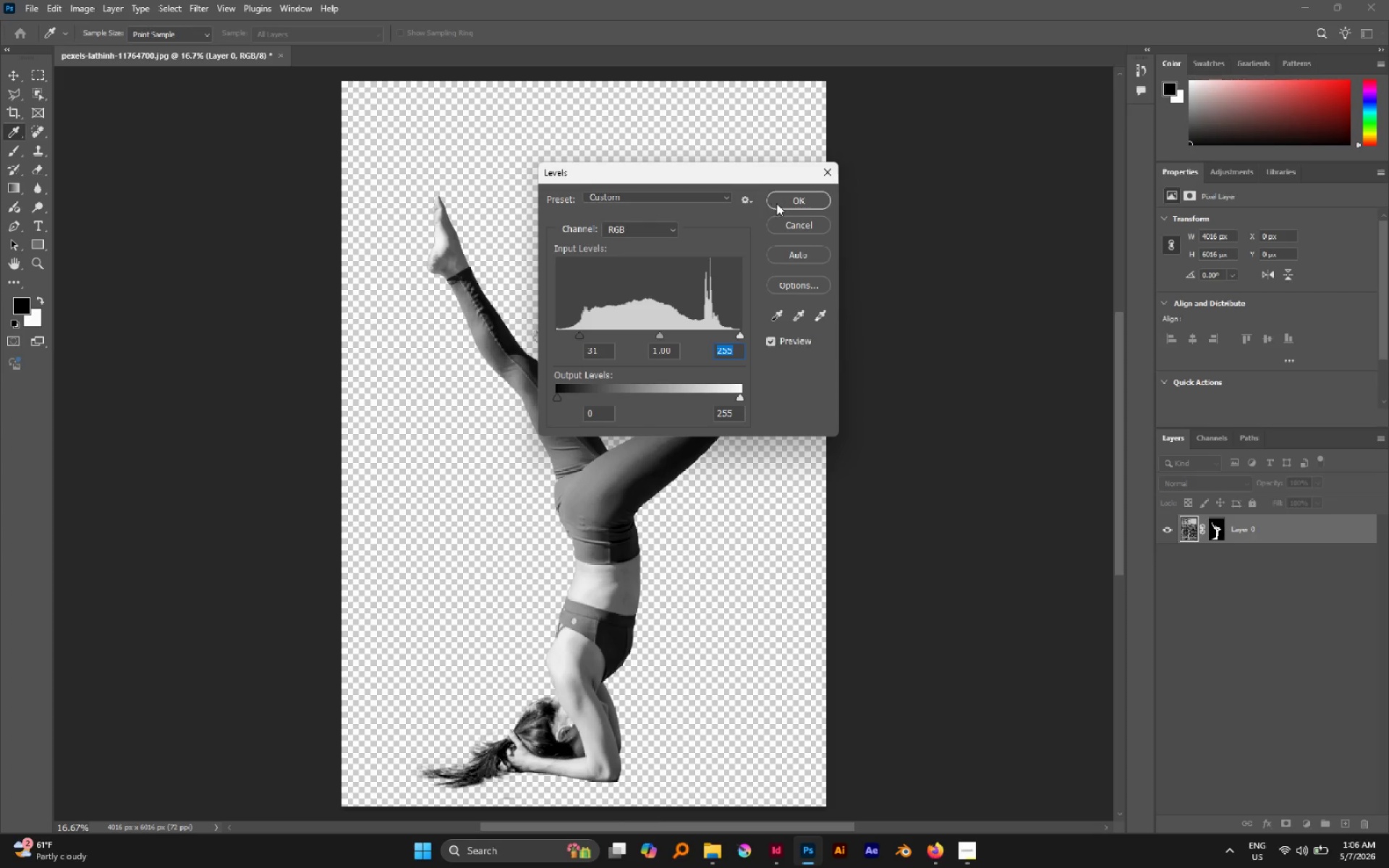 
left_click([776, 203])
 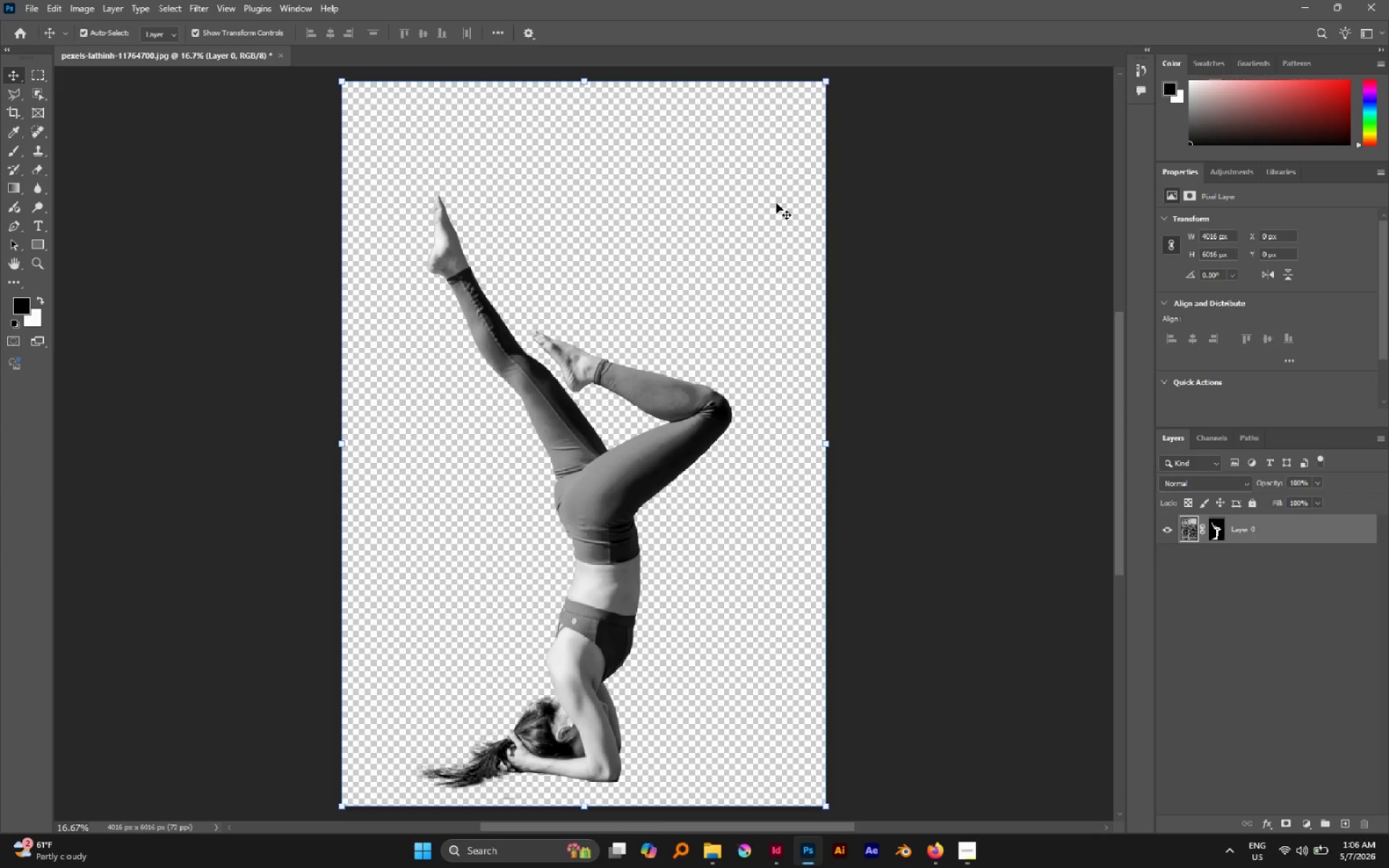 
key(Control+ControlLeft)
 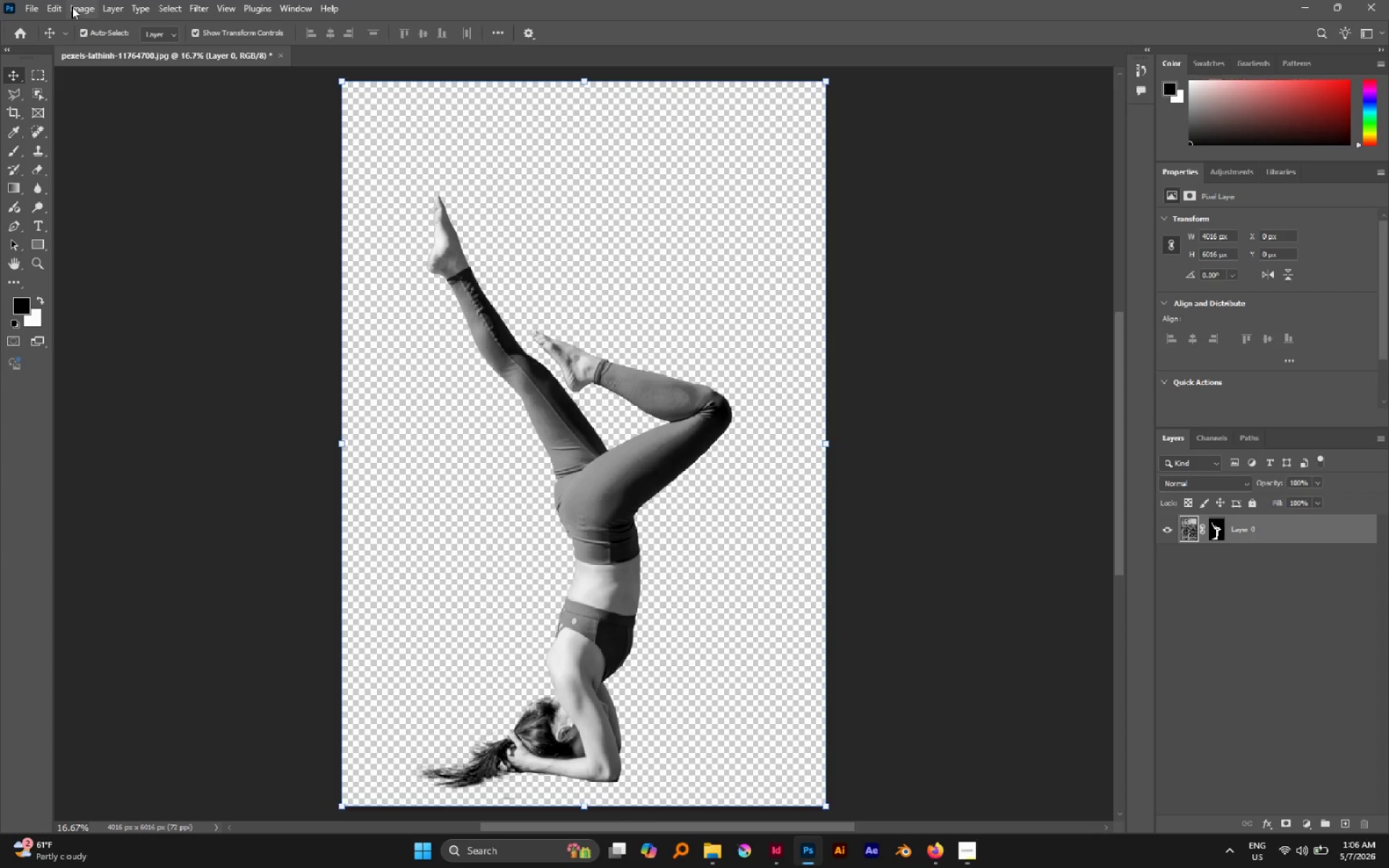 
left_click([40, 4])
 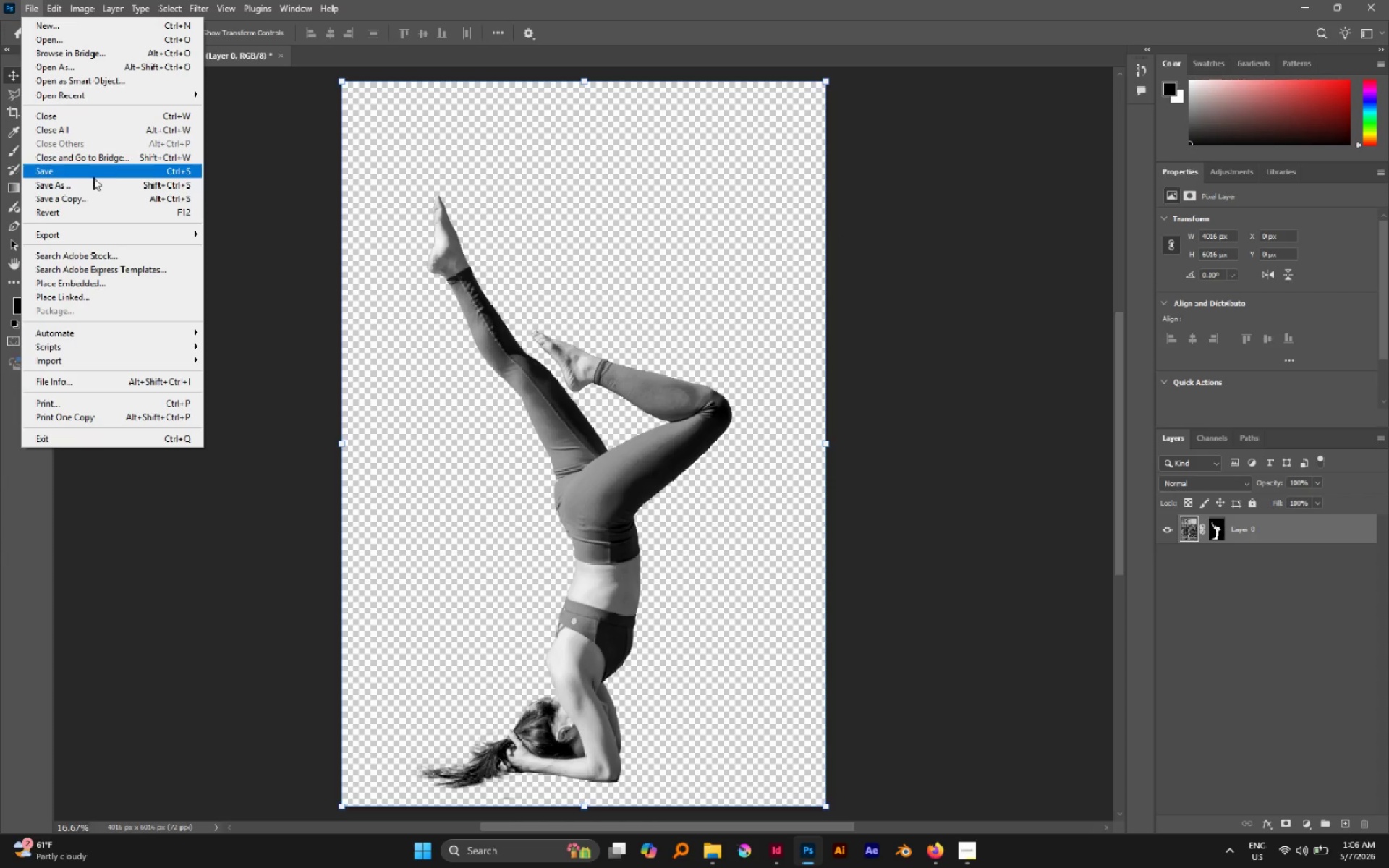 
left_click([91, 185])
 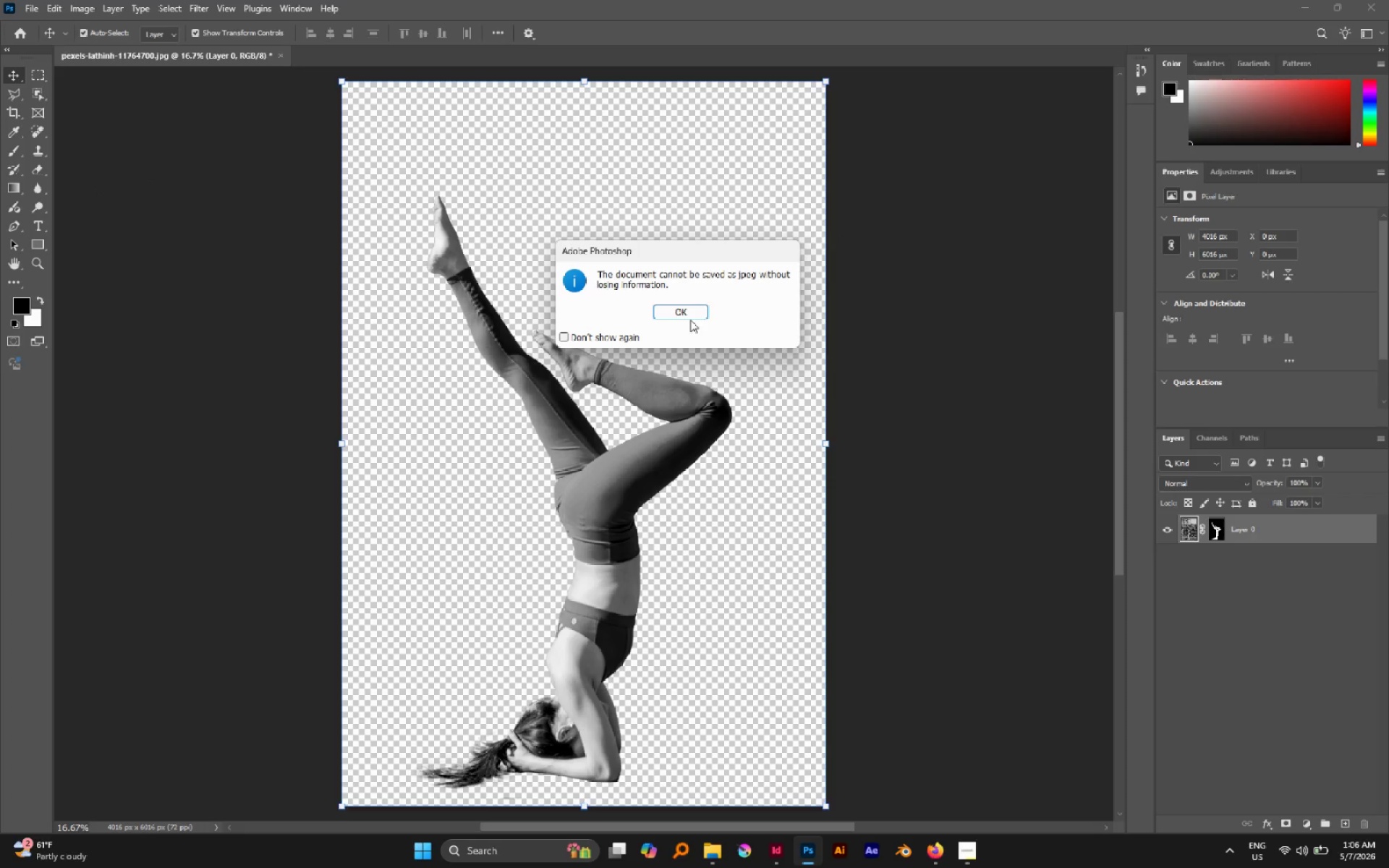 
double_click([689, 312])
 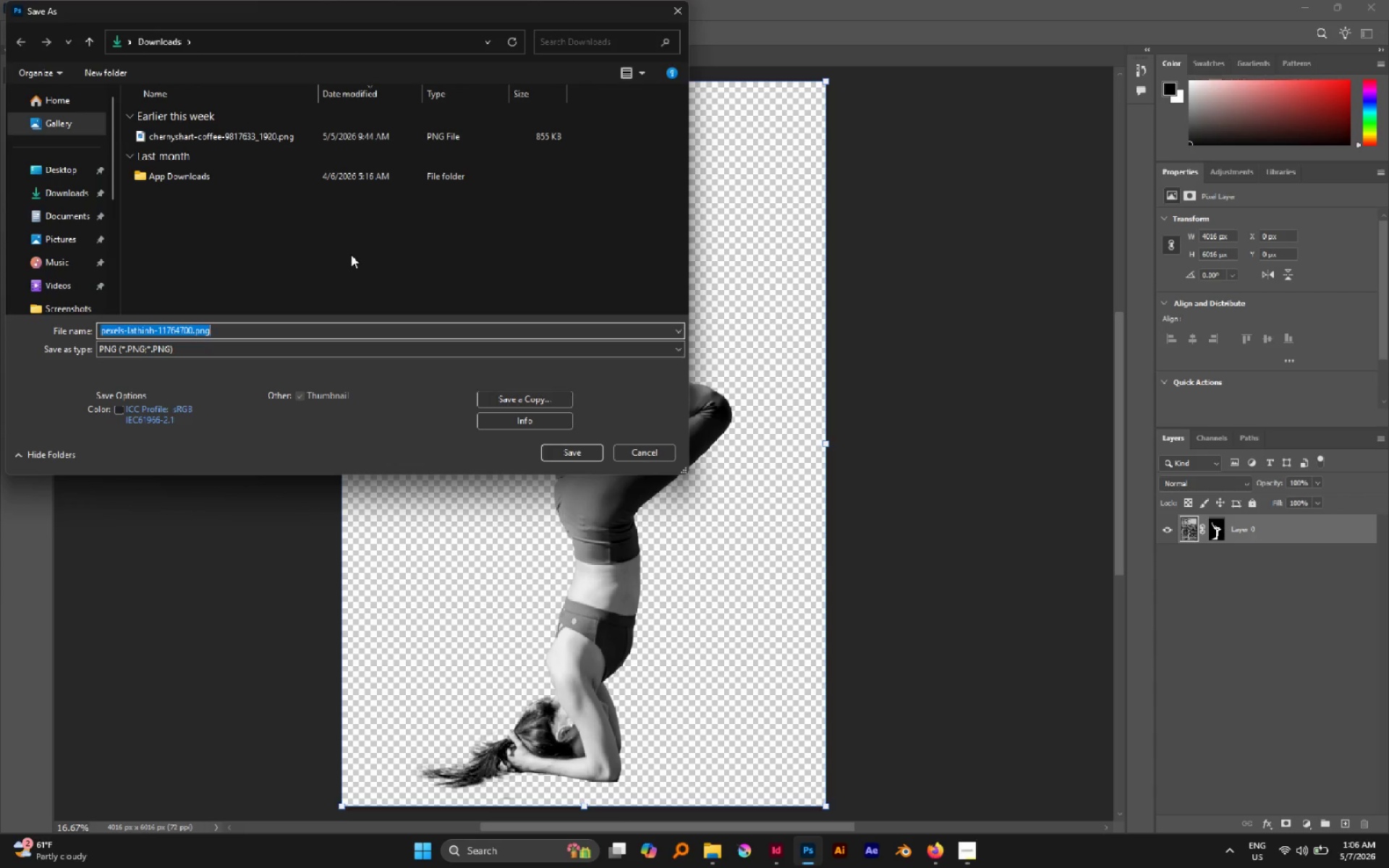 
scroll: coordinate [38, 234], scroll_direction: down, amount: 3.0
 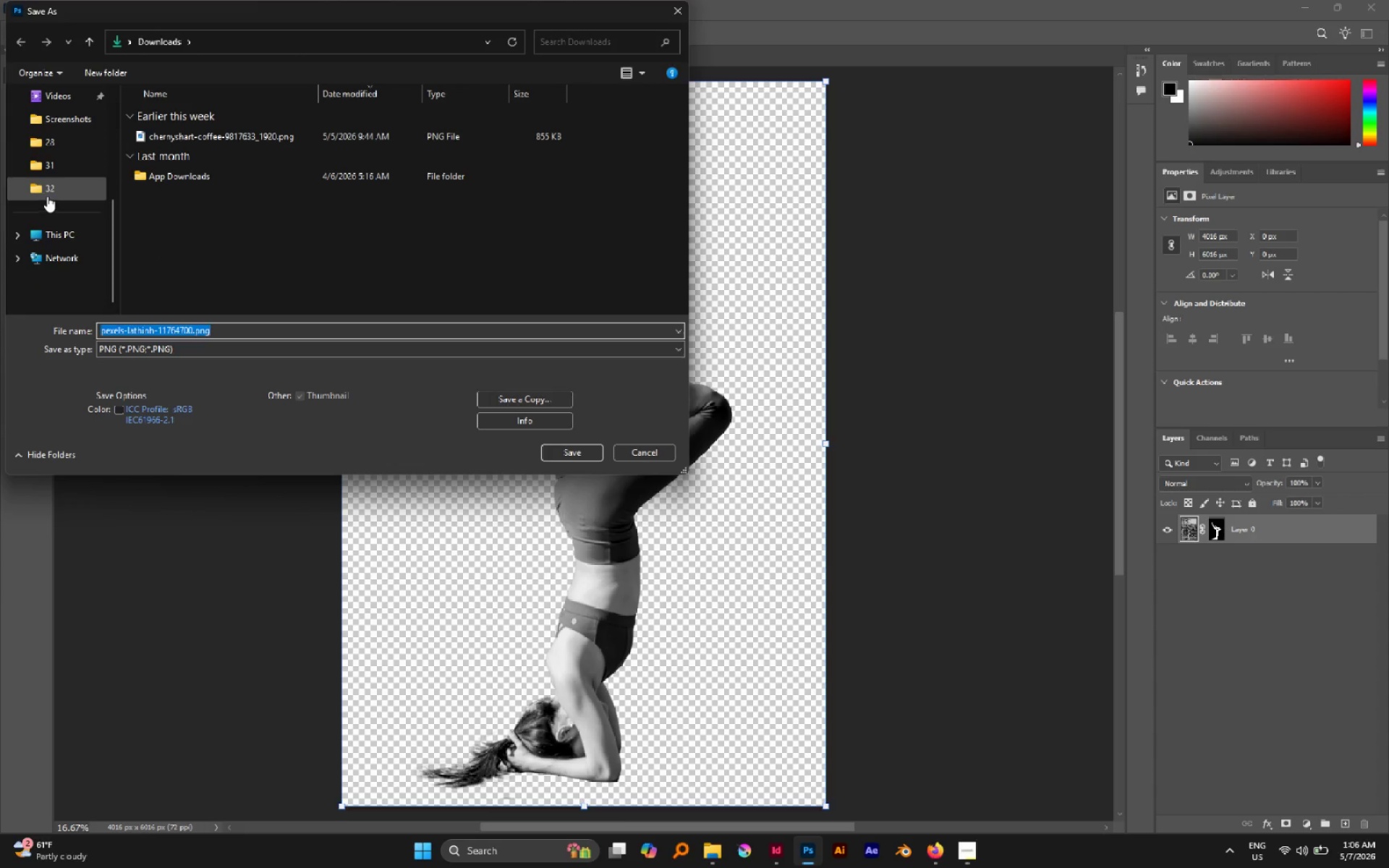 
left_click([49, 195])
 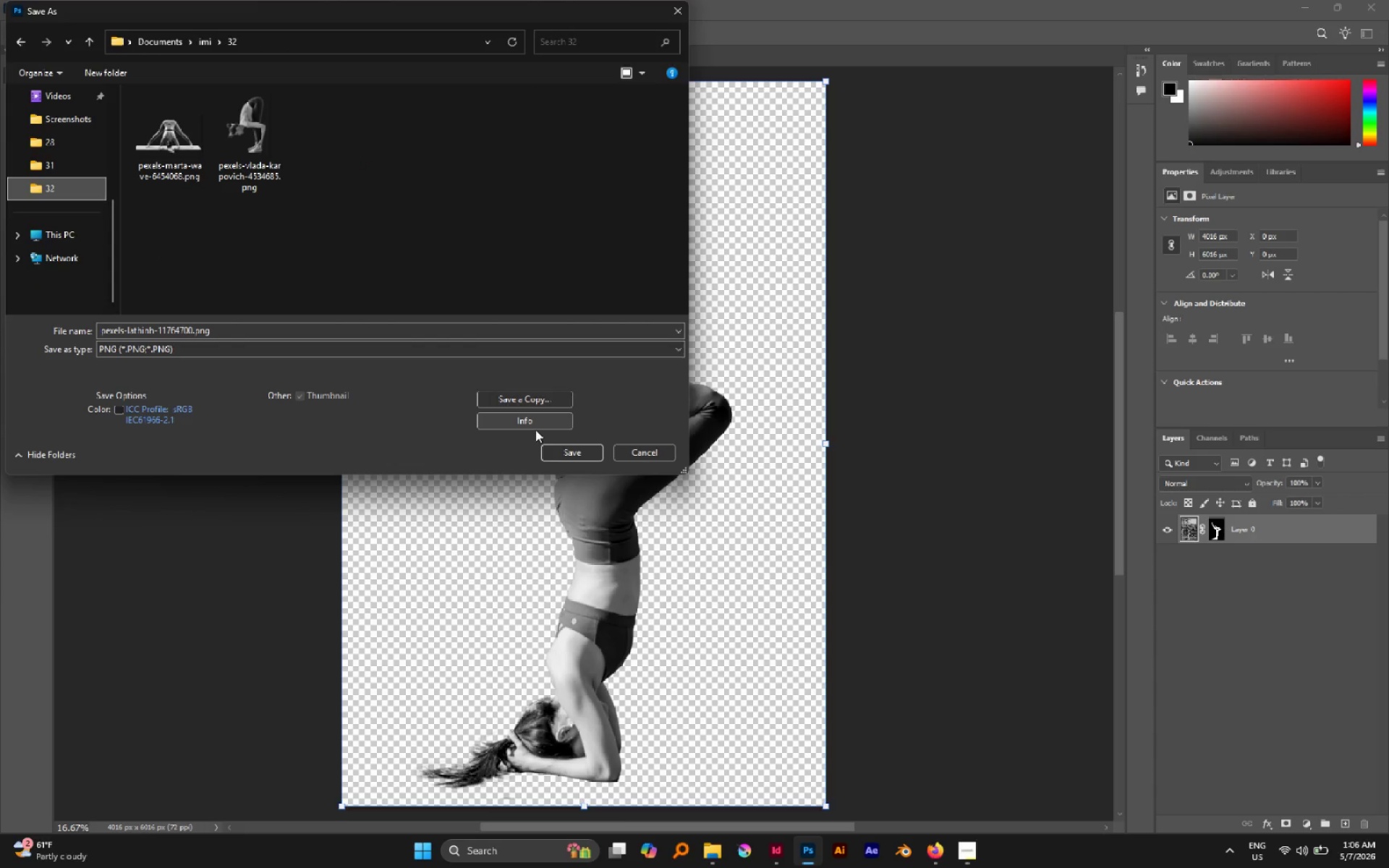 
left_click([574, 454])
 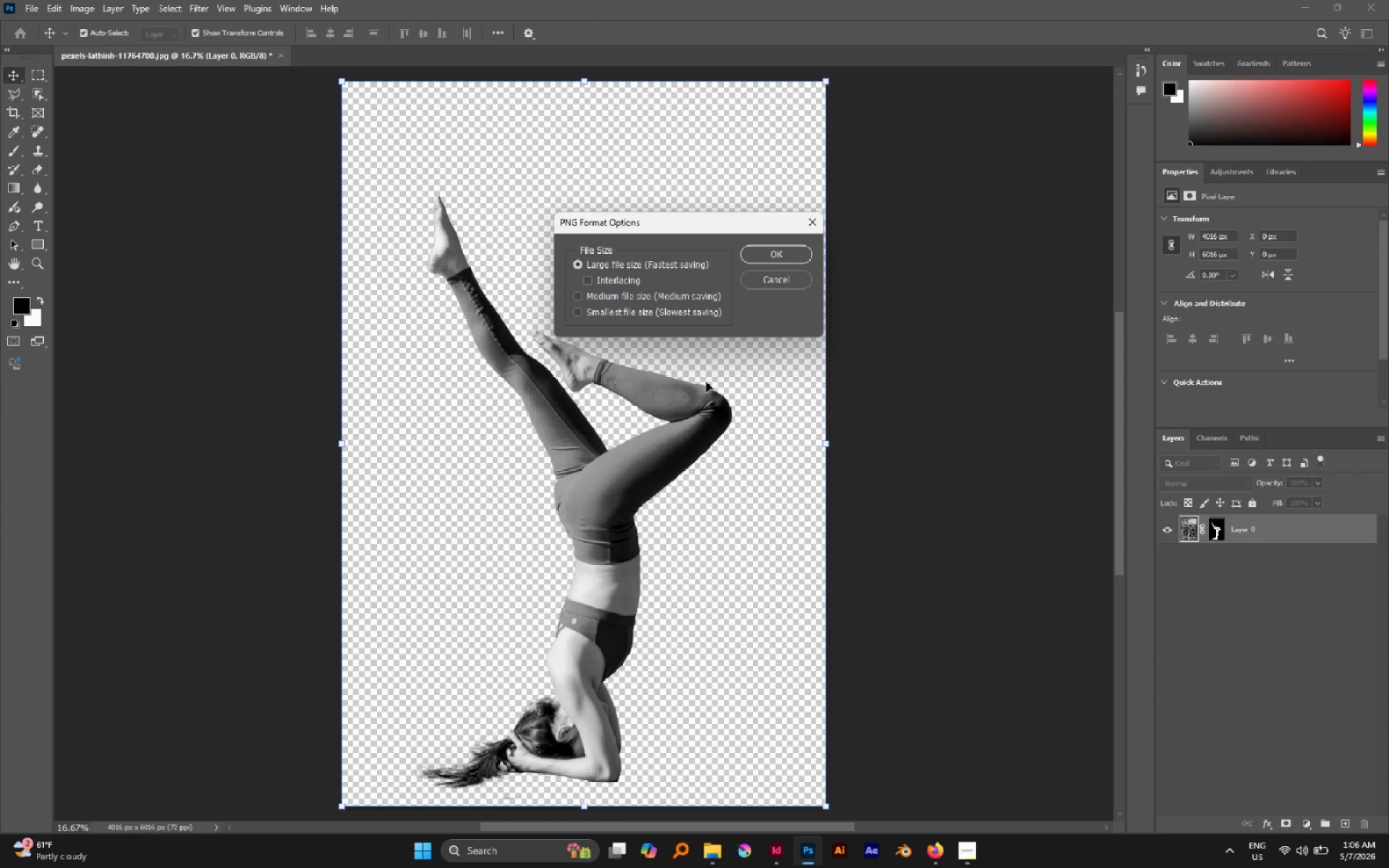 
left_click([765, 254])
 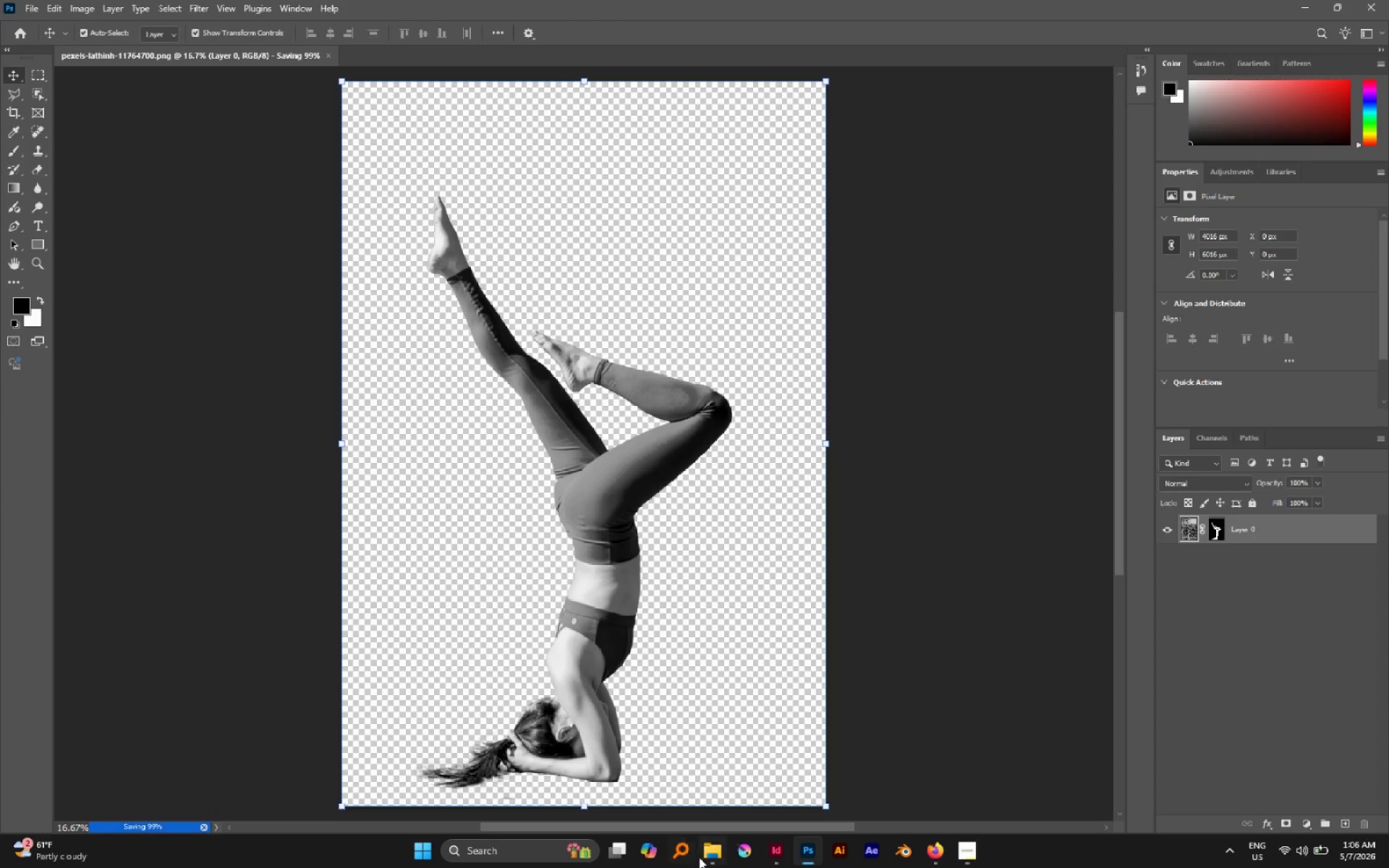 
left_click([702, 857])
 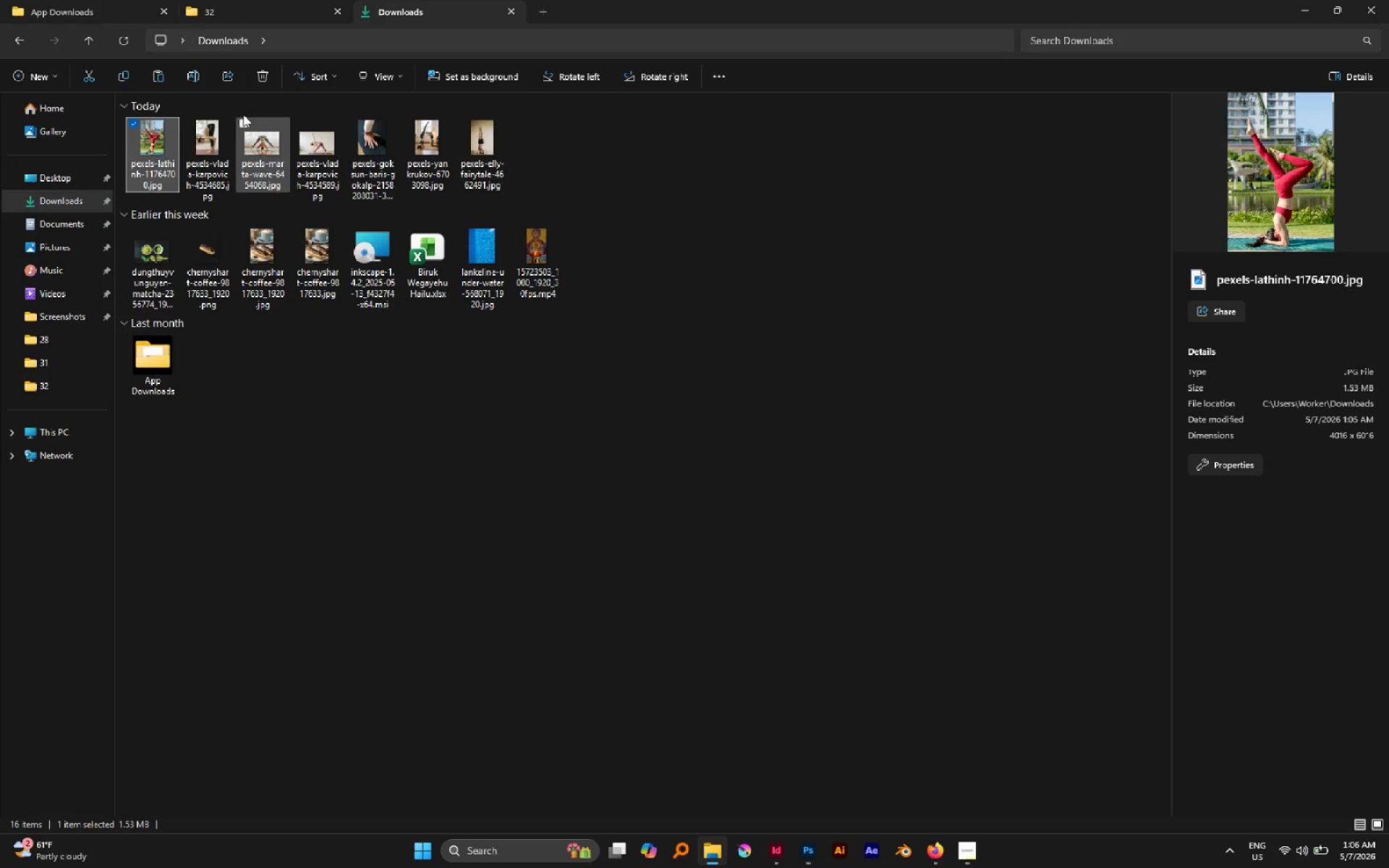 
left_click([230, 5])
 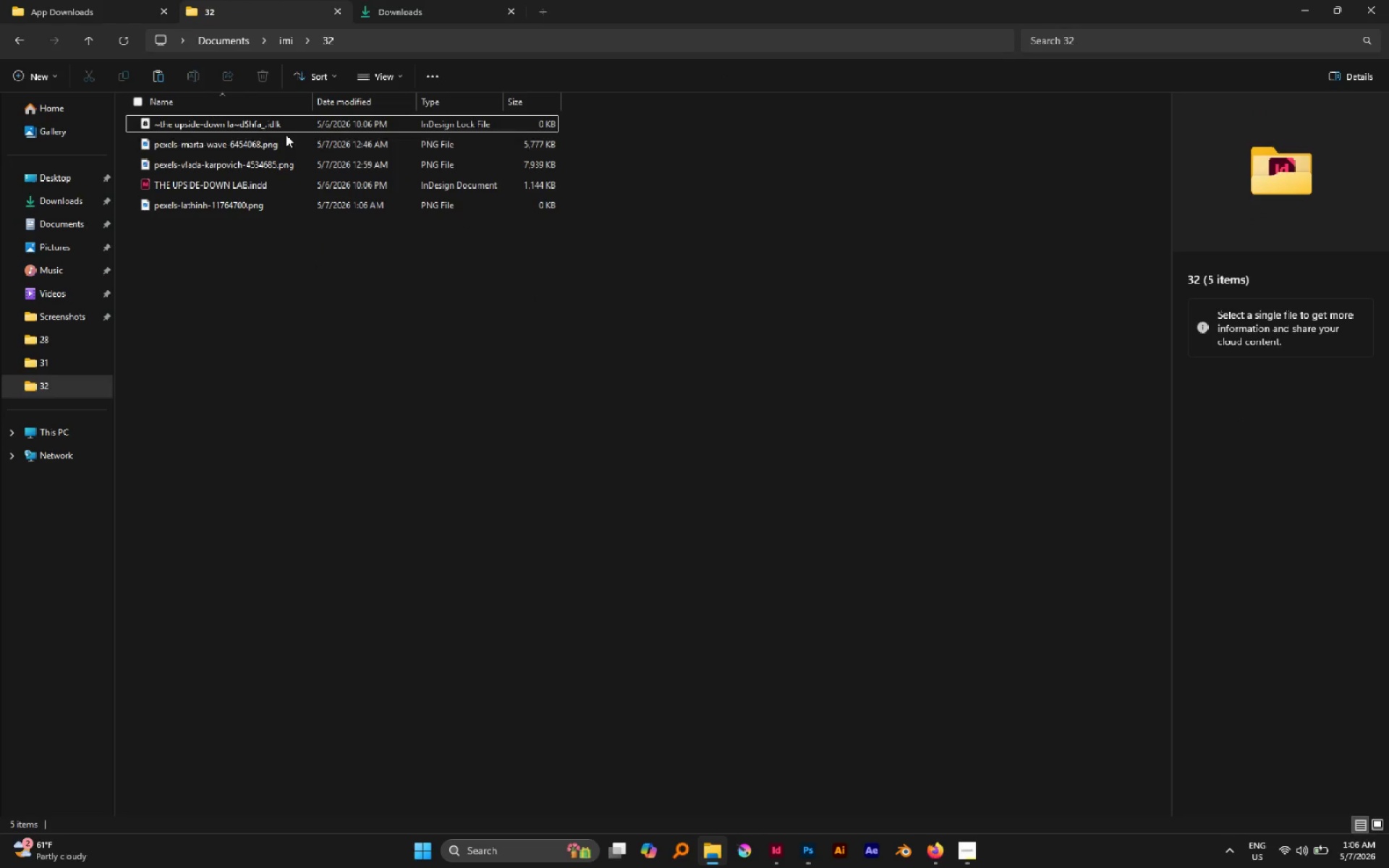 
hold_key(key=ControlLeft, duration=2.88)
scroll: coordinate [409, 225], scroll_direction: up, amount: 20.0
 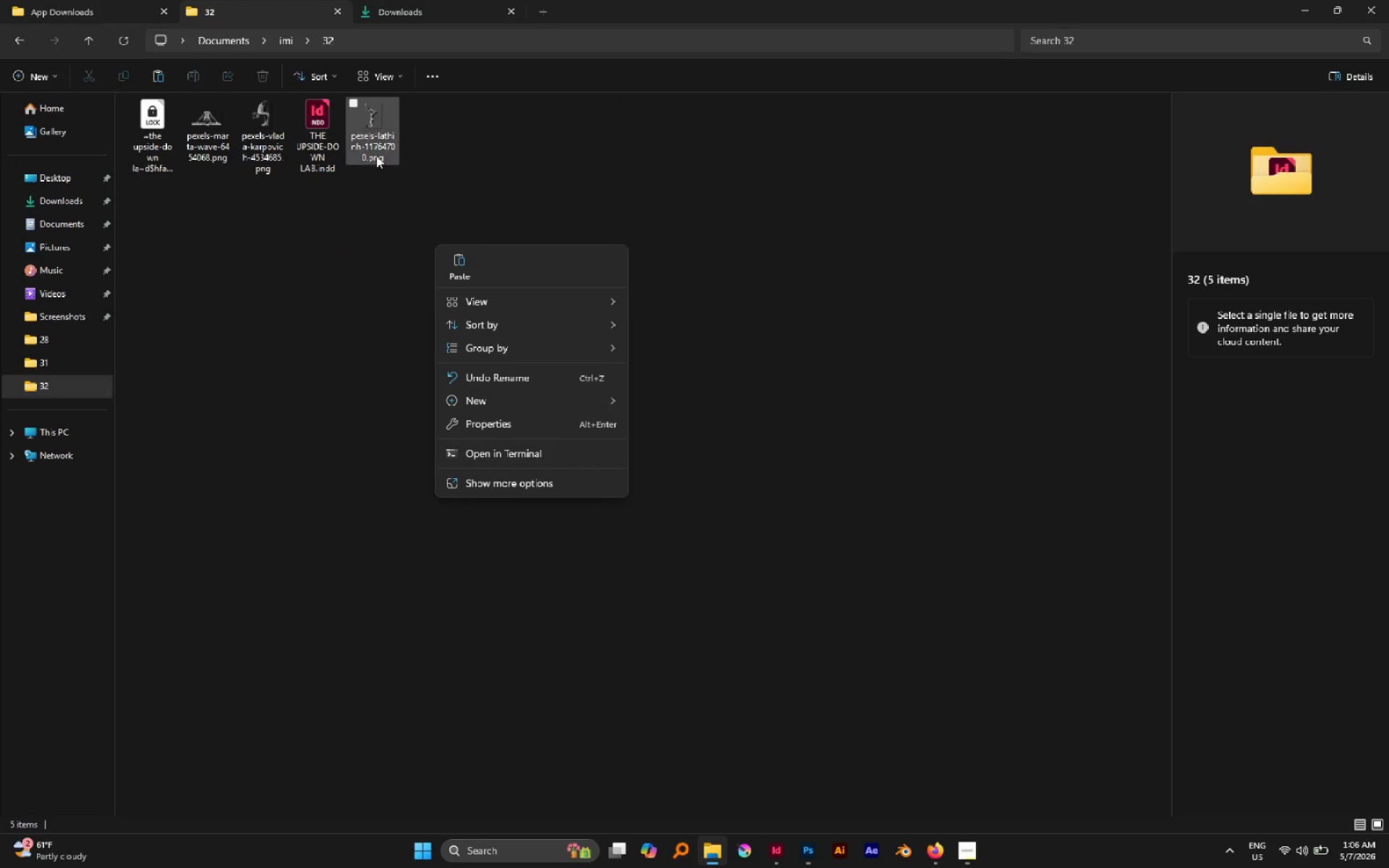 
left_click([372, 137])
 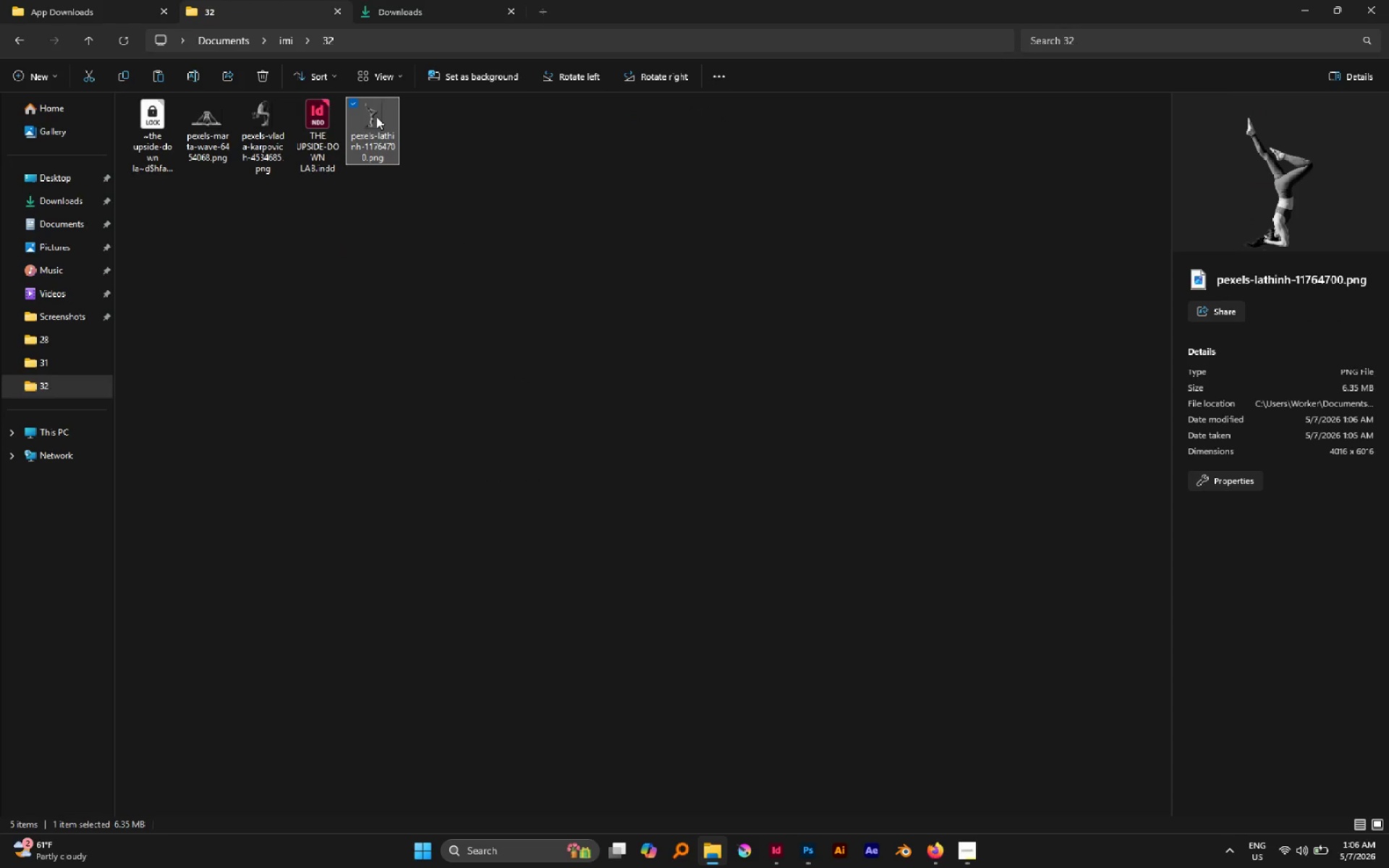 
left_click_drag(start_coordinate=[376, 116], to_coordinate=[642, 612])
 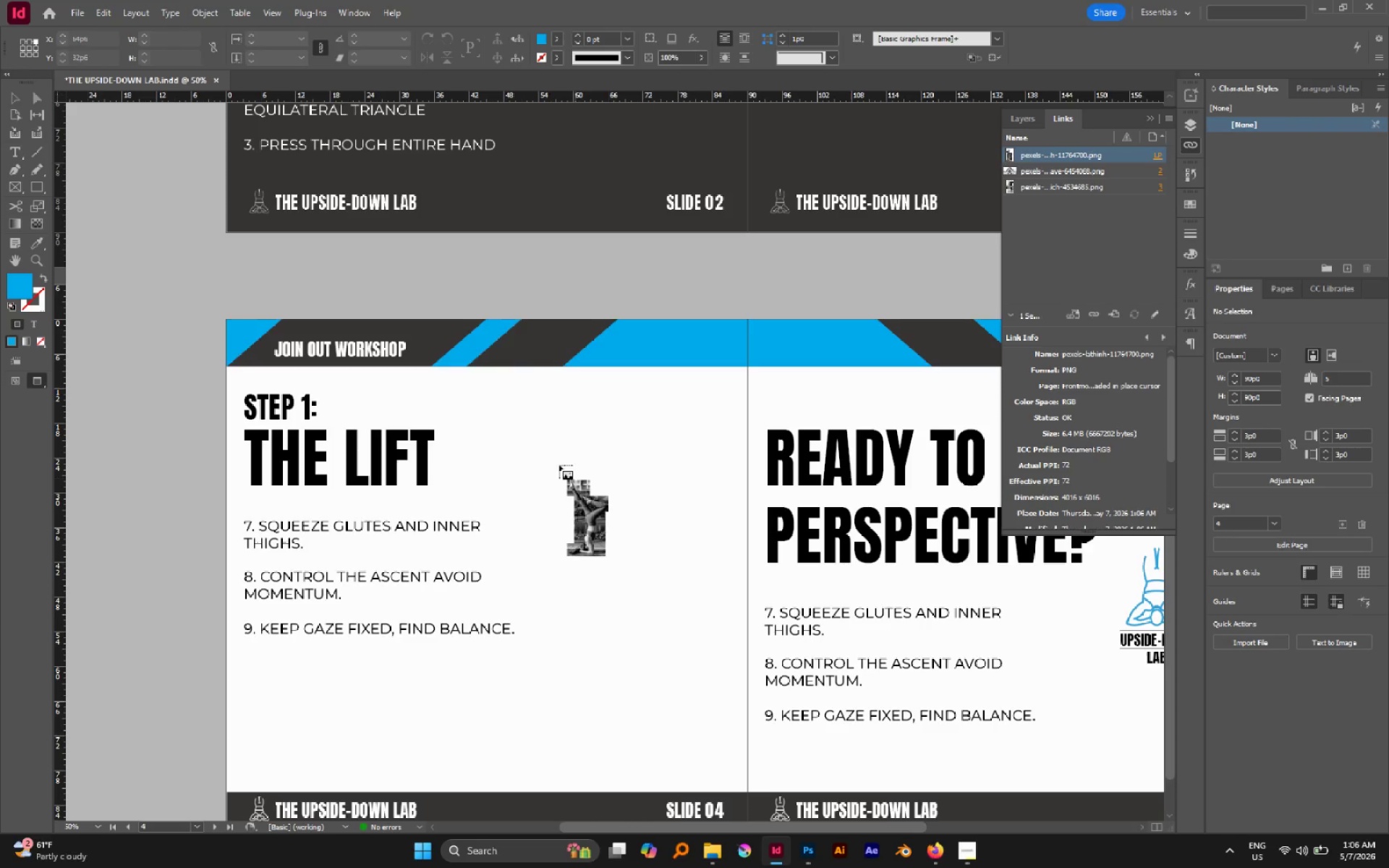 
left_click_drag(start_coordinate=[543, 448], to_coordinate=[718, 783])
 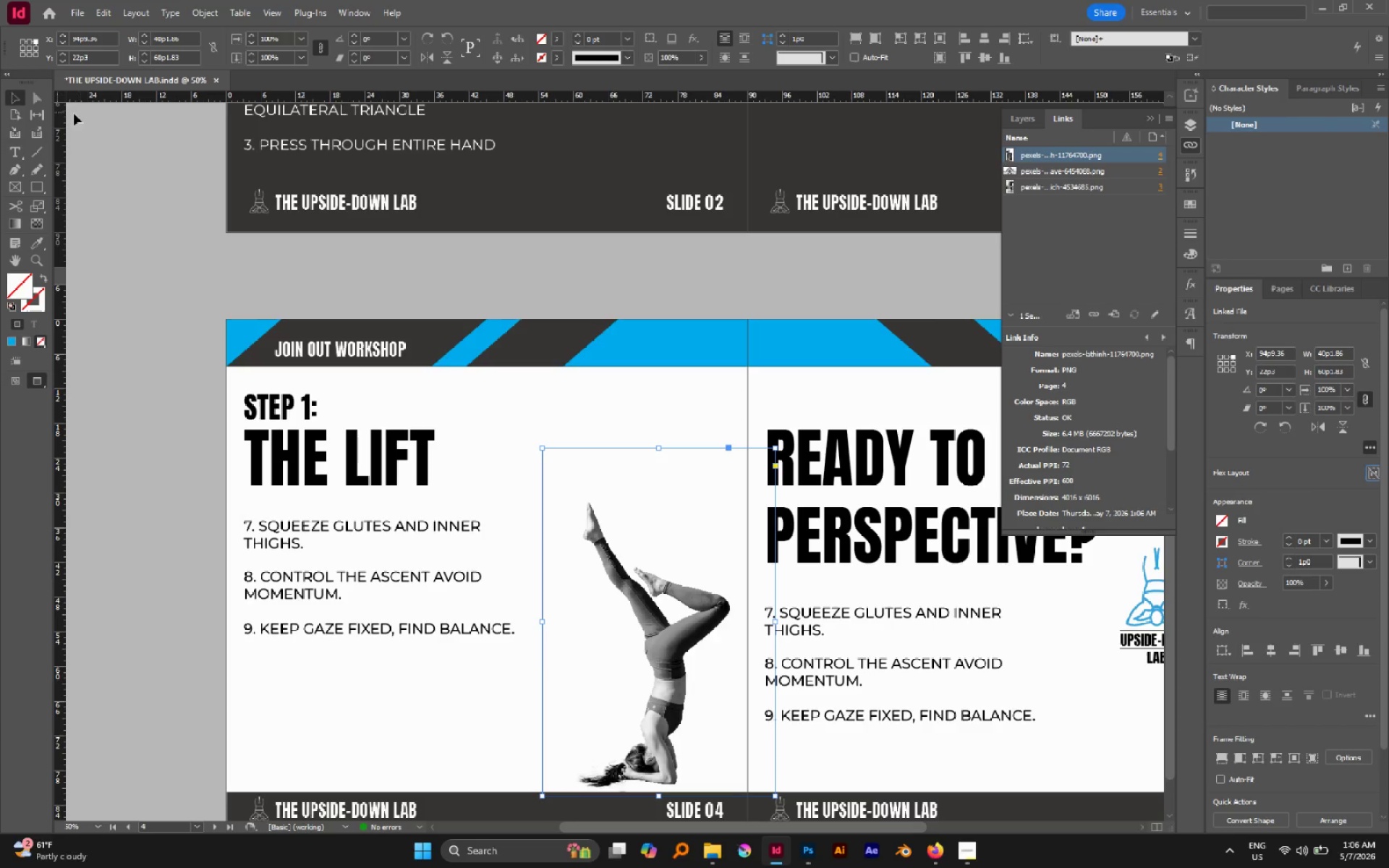 
hold_key(key=ControlLeft, duration=2.34)
hold_key(key=ShiftLeft, duration=2.12)
left_click_drag(start_coordinate=[544, 448], to_coordinate=[509, 394])
 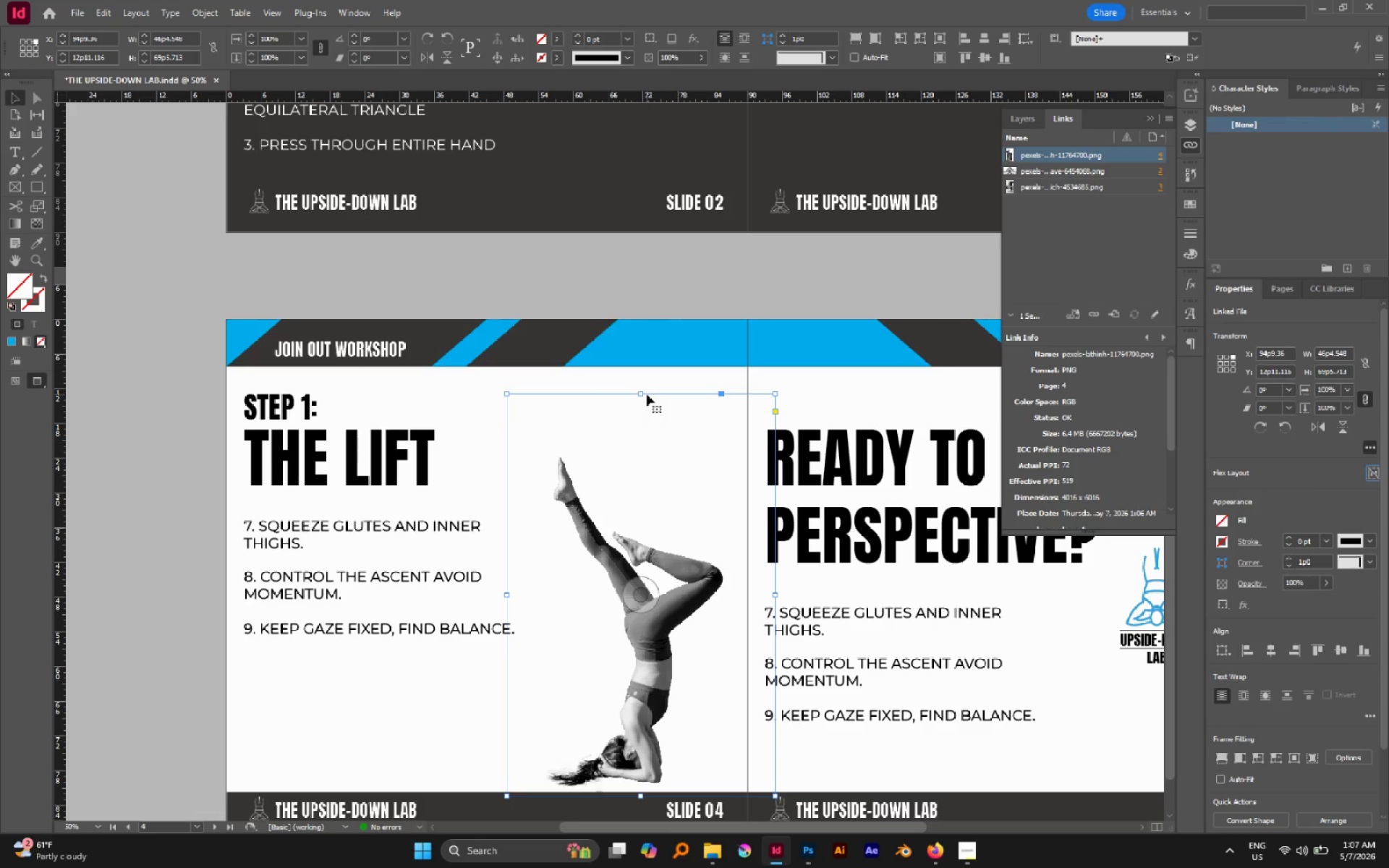 
left_click_drag(start_coordinate=[642, 391], to_coordinate=[638, 447])
 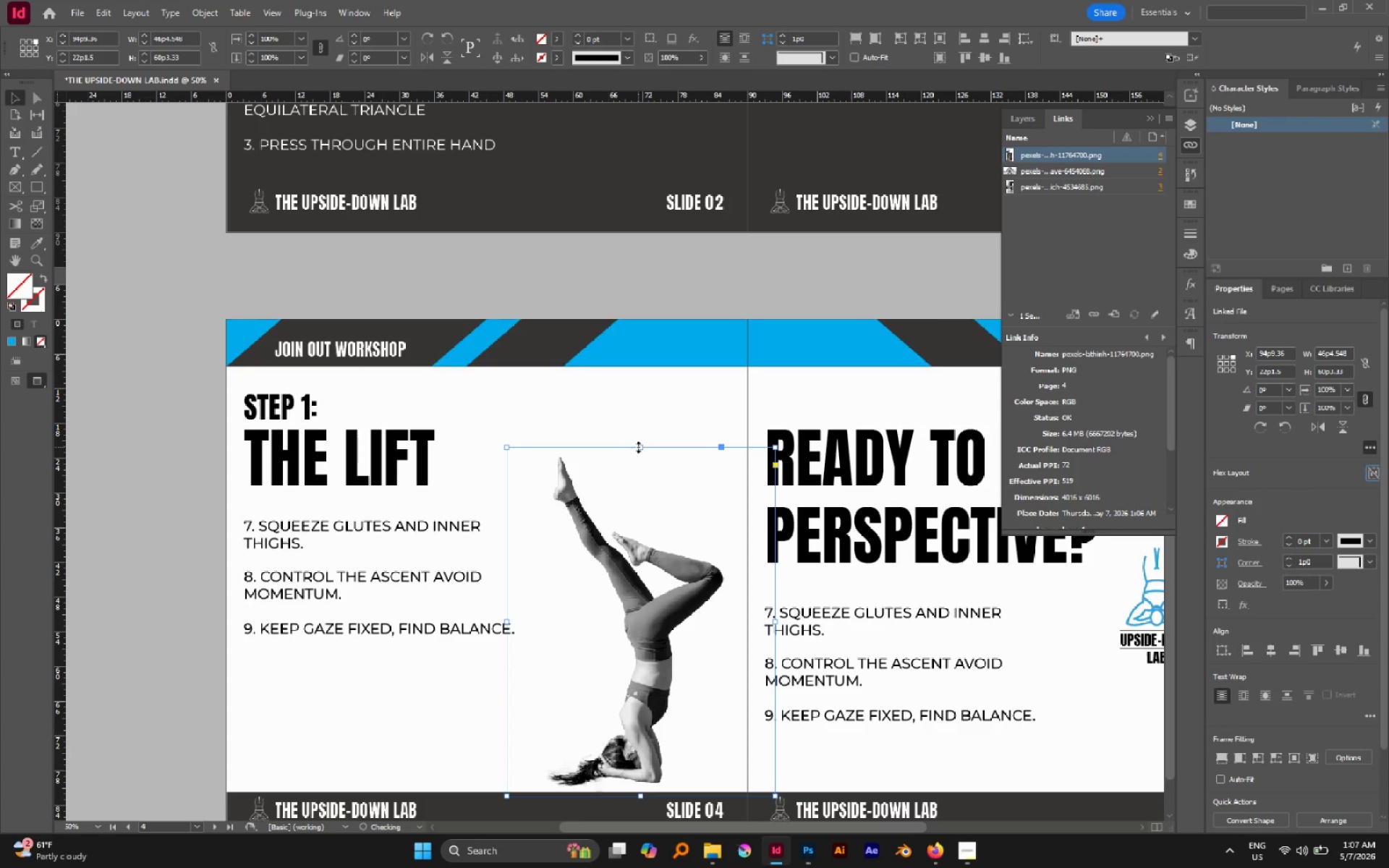 
hold_key(key=ControlLeft, duration=4.17)
hold_key(key=ShiftLeft, duration=4.0)
left_click_drag(start_coordinate=[641, 448], to_coordinate=[637, 397])
 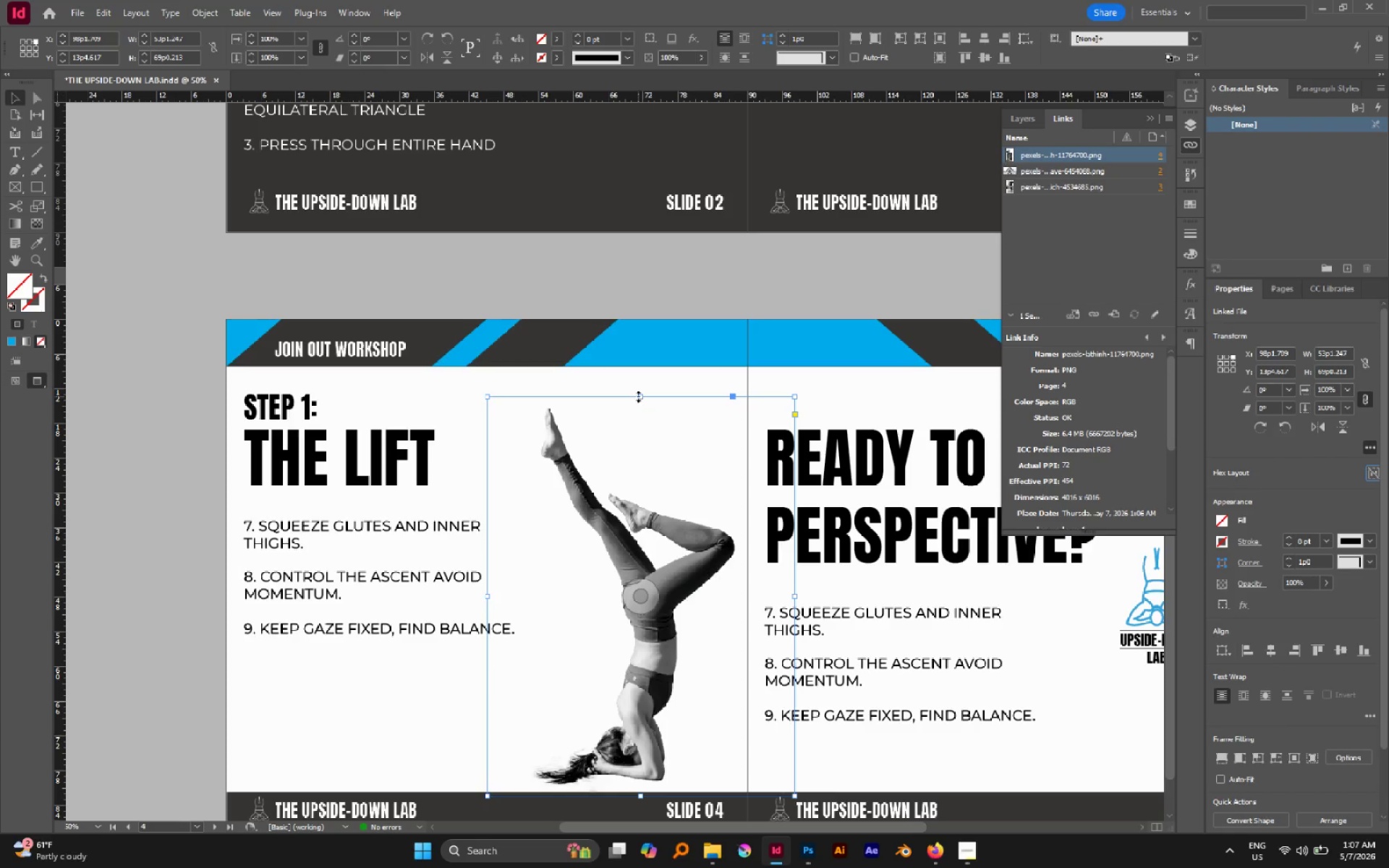 
left_click_drag(start_coordinate=[640, 396], to_coordinate=[642, 373])
 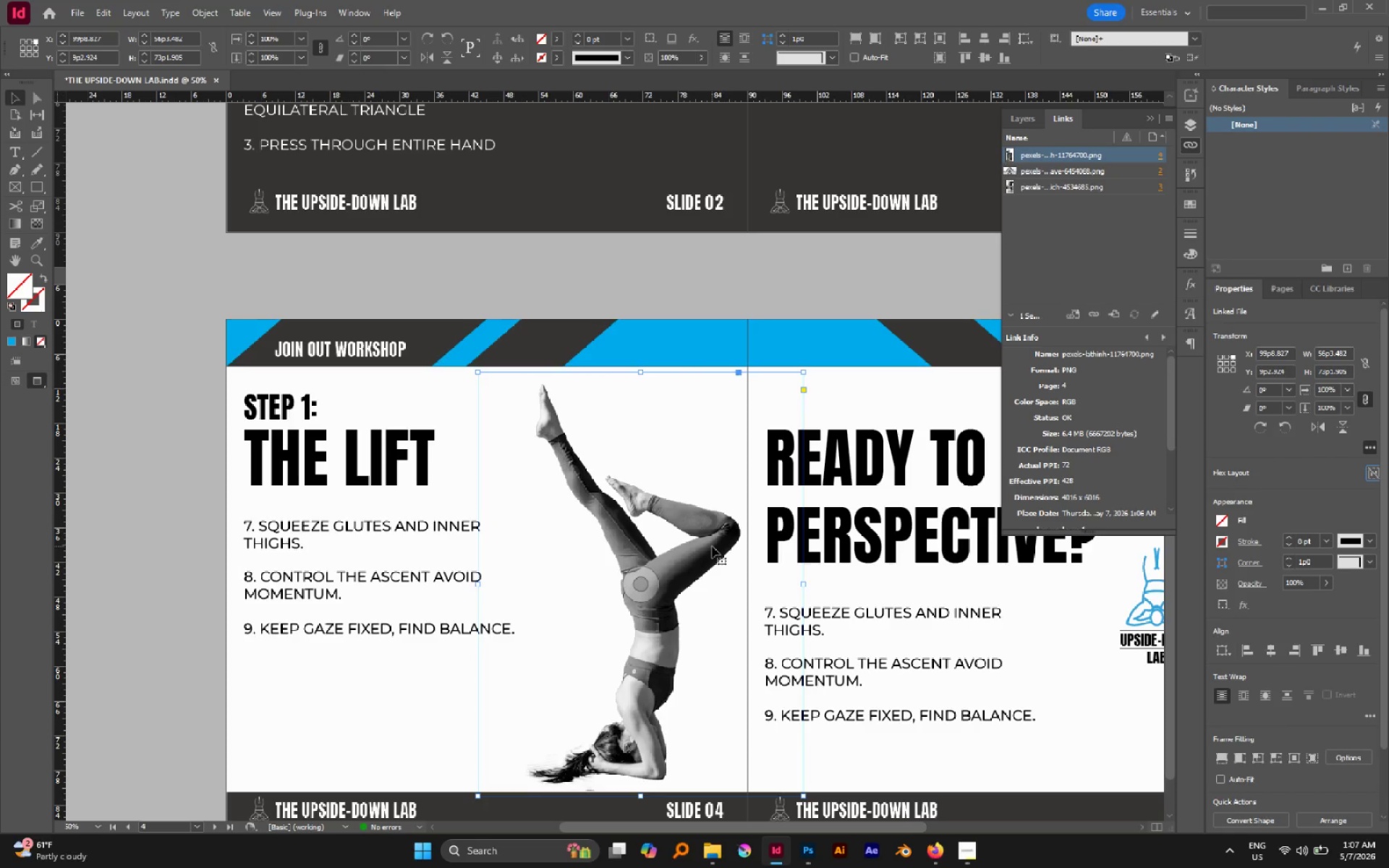 
left_click_drag(start_coordinate=[712, 546], to_coordinate=[695, 522])
 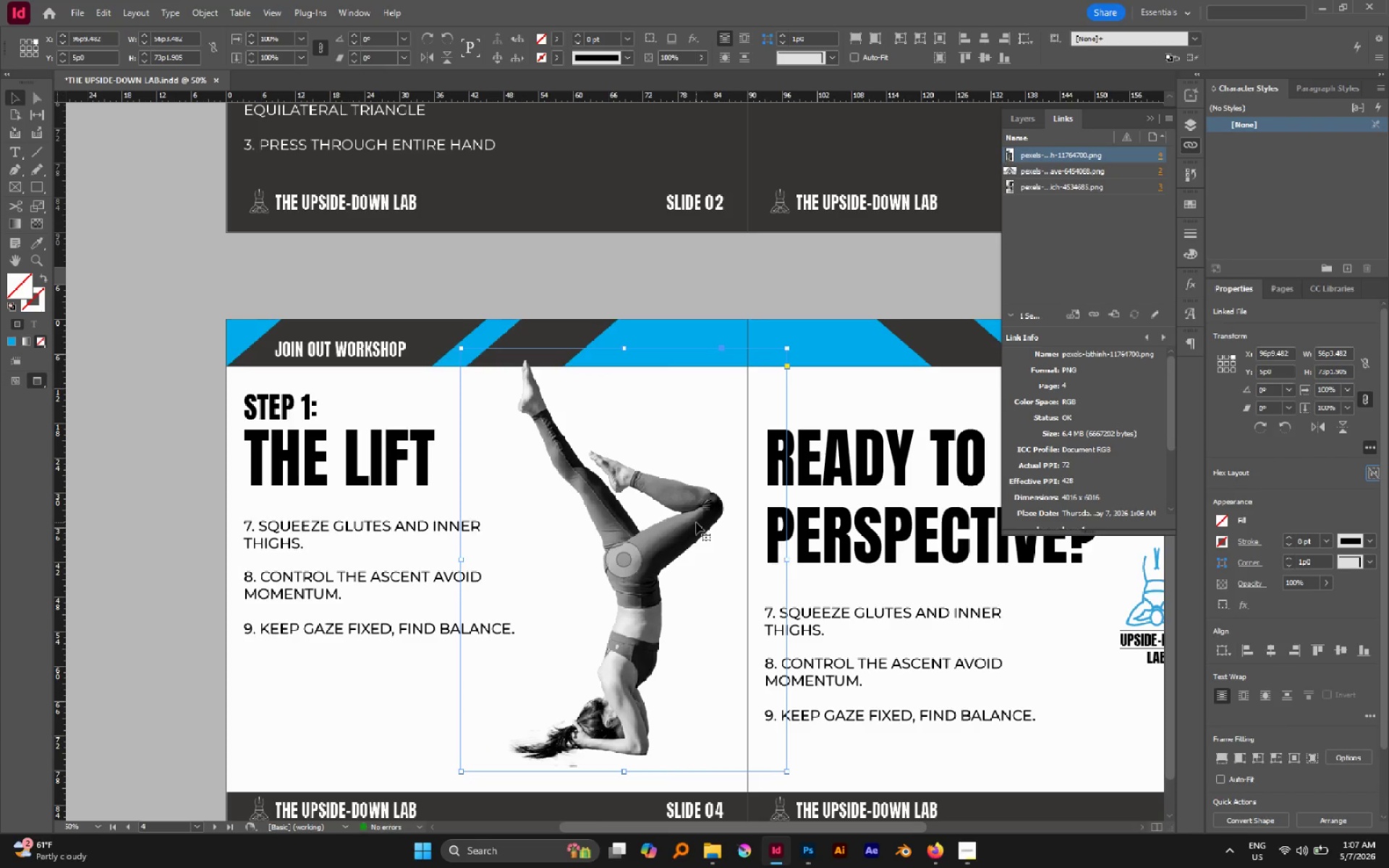 
left_click_drag(start_coordinate=[697, 524], to_coordinate=[697, 535])
 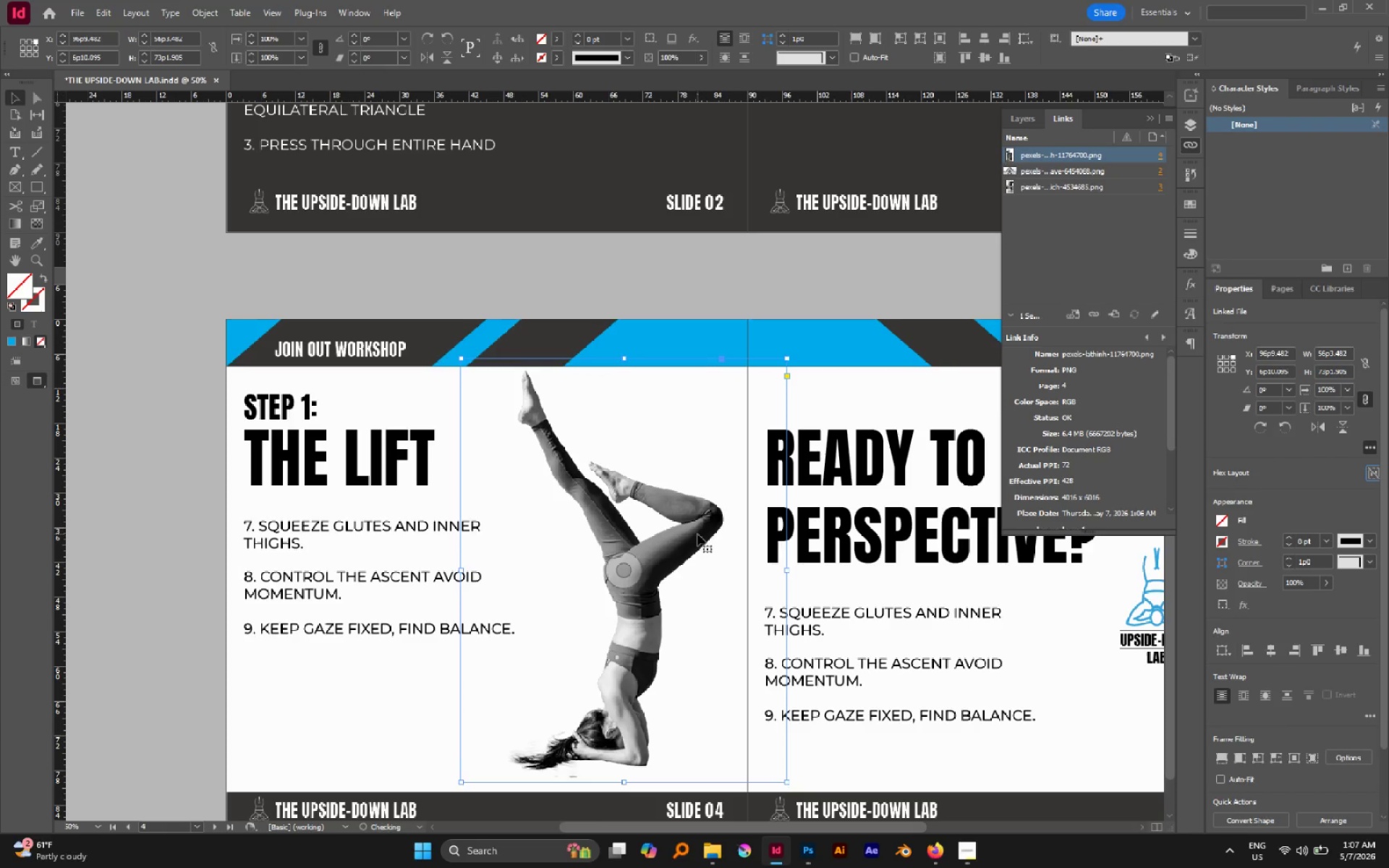 
left_click_drag(start_coordinate=[697, 534], to_coordinate=[697, 538])
 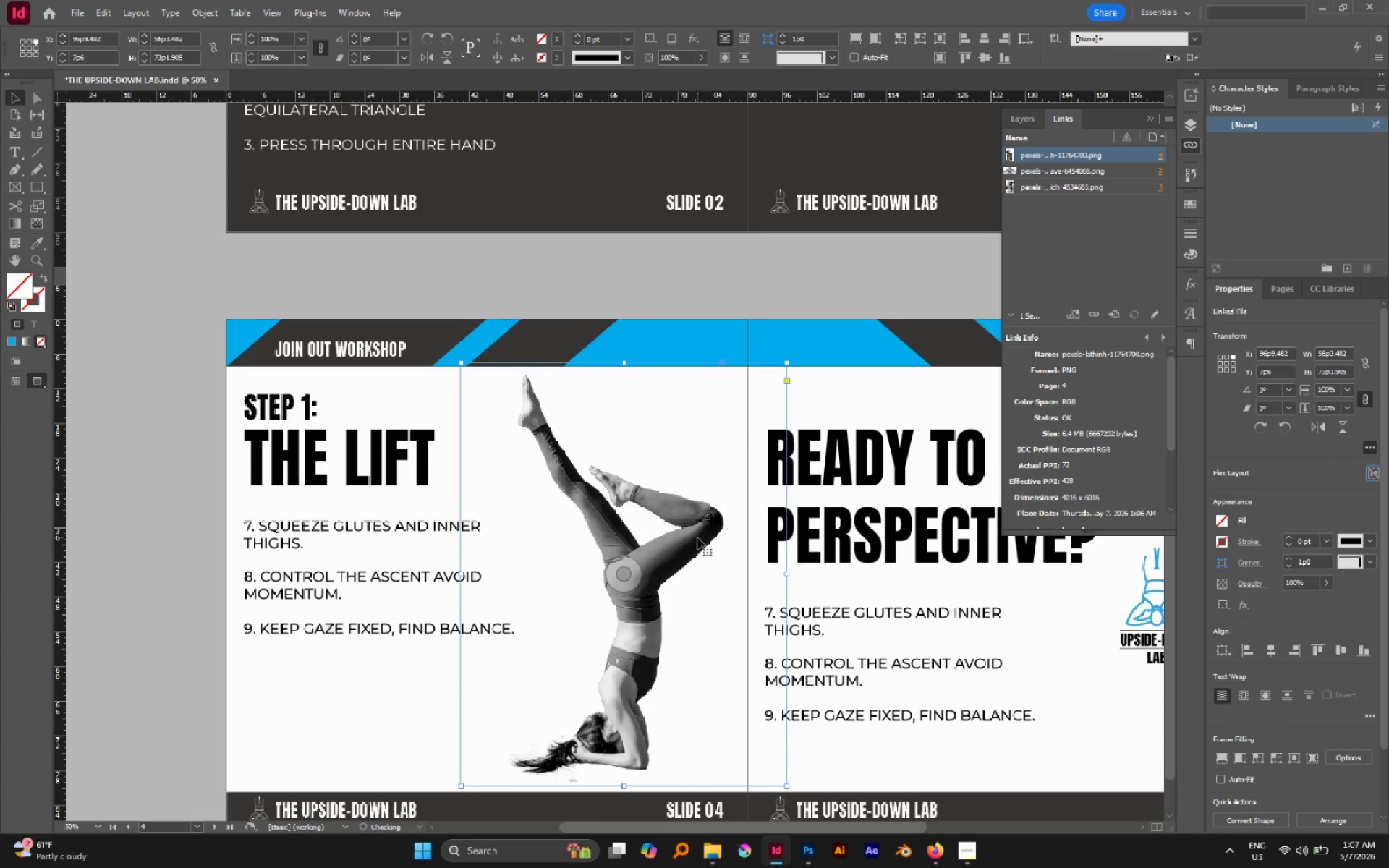 
left_click_drag(start_coordinate=[697, 537], to_coordinate=[697, 547])
 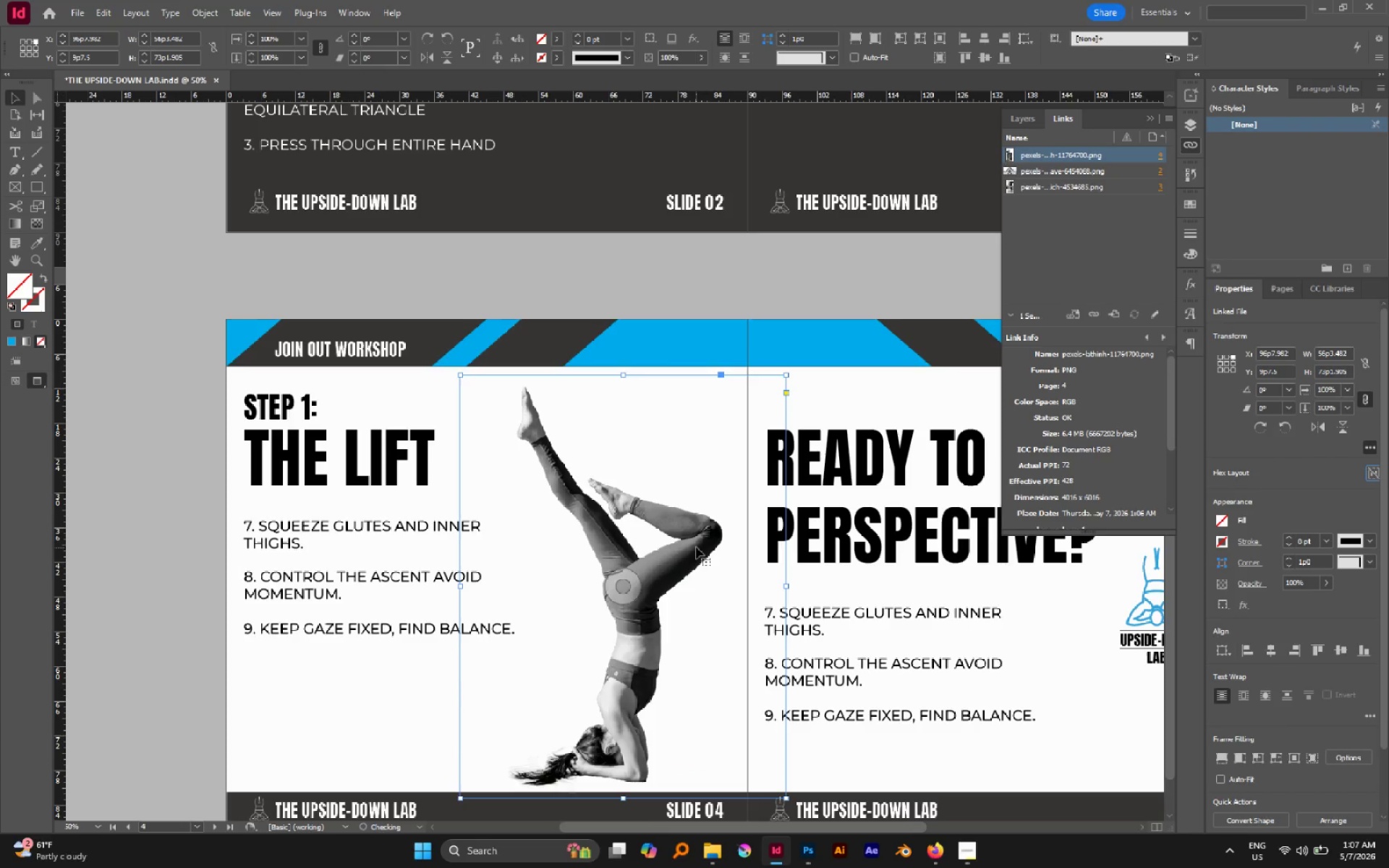 
hold_key(key=ControlLeft, duration=2.58)
hold_key(key=ShiftLeft, duration=2.34)
left_click_drag(start_coordinate=[626, 375], to_coordinate=[626, 369])
 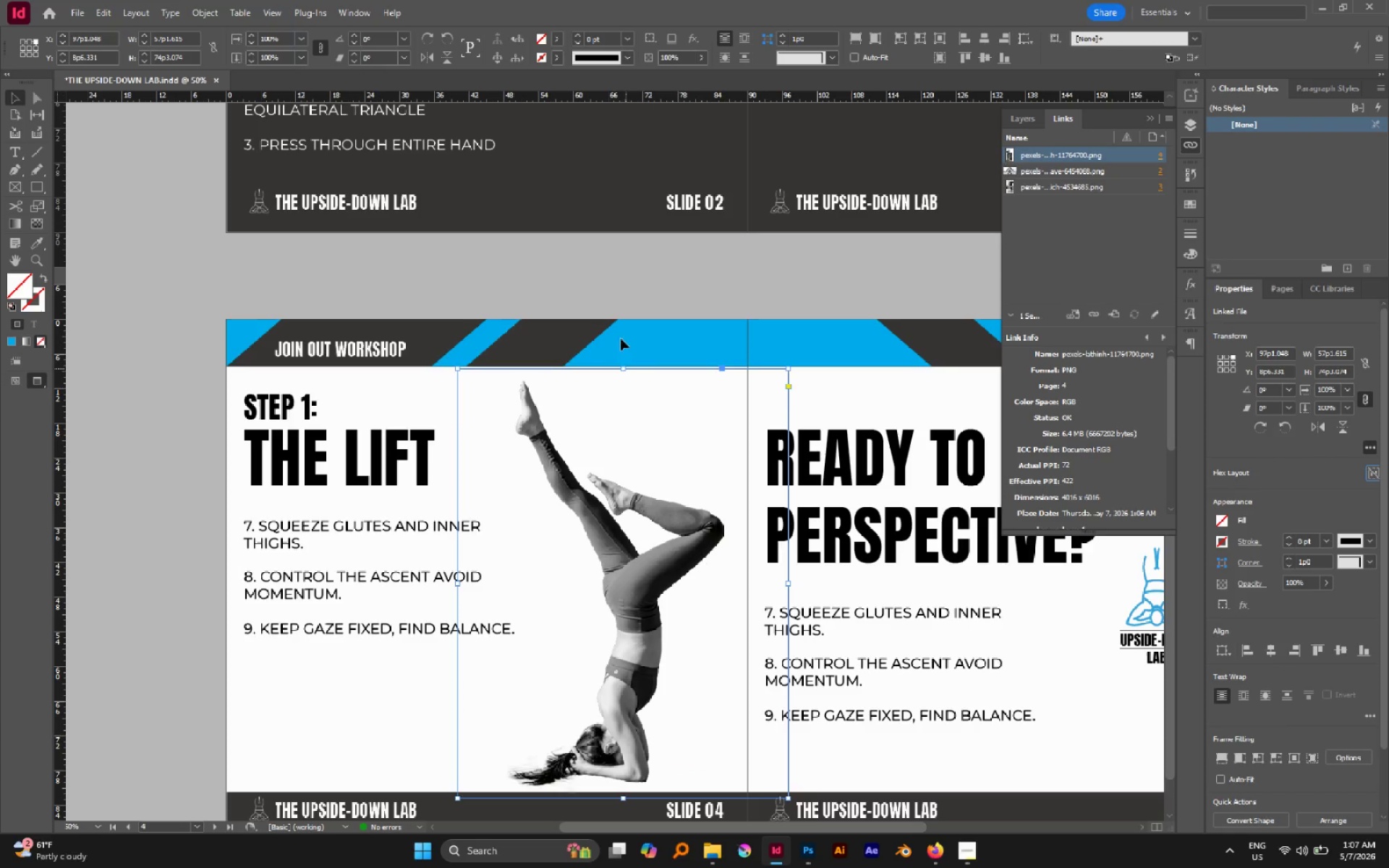 
left_click([611, 265])
 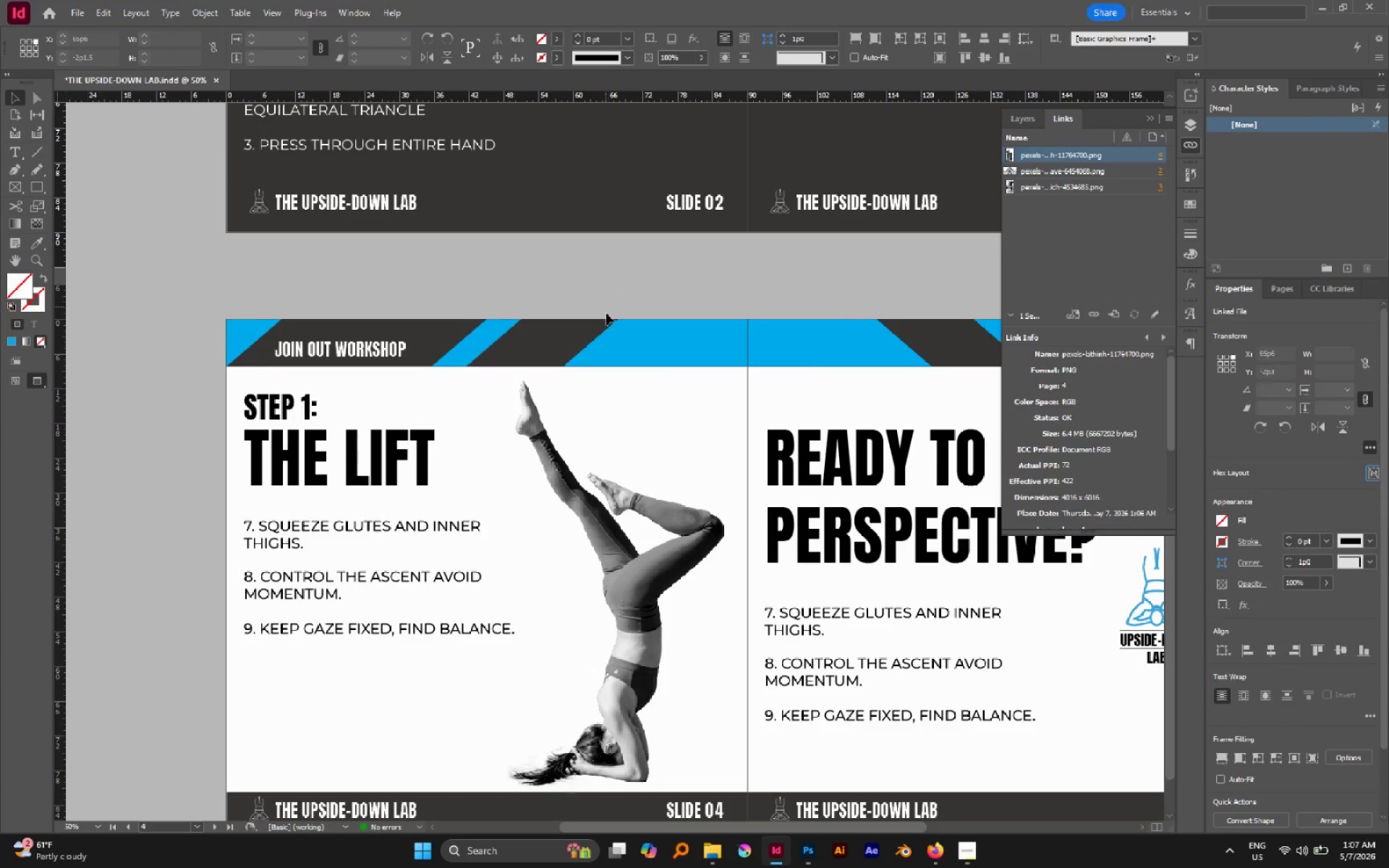 
hold_key(key=AltLeft, duration=0.45)
scroll: coordinate [643, 361], scroll_direction: down, amount: 3.0
 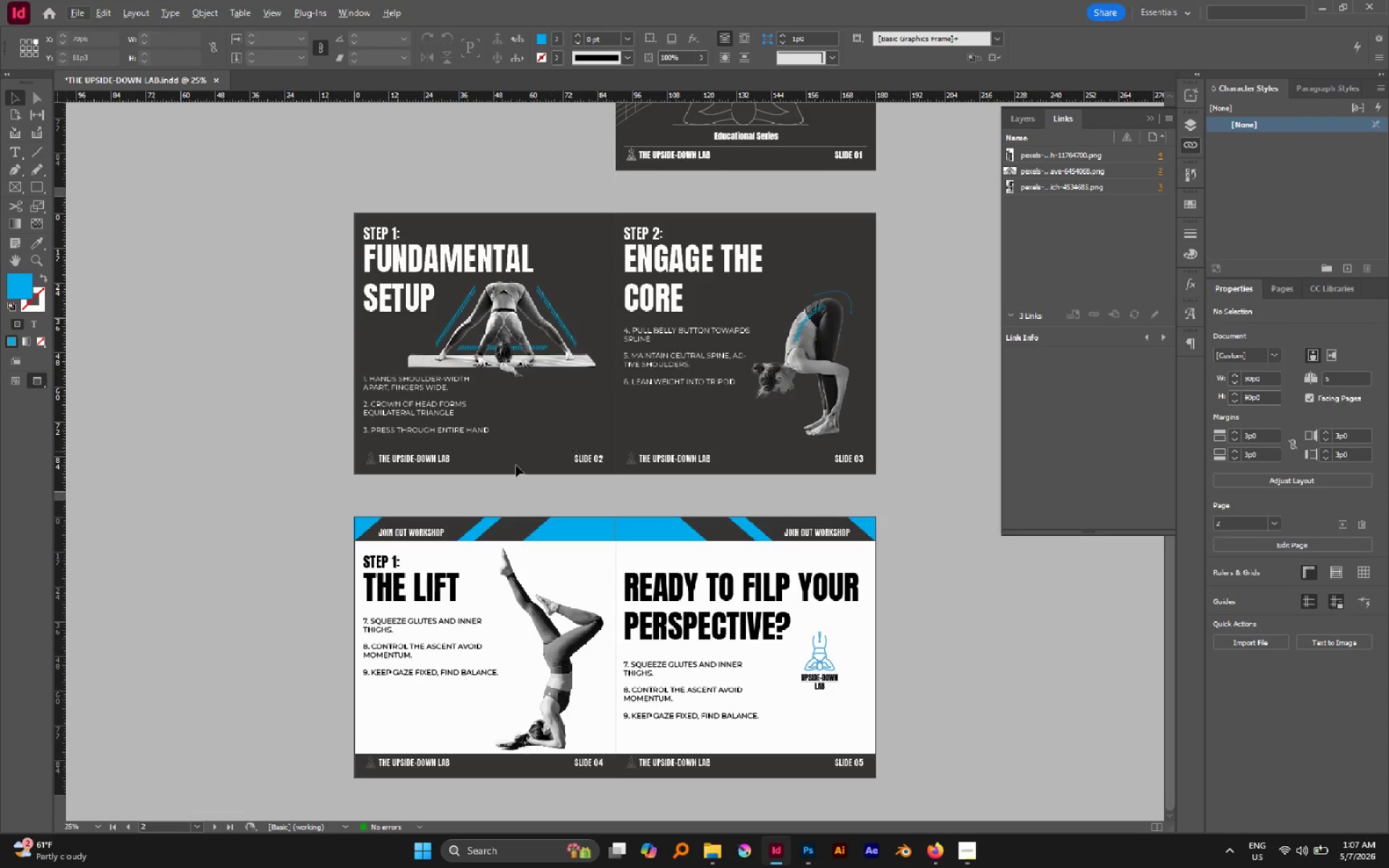 
wait(5.46)
 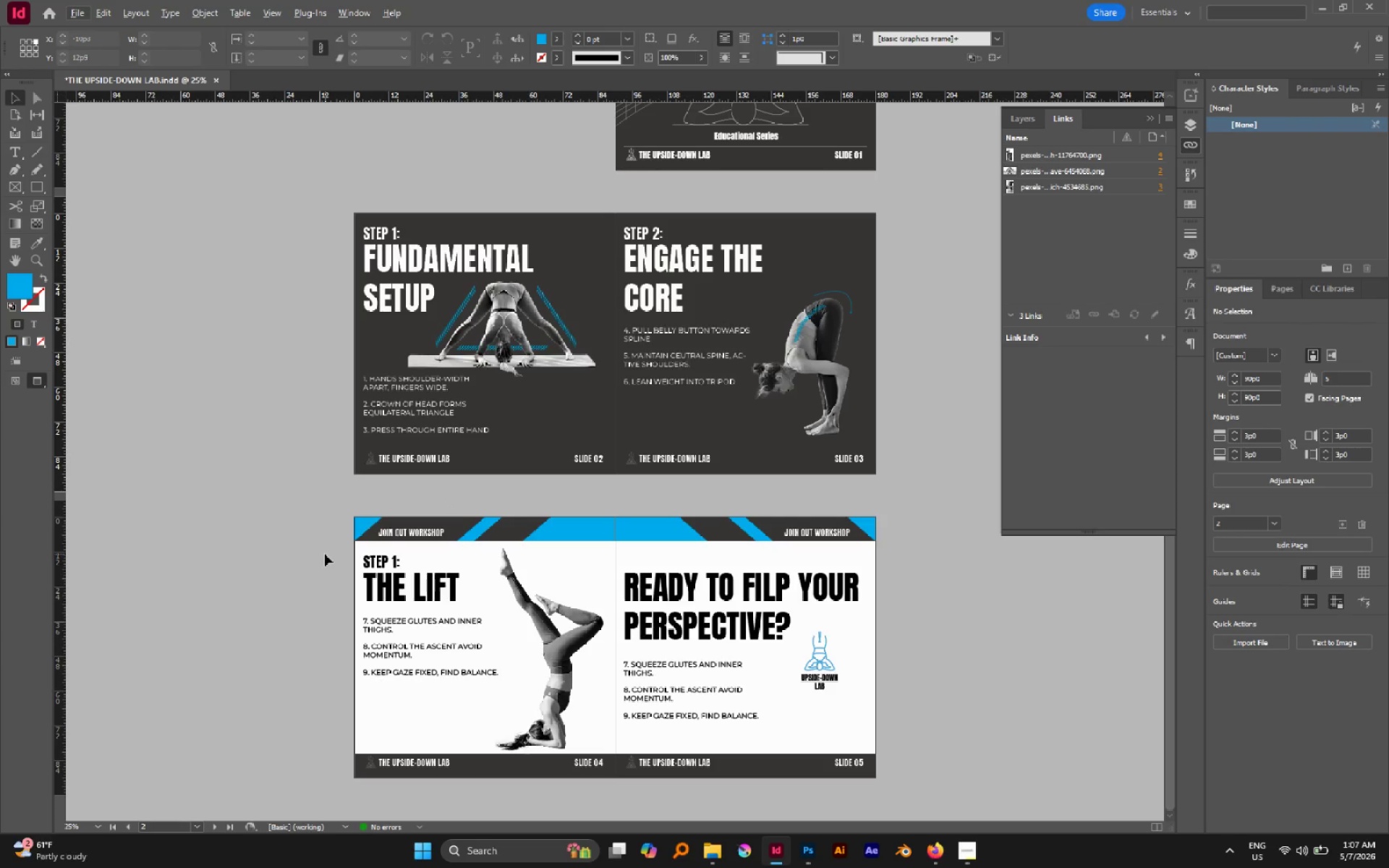 
left_click([544, 679])
 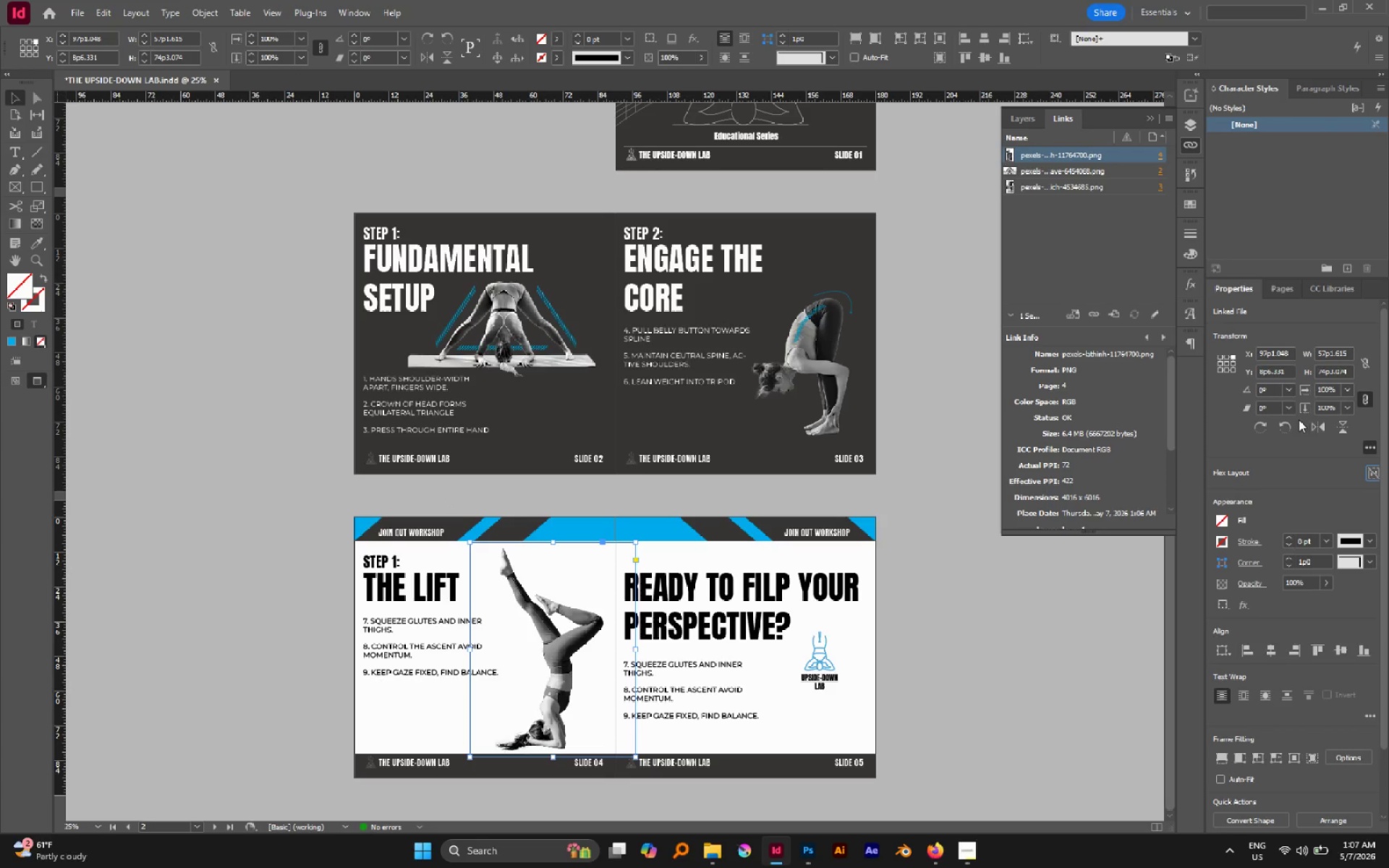 
left_click([1317, 429])
 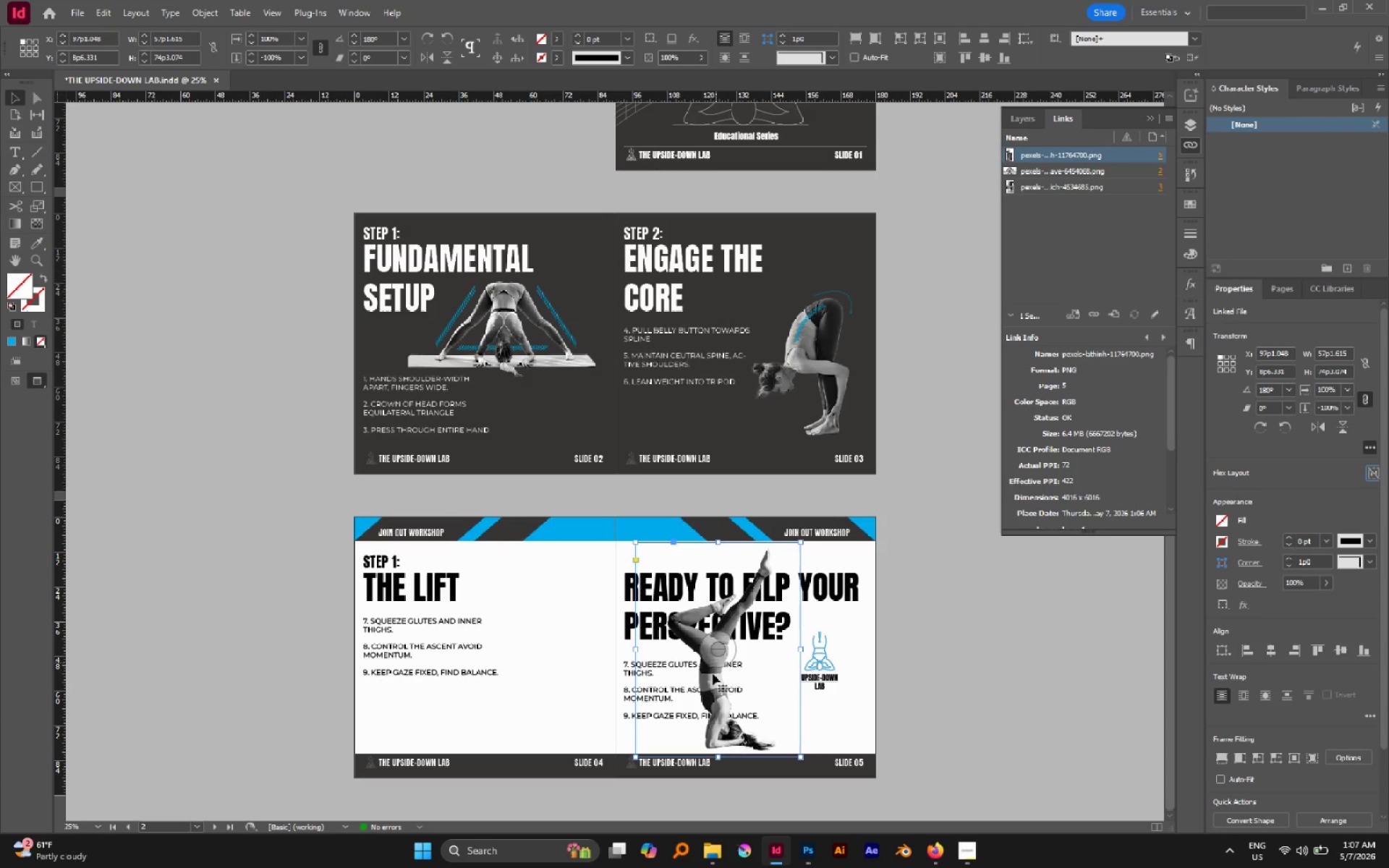 
left_click_drag(start_coordinate=[716, 686], to_coordinate=[536, 660])
 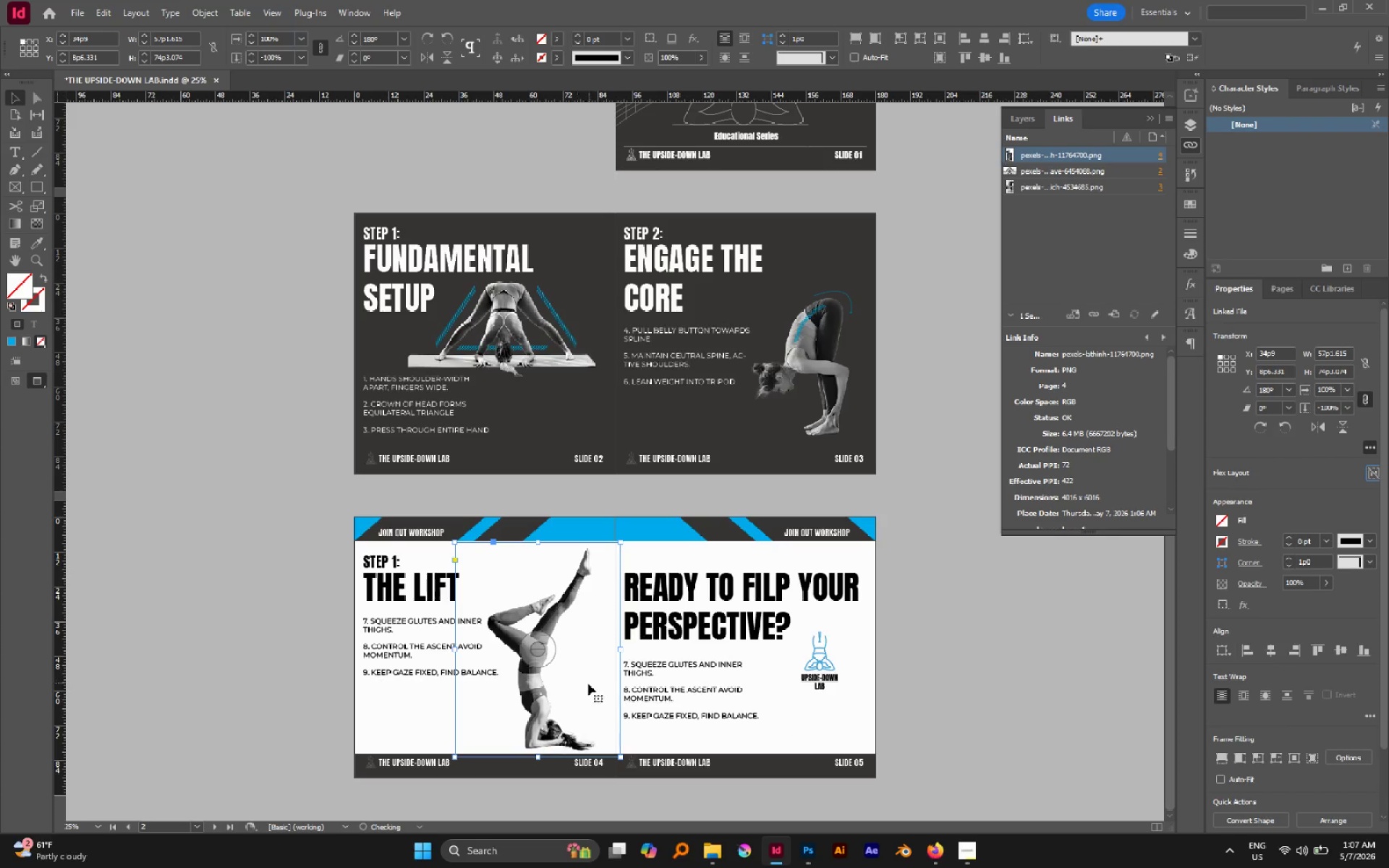 
hold_key(key=ShiftLeft, duration=1.58)
 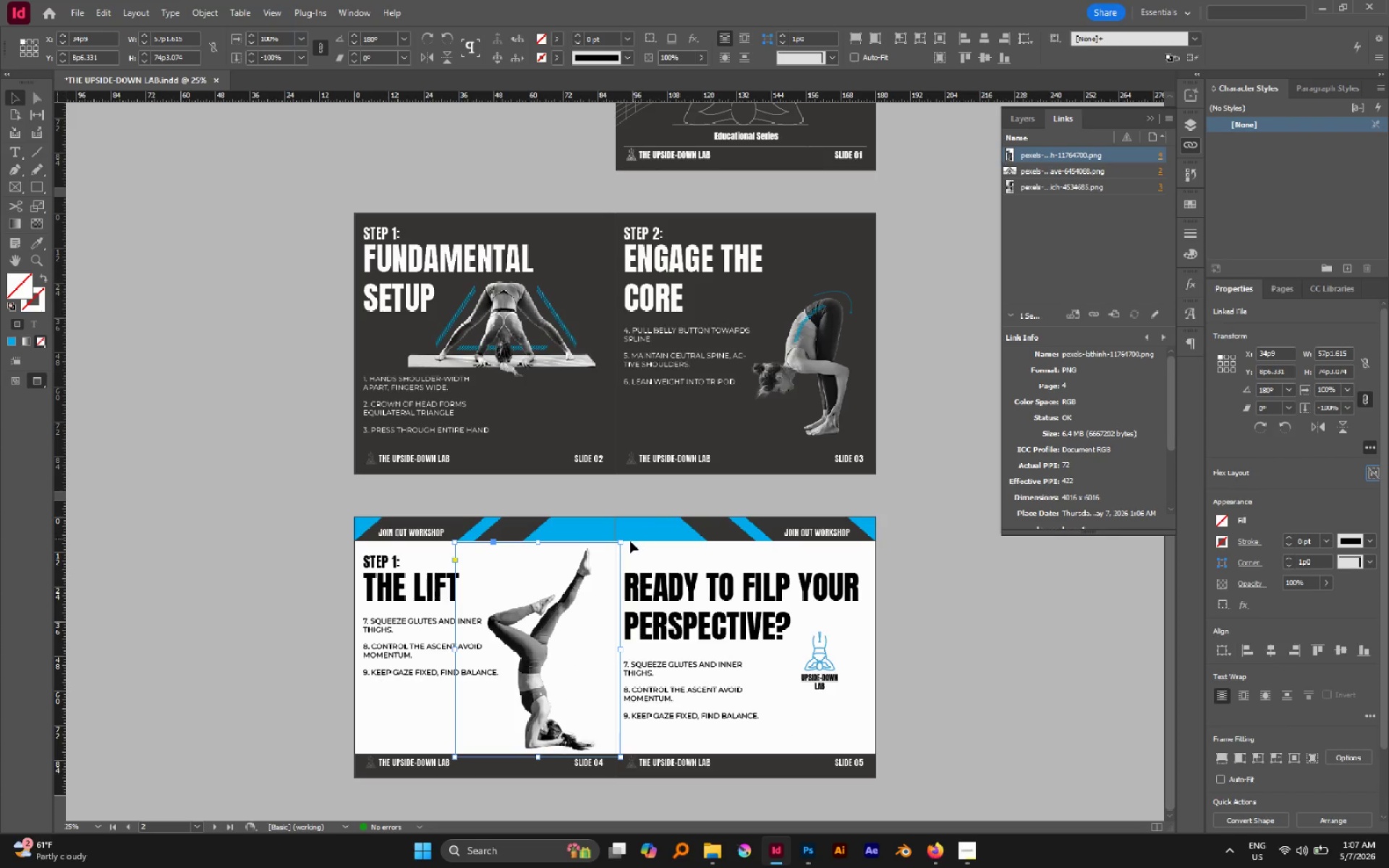 
left_click_drag(start_coordinate=[627, 540], to_coordinate=[637, 547])
 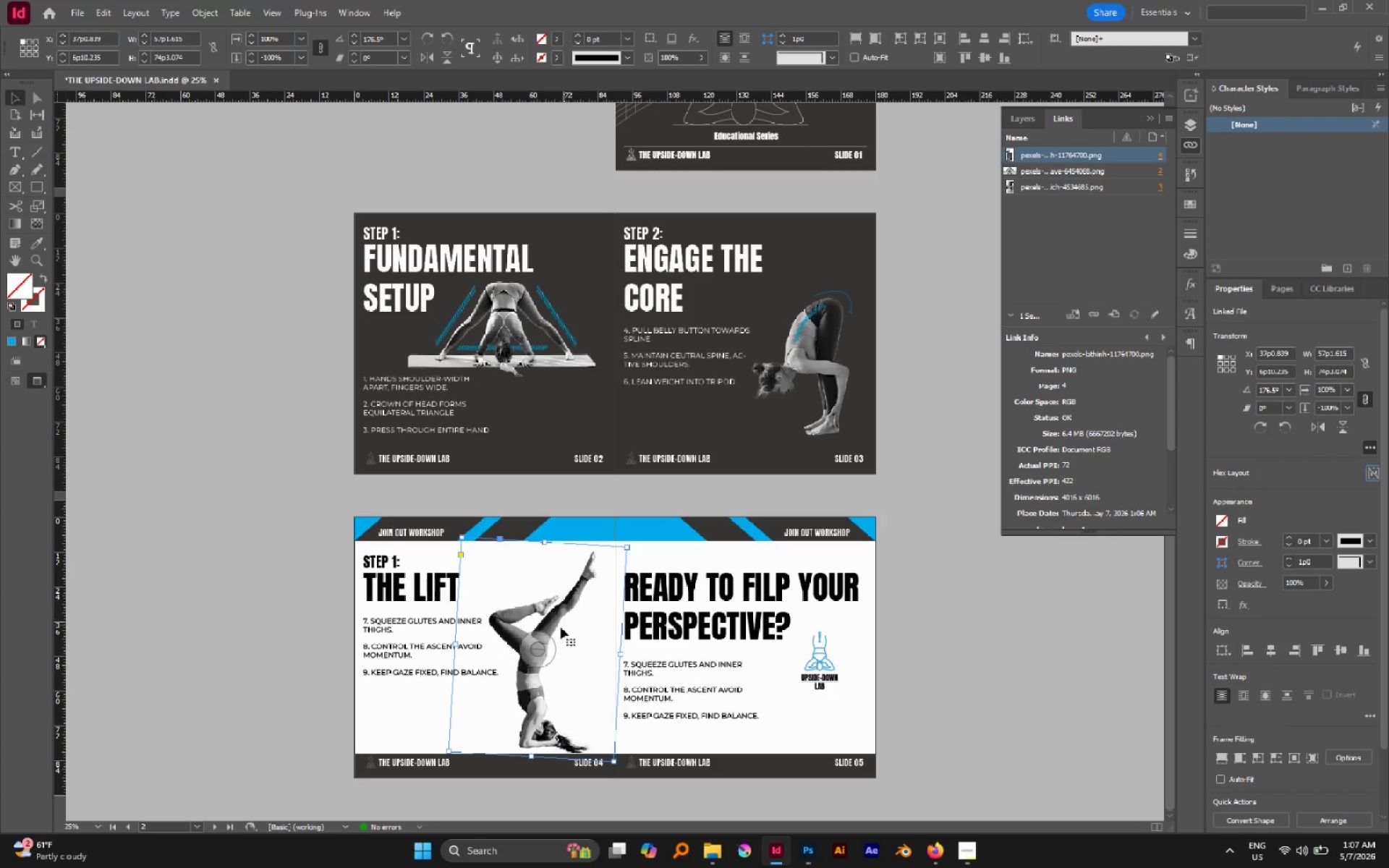 
left_click_drag(start_coordinate=[560, 617], to_coordinate=[569, 617])
 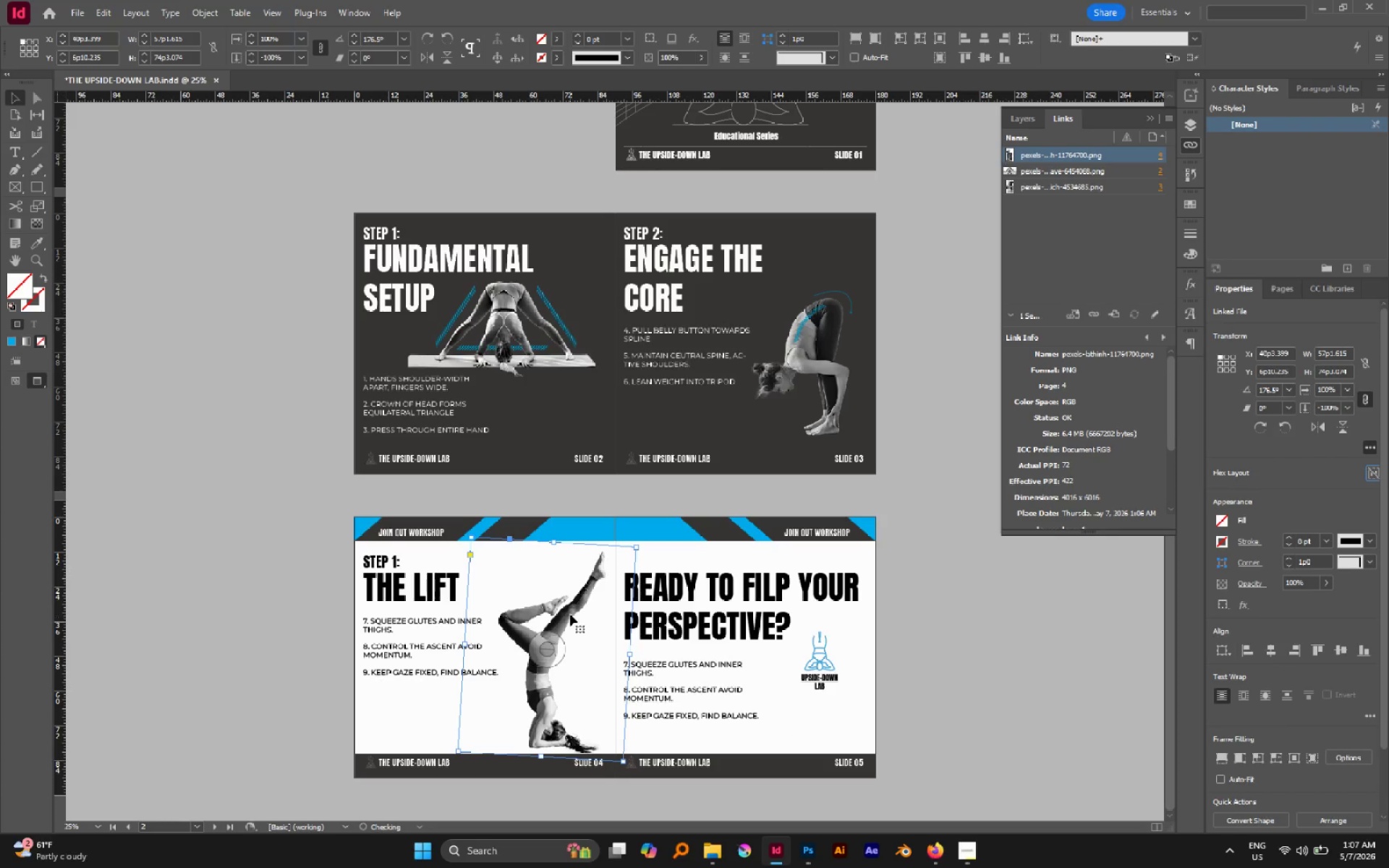 
hold_key(key=ShiftLeft, duration=0.81)
 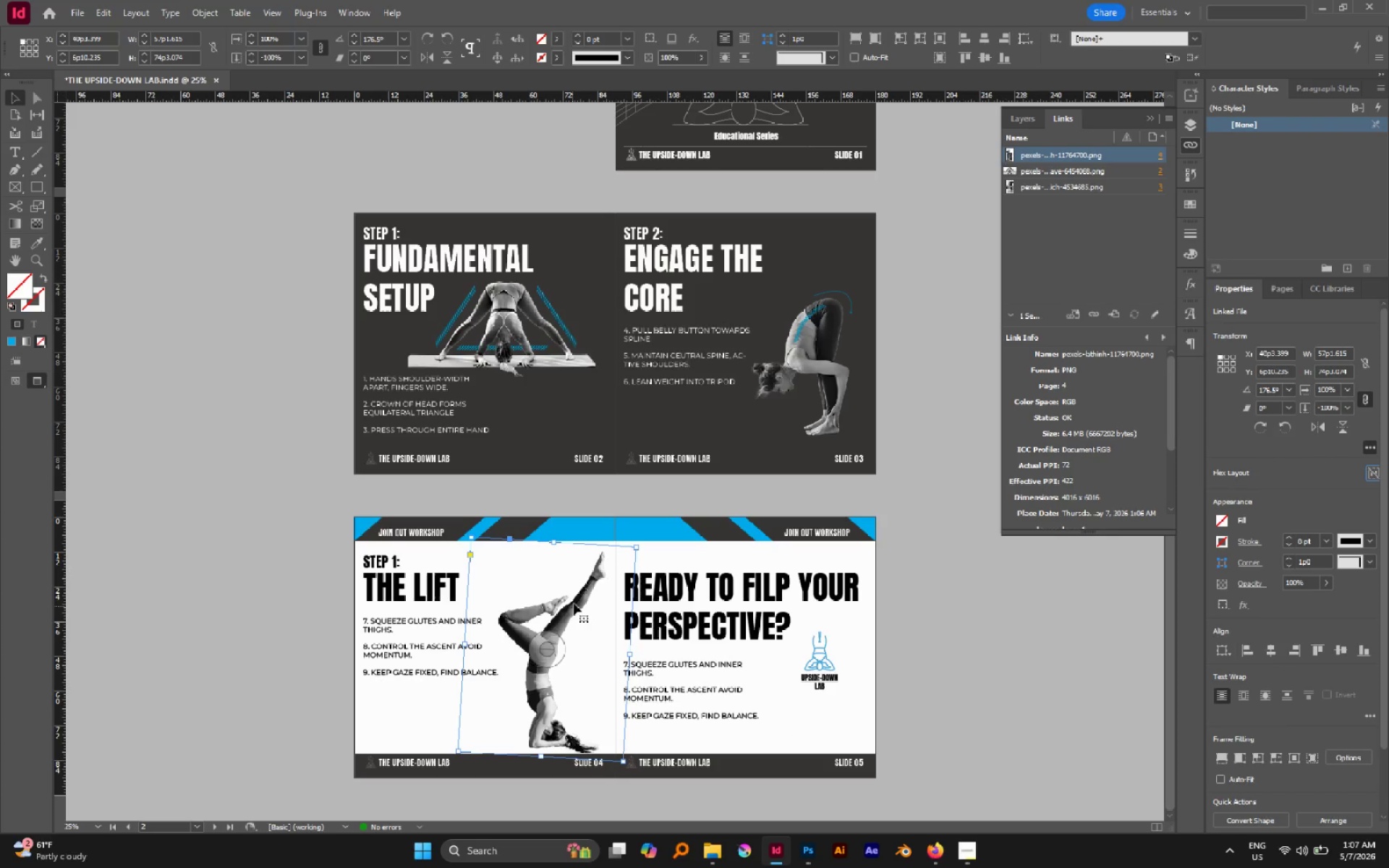 
left_click_drag(start_coordinate=[574, 603], to_coordinate=[577, 597])
 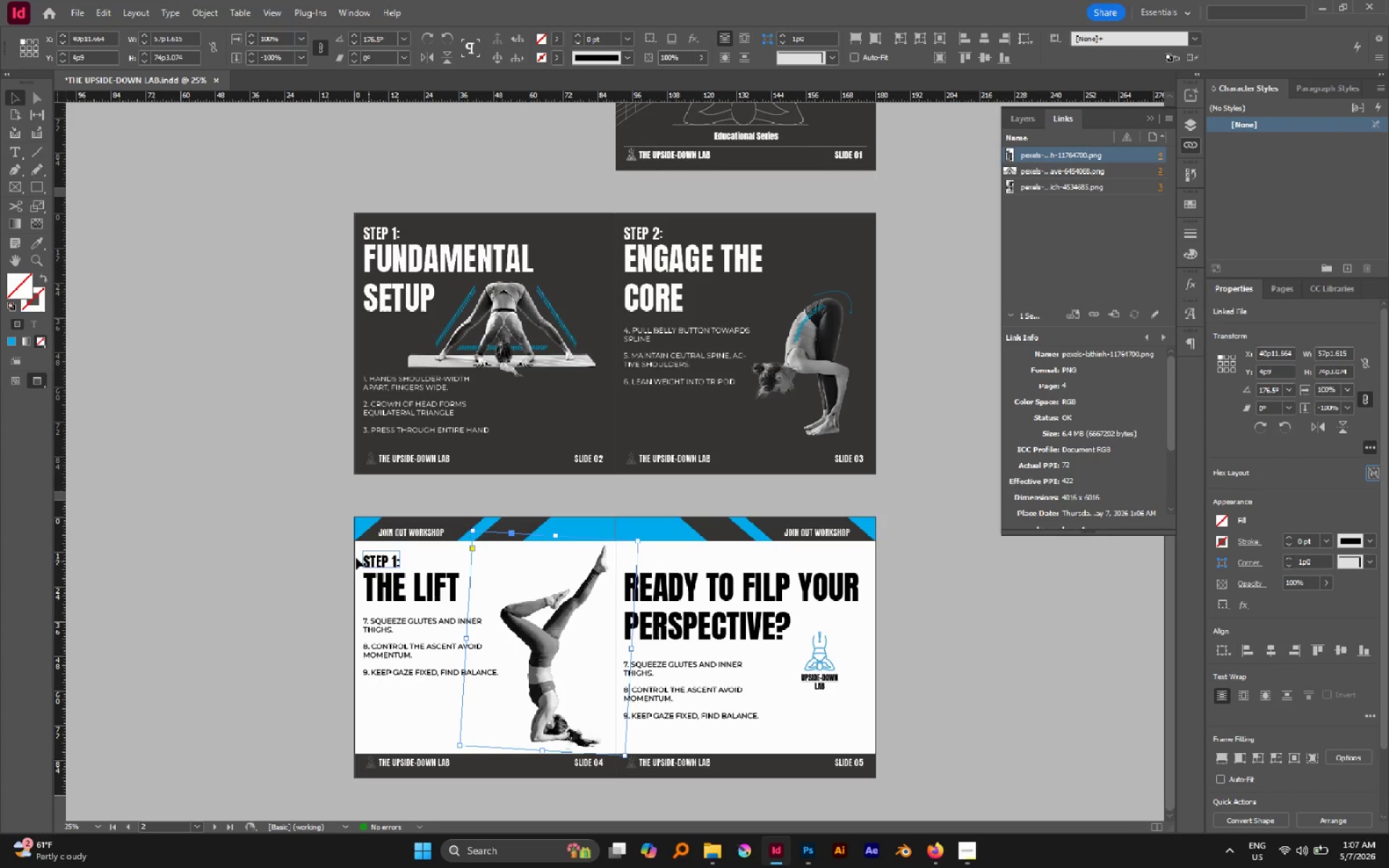 
left_click([319, 545])
 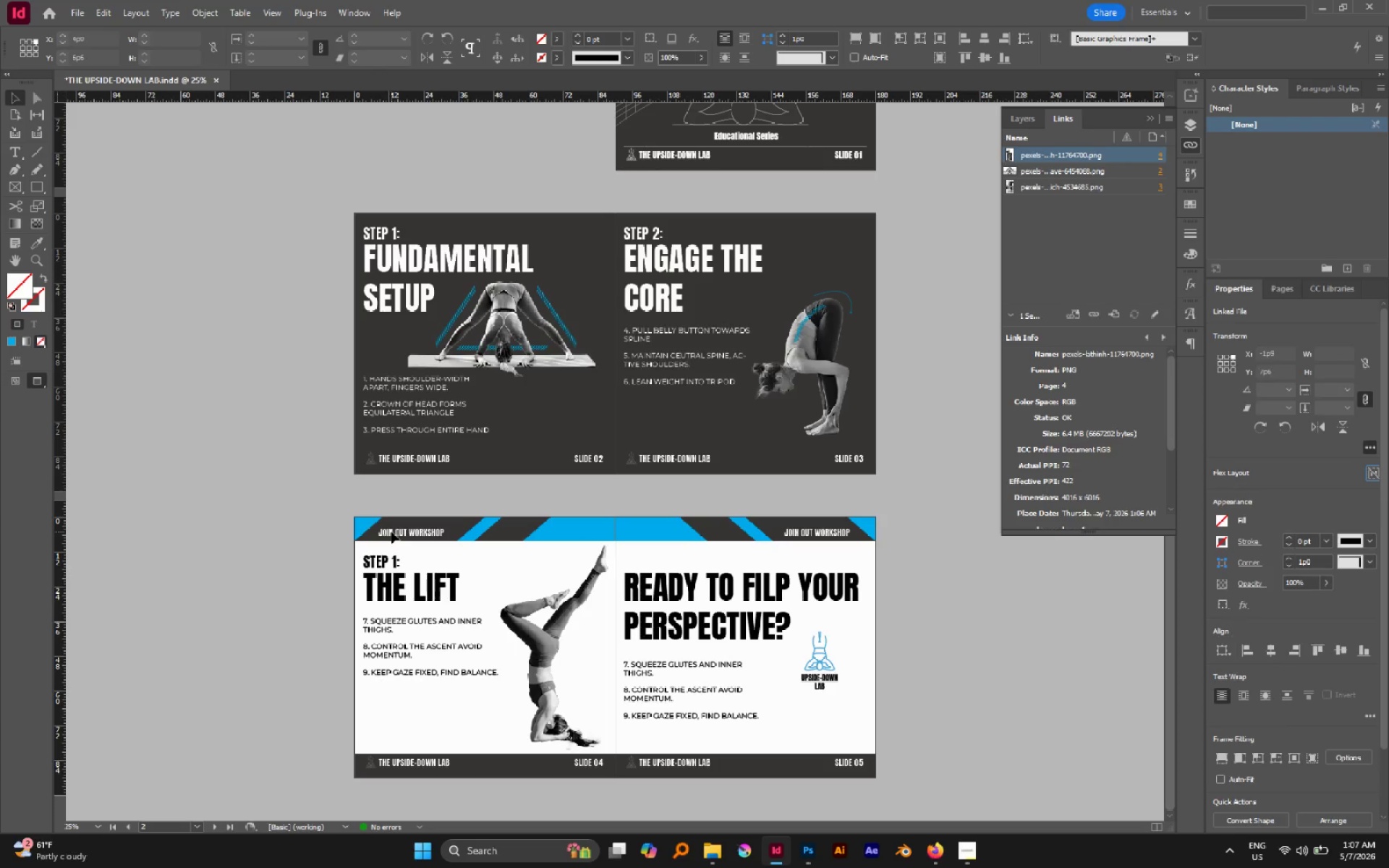 
scroll: coordinate [391, 532], scroll_direction: down, amount: 1.0
 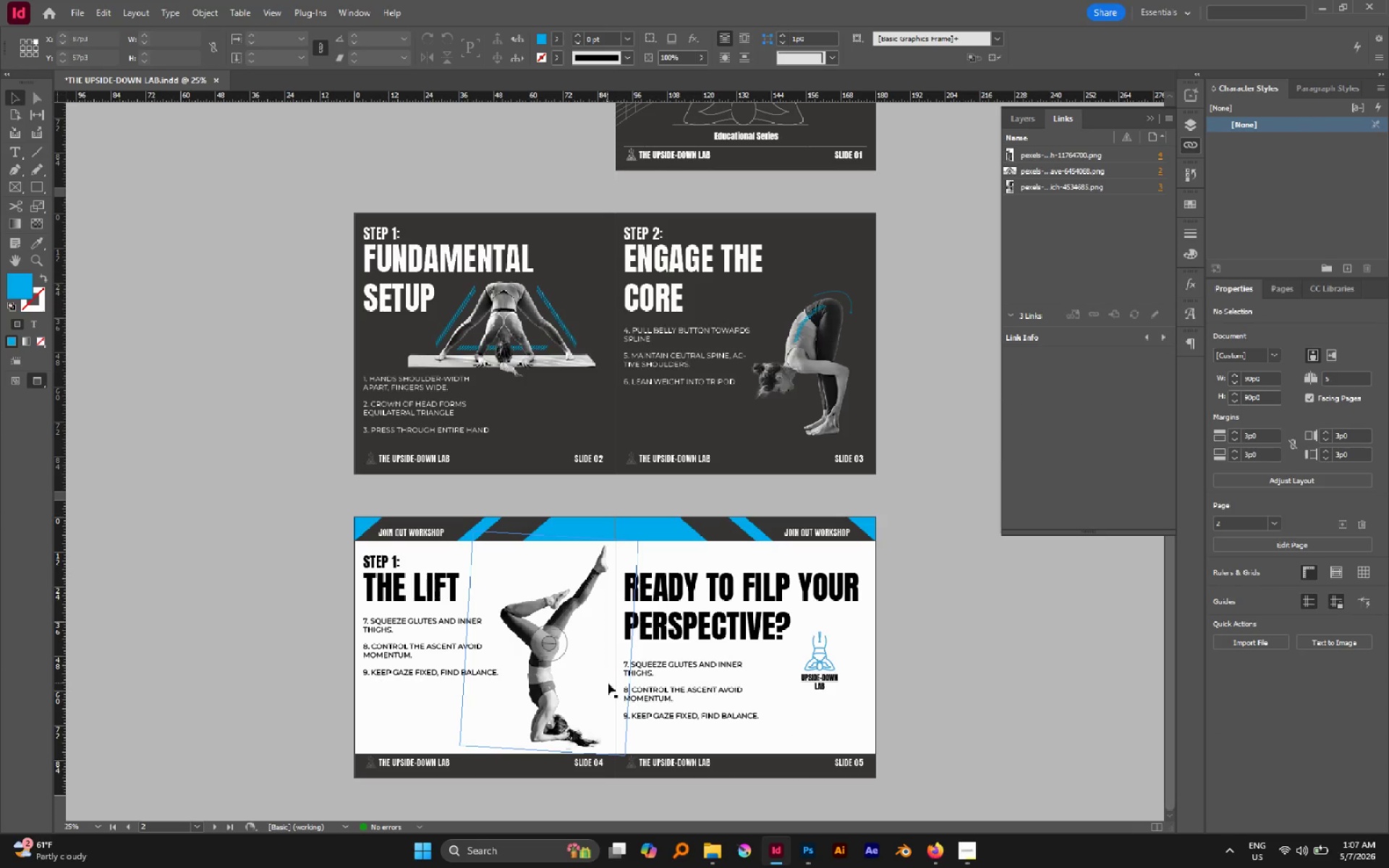 
hold_key(key=AltLeft, duration=0.67)
scroll: coordinate [576, 688], scroll_direction: up, amount: 1.0
 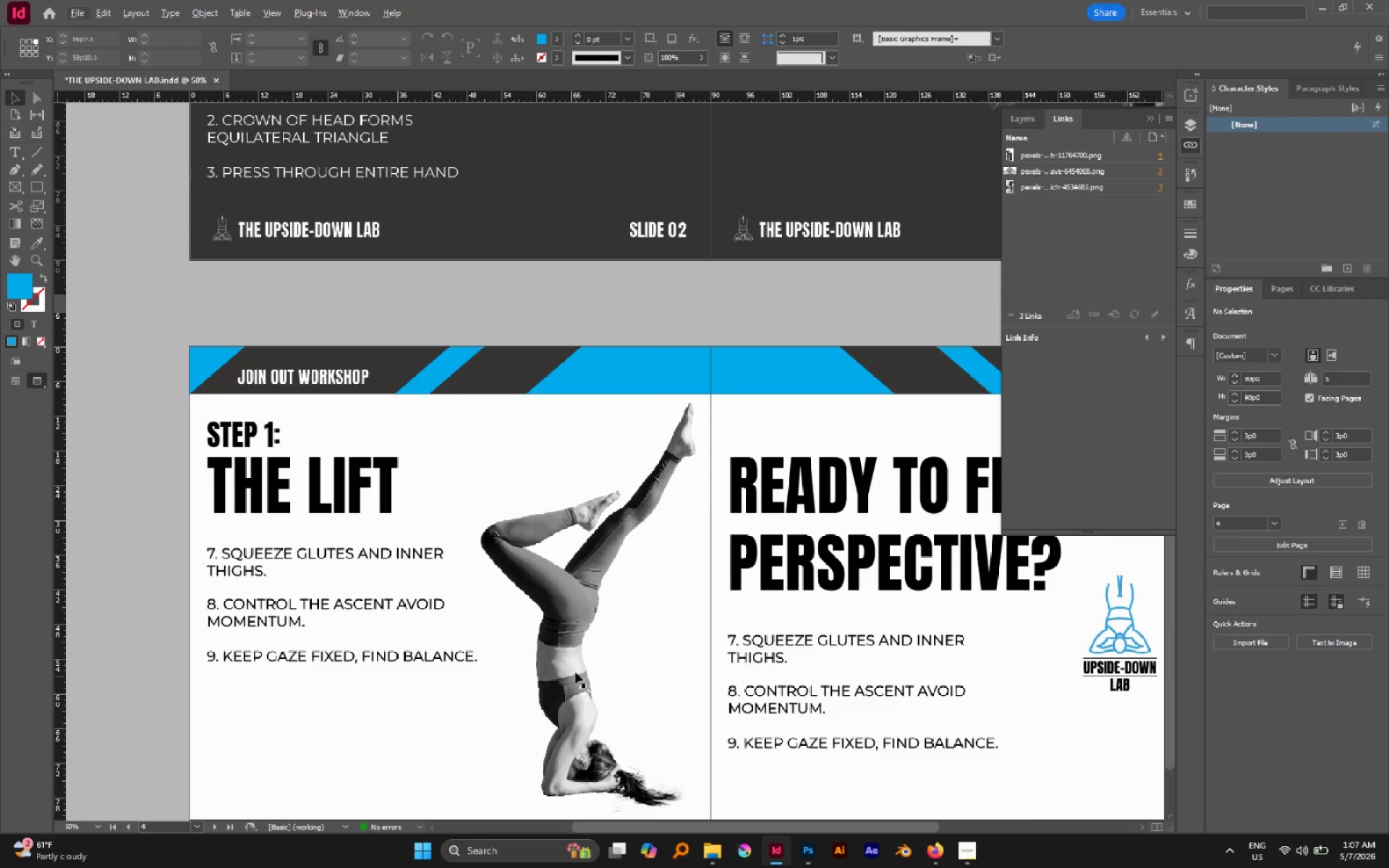 
scroll: coordinate [574, 665], scroll_direction: down, amount: 2.0
 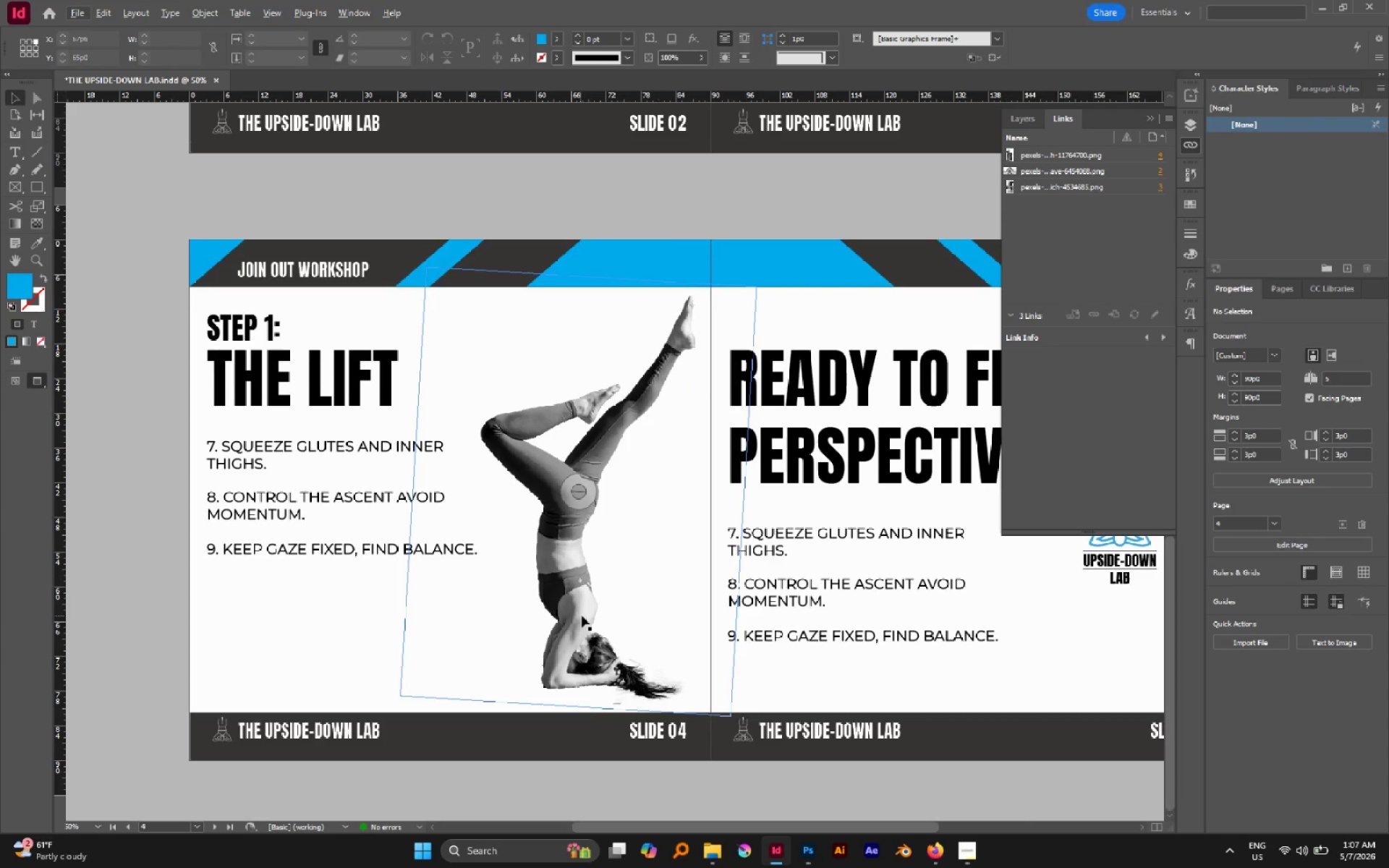 
key(P)
 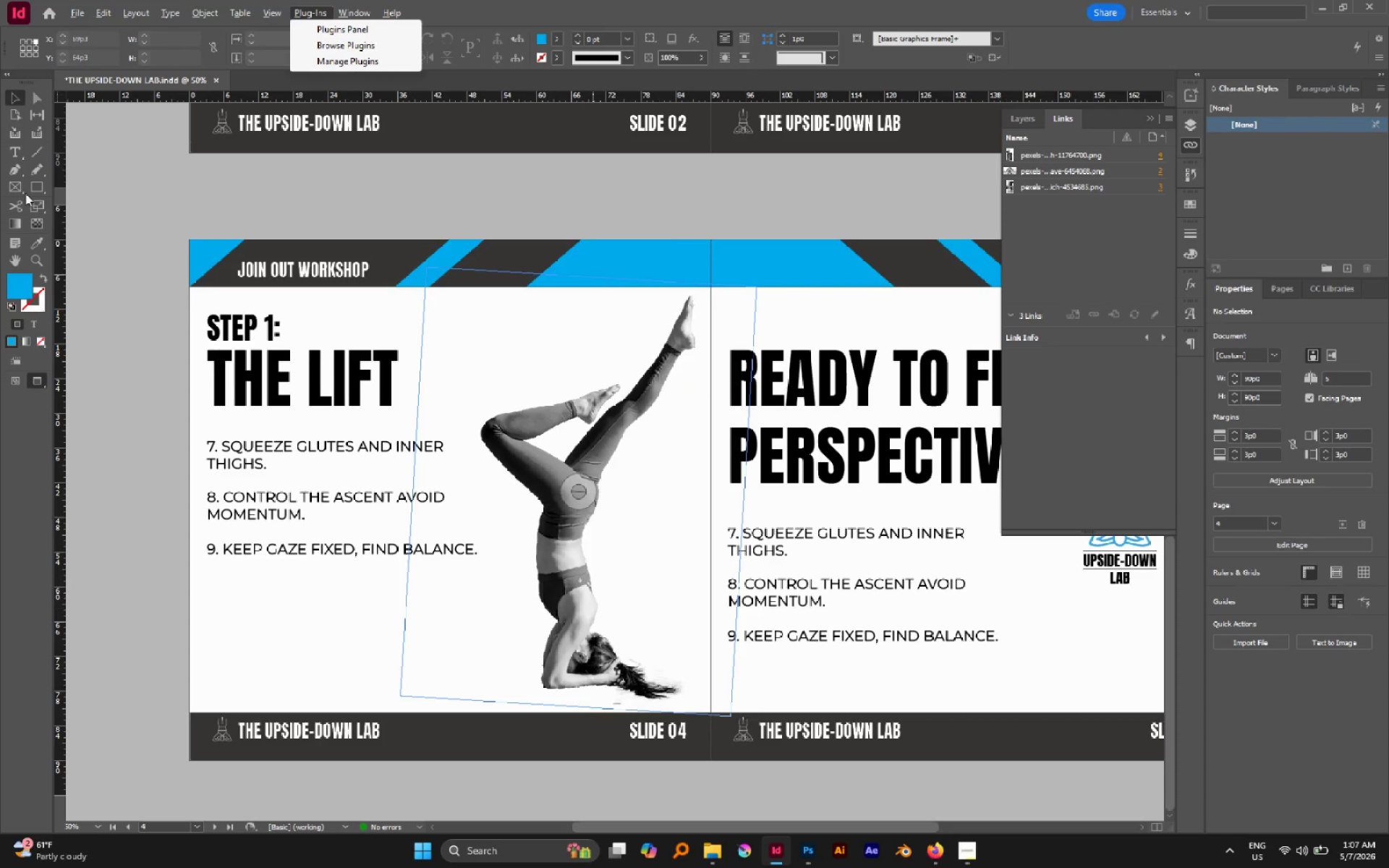 
left_click([20, 171])
 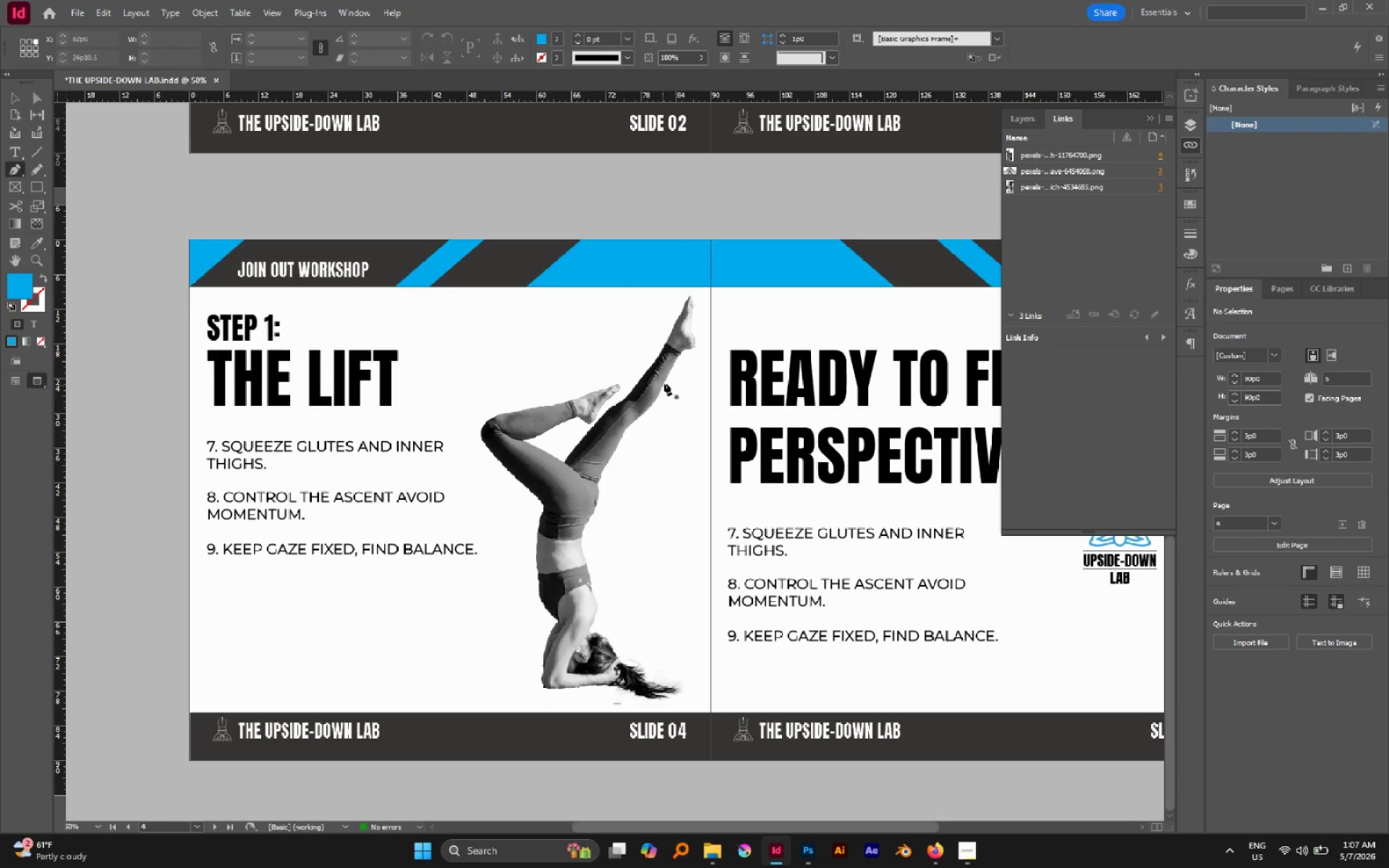 
left_click([684, 372])
 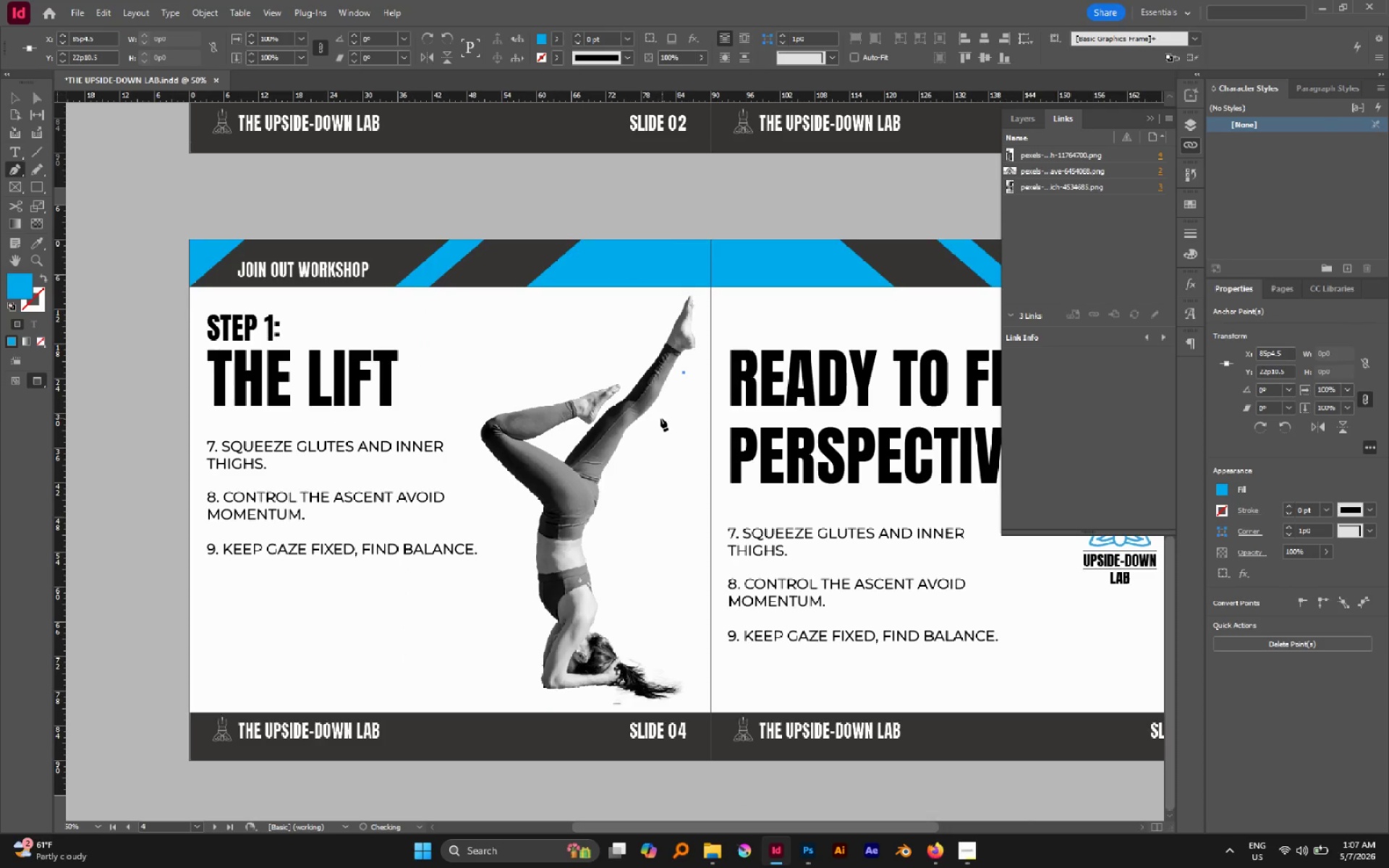 
left_click_drag(start_coordinate=[659, 418], to_coordinate=[644, 427])
 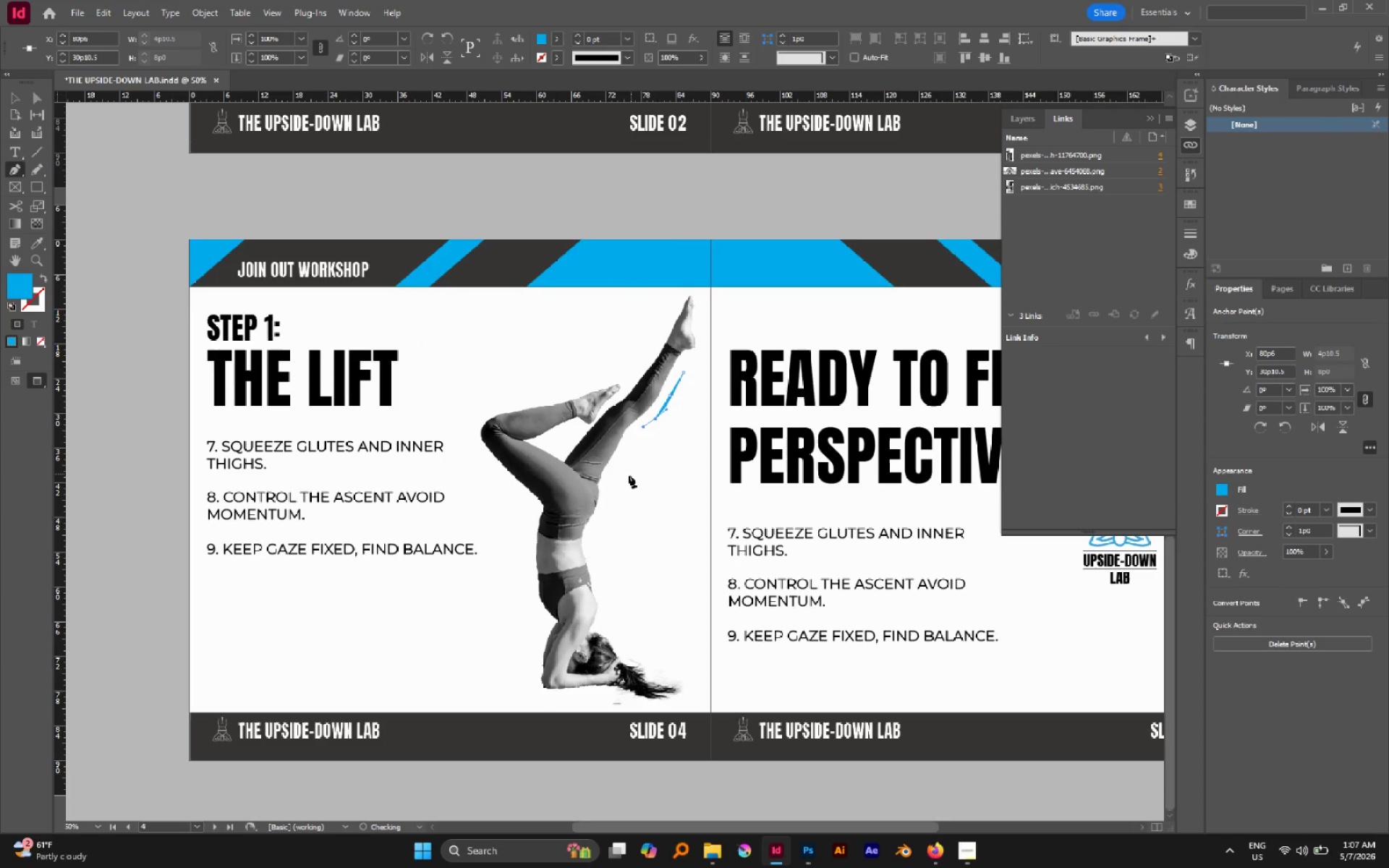 
hold_key(key=Space, duration=0.72)
 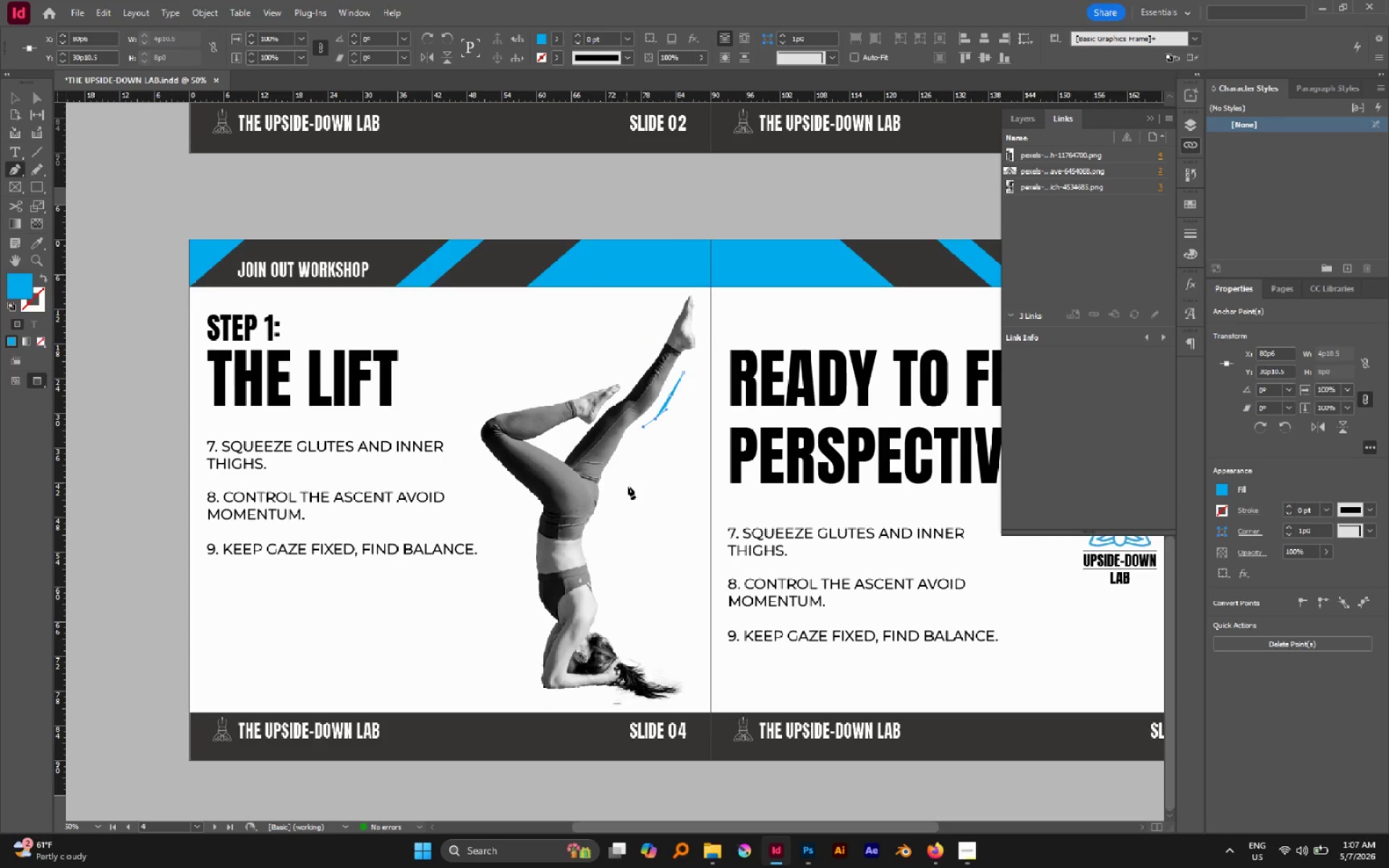 
key(Control+Z)
 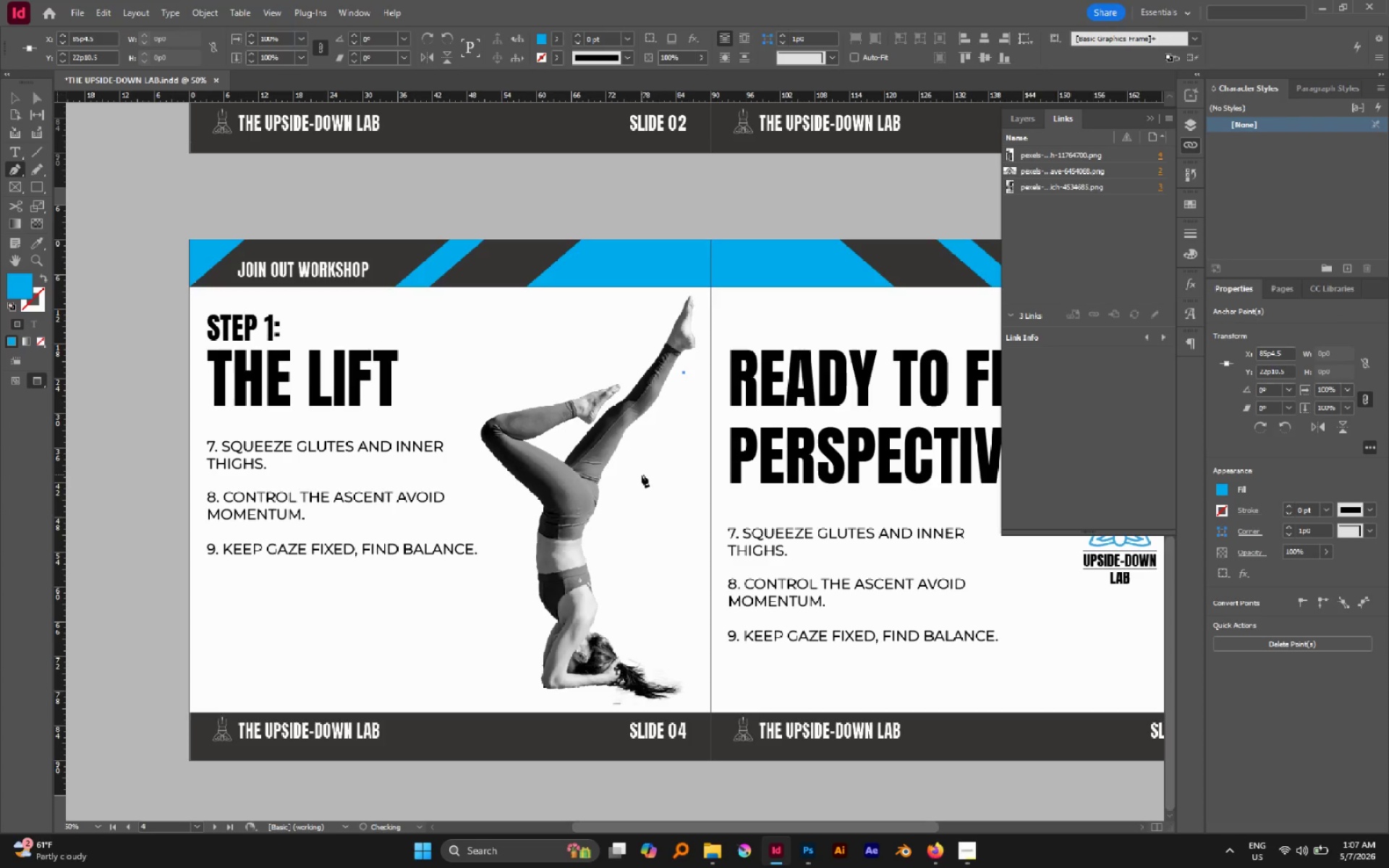 
left_click_drag(start_coordinate=[642, 475], to_coordinate=[602, 528])
 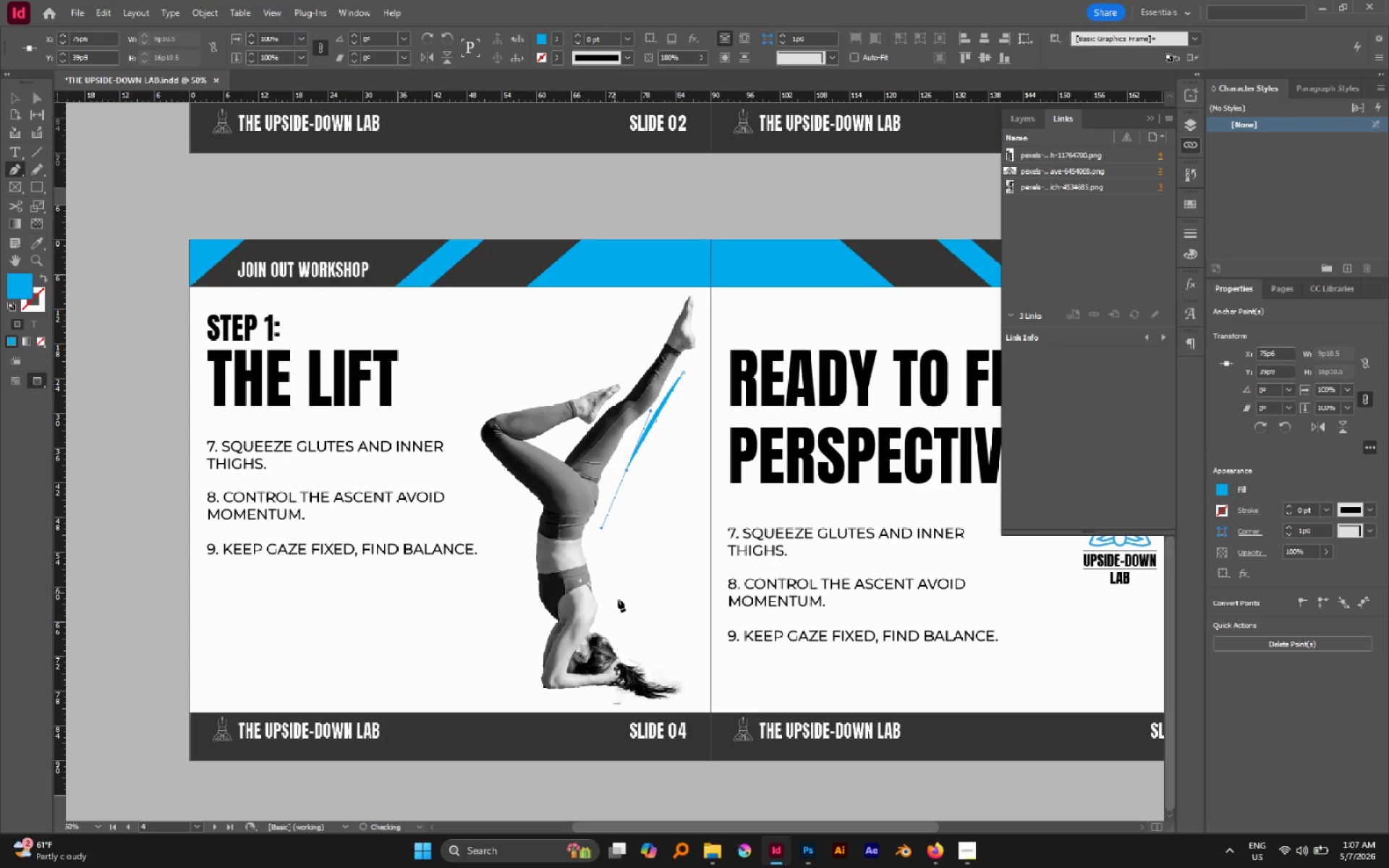 
hold_key(key=Space, duration=1.14)
 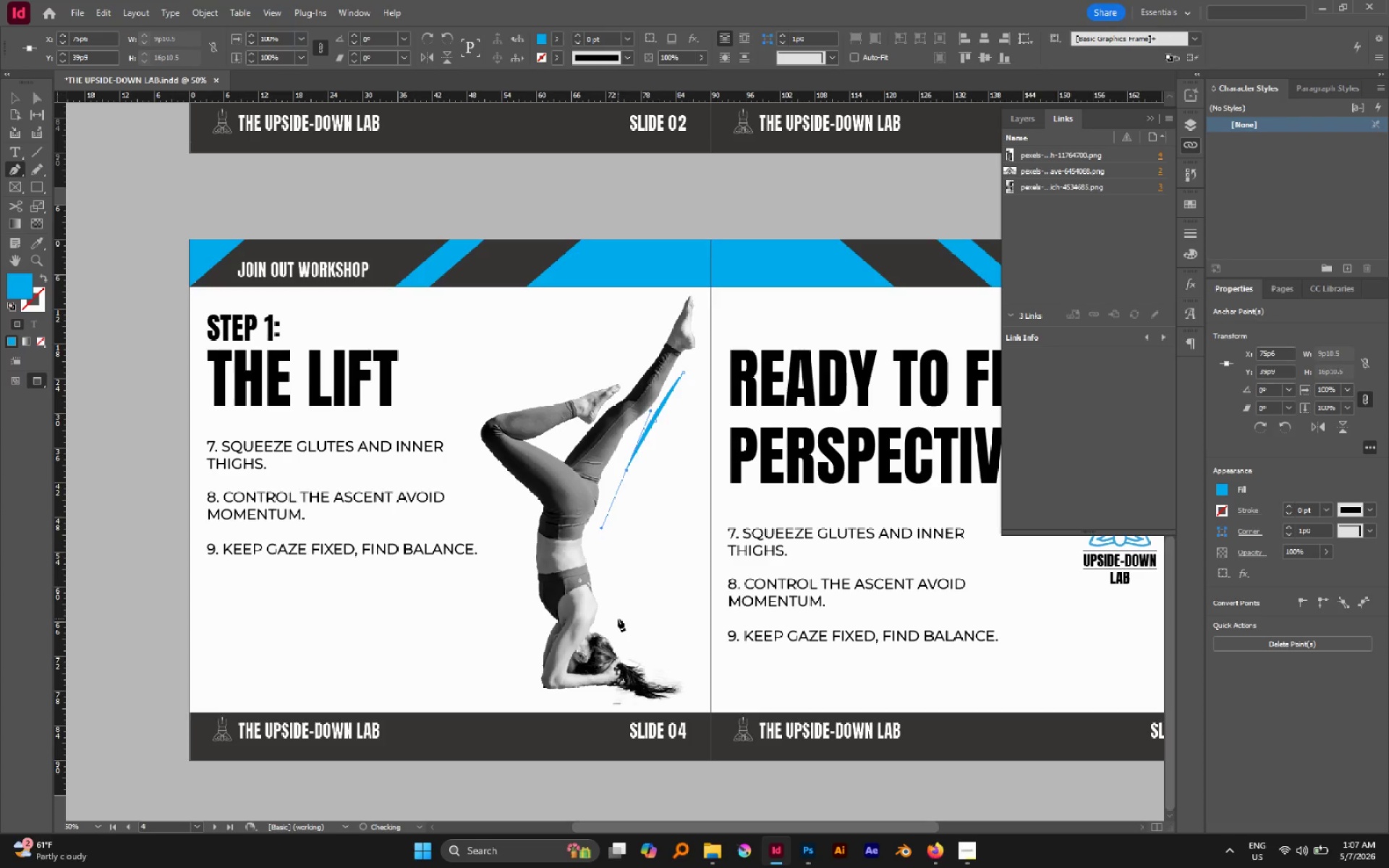 
left_click_drag(start_coordinate=[613, 613], to_coordinate=[632, 658])
 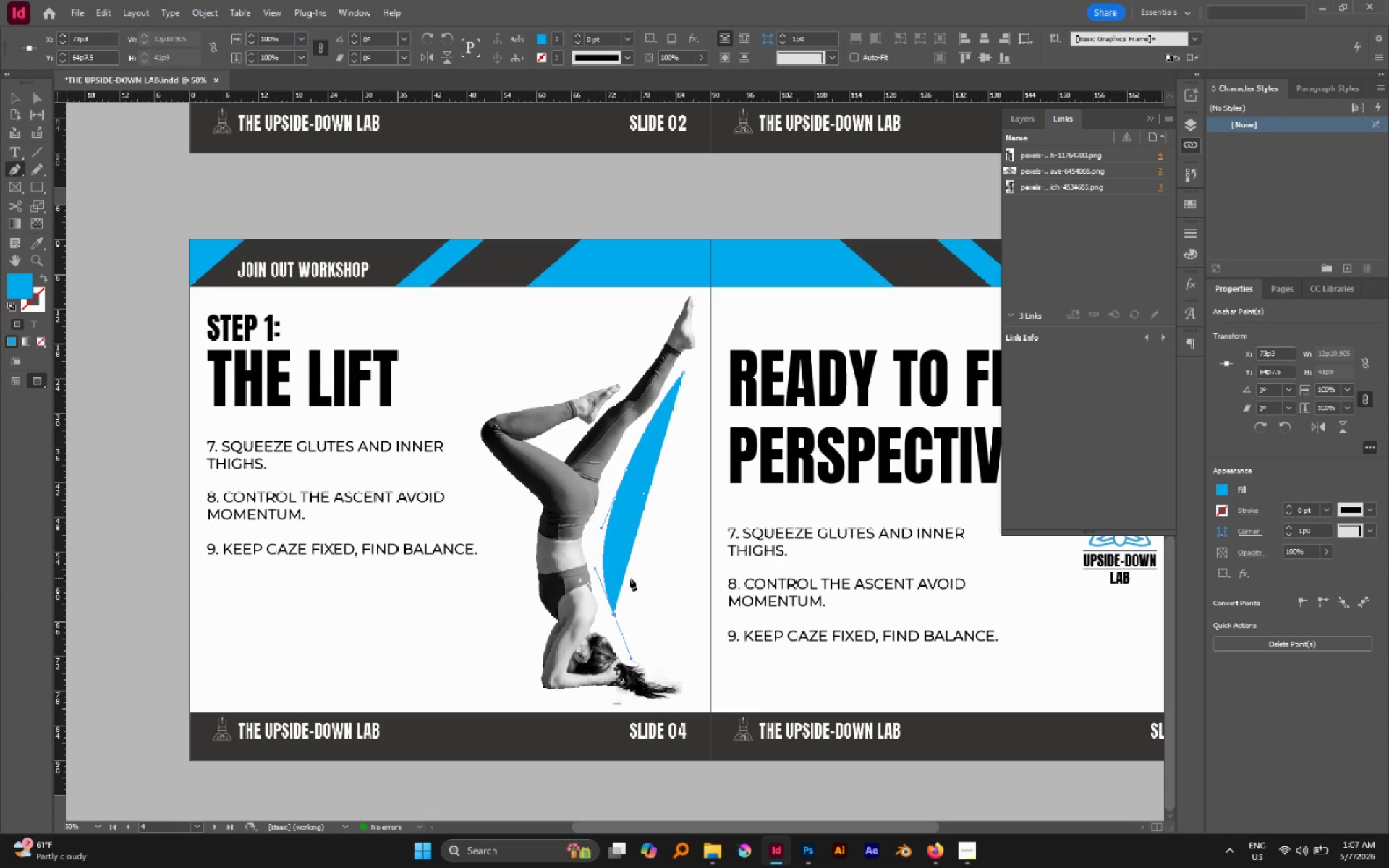 
type(Xv)
 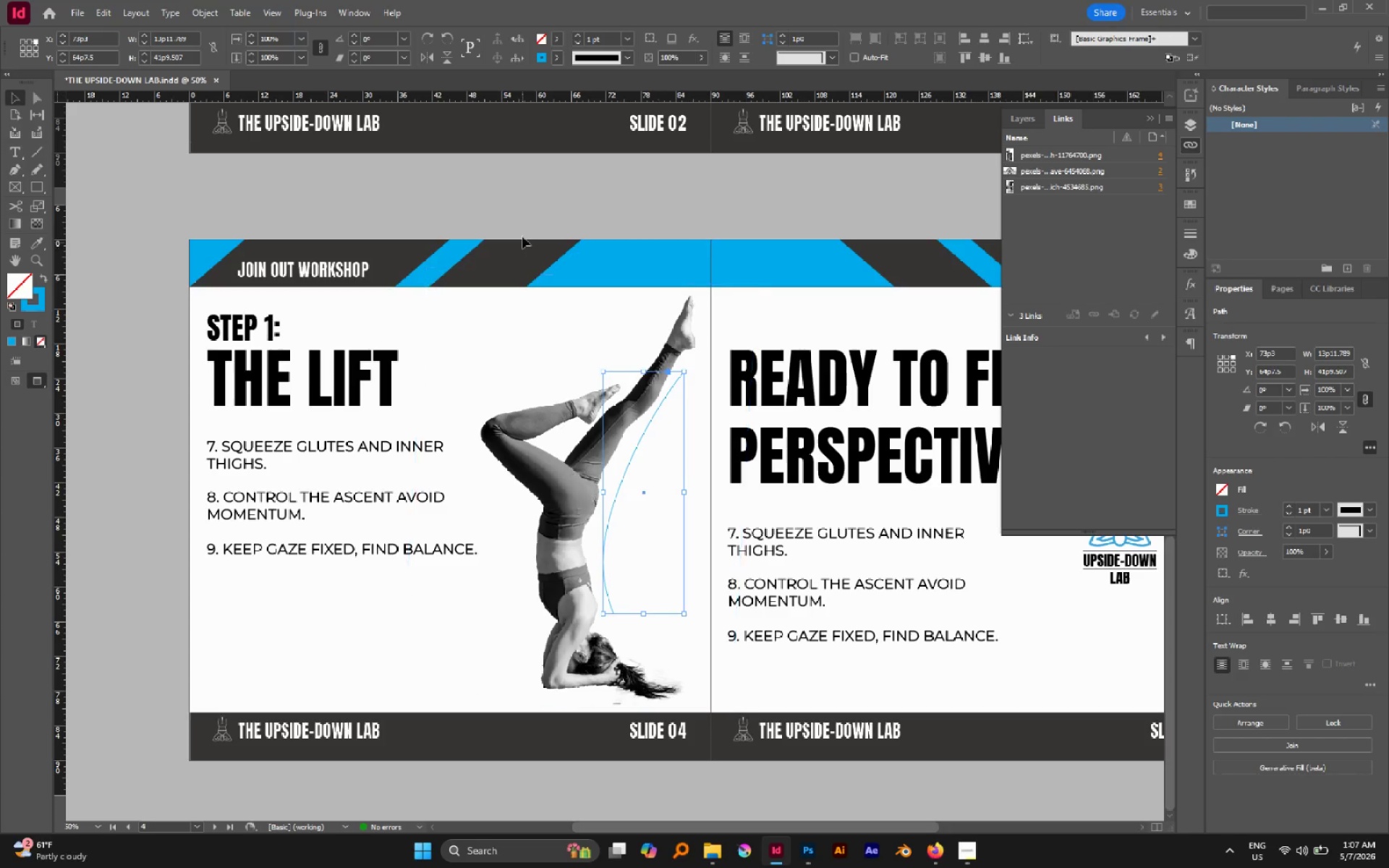 
left_click([522, 200])
 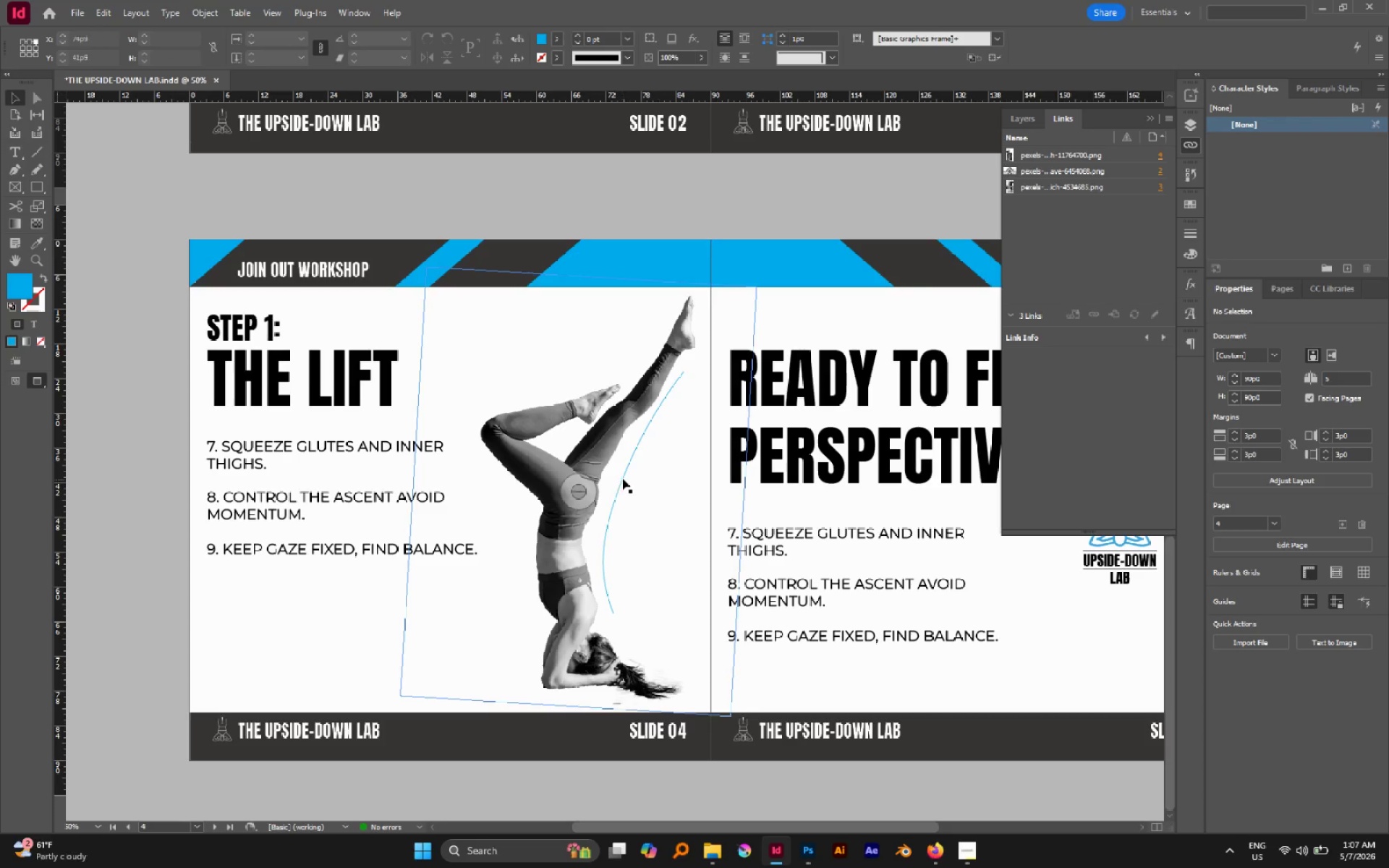 
left_click([622, 478])
 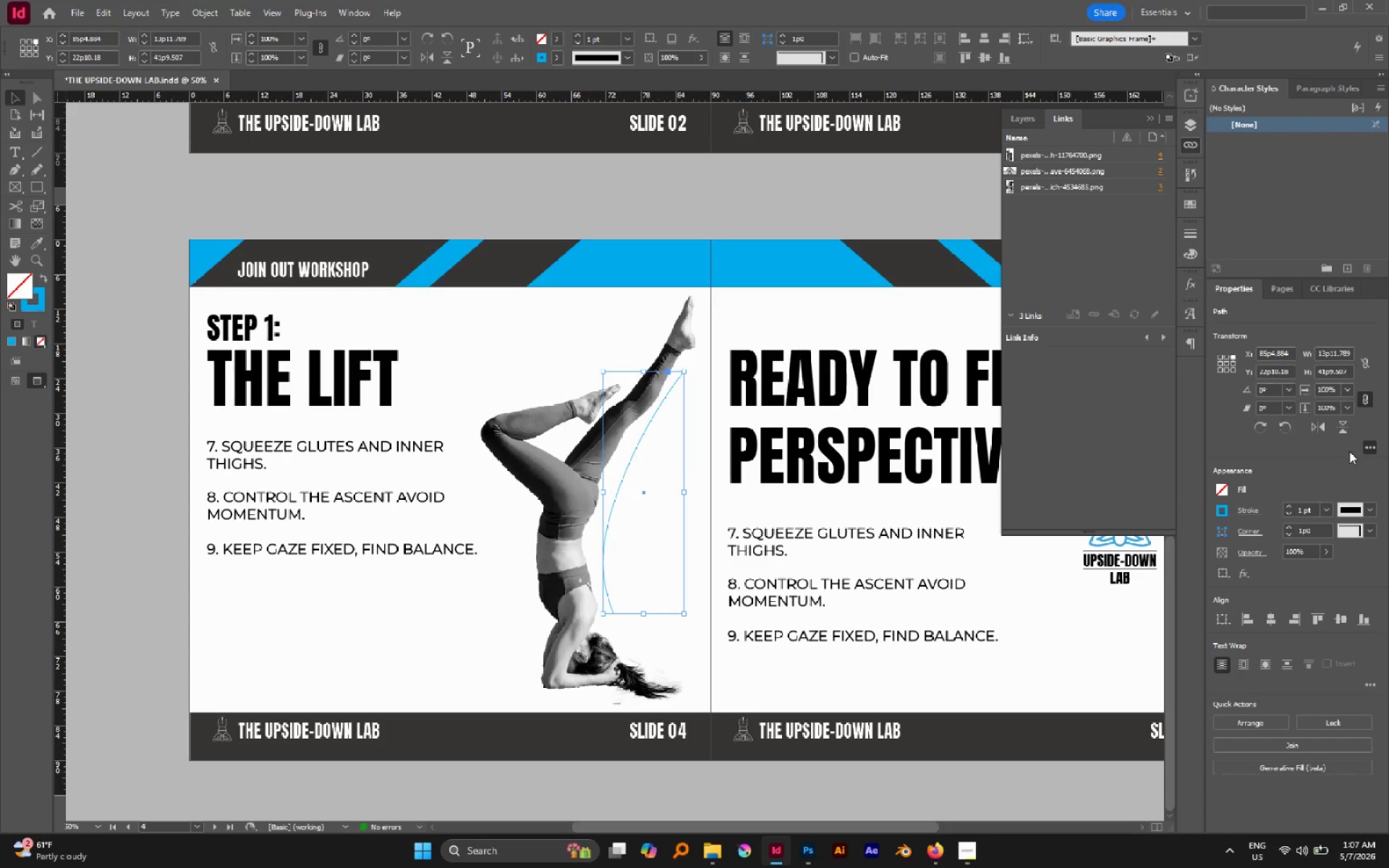 
left_click([1372, 505])
 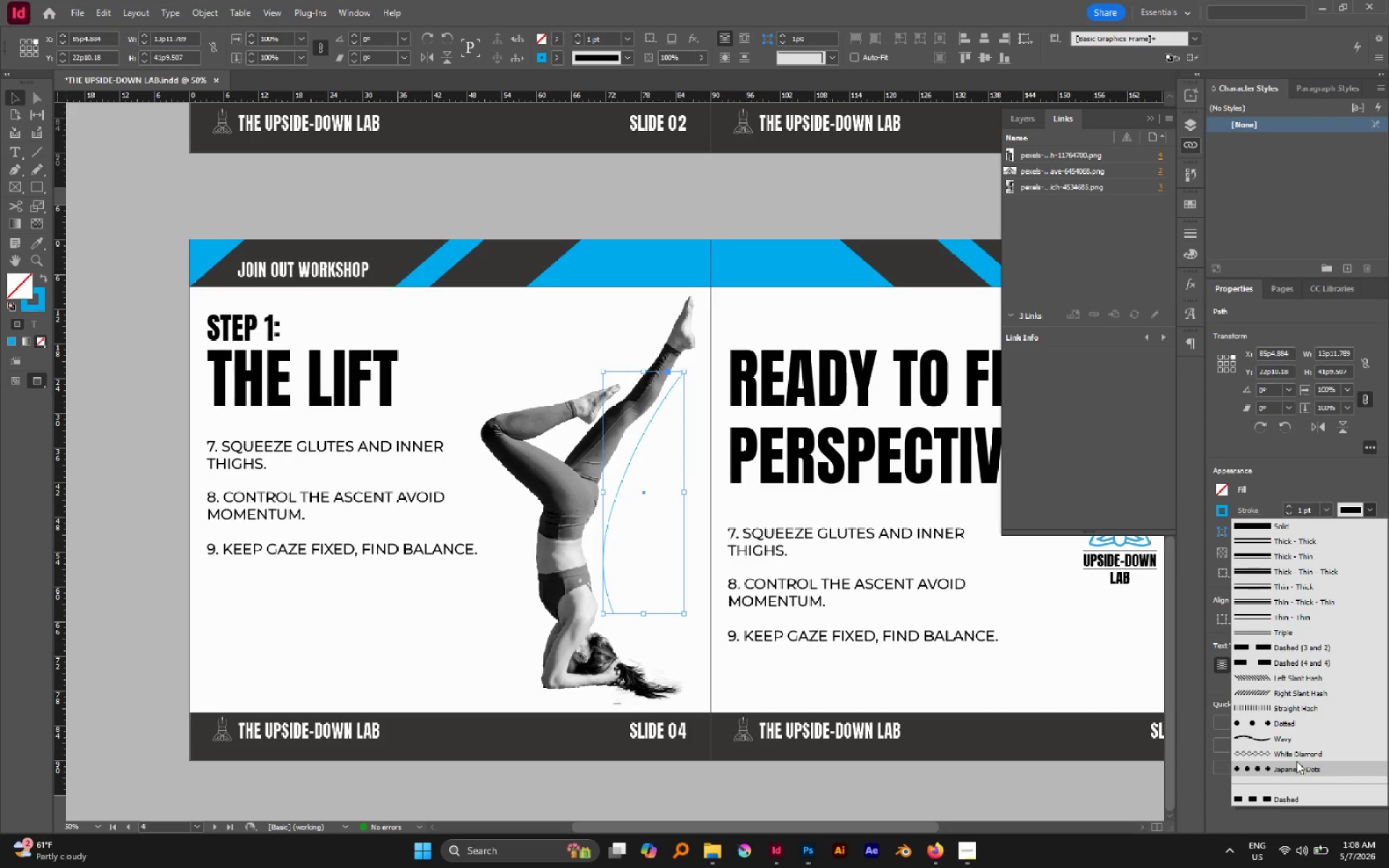 
wait(5.27)
 